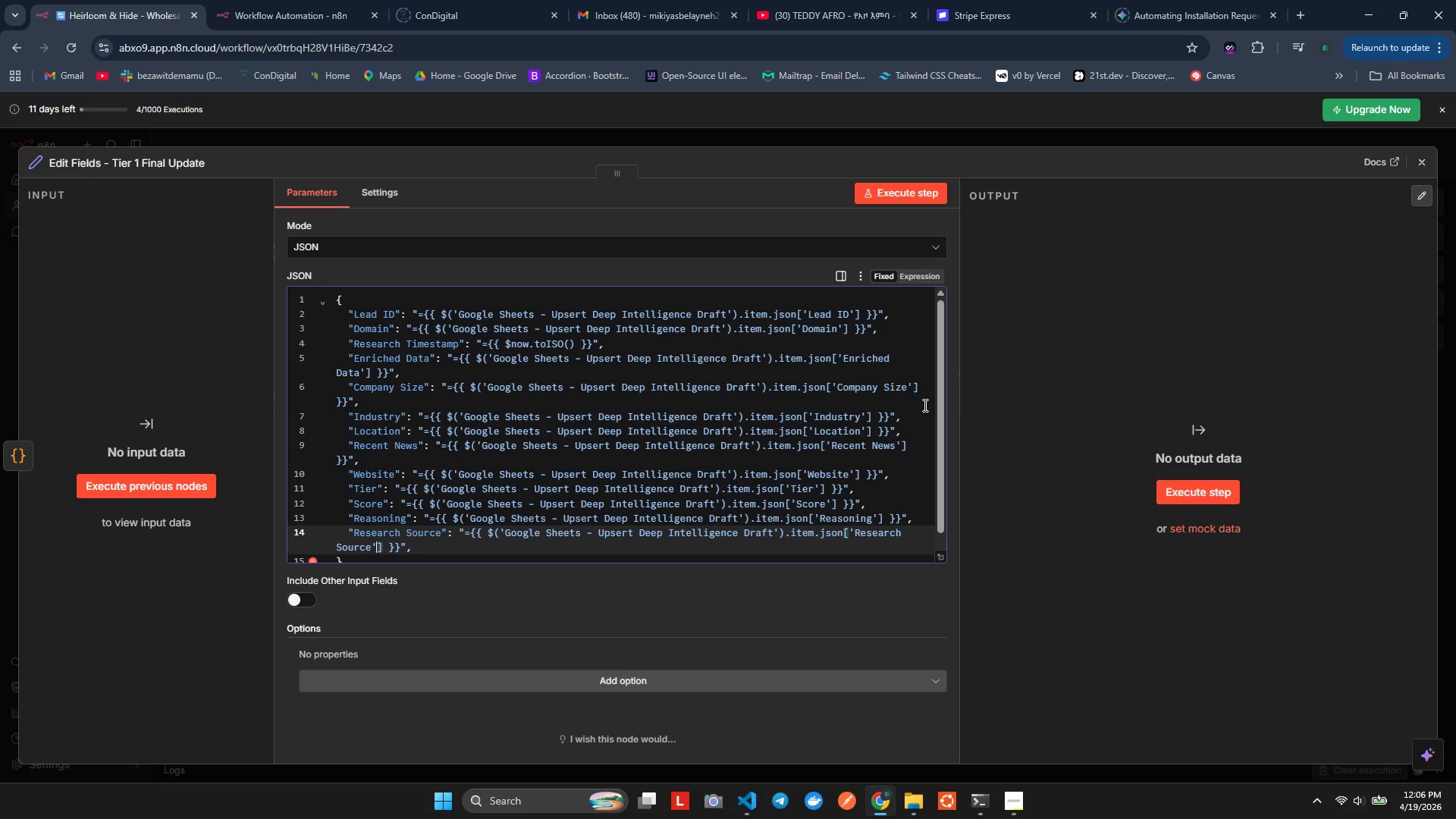 
 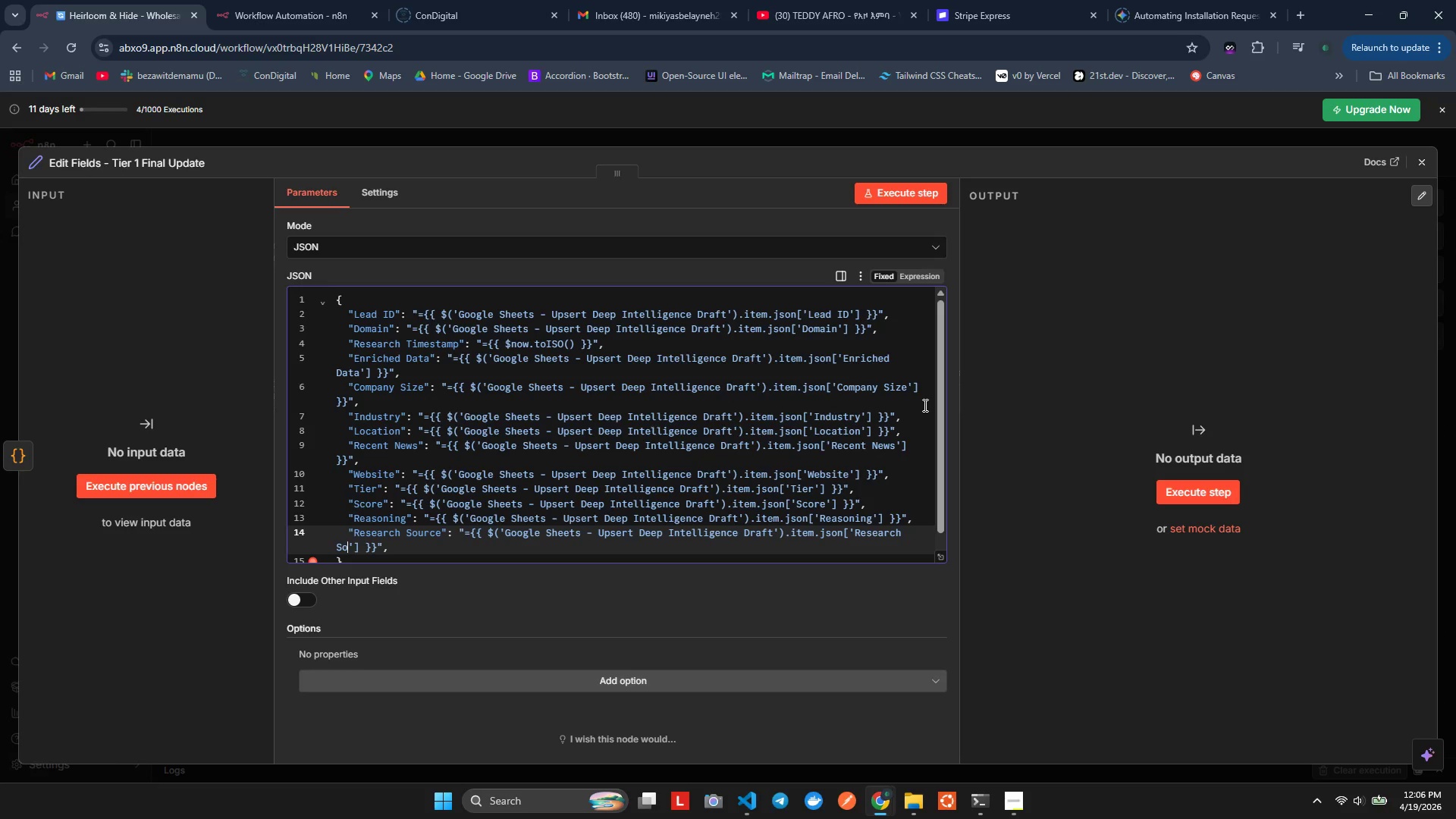 
hold_key(key=O, duration=0.42)
 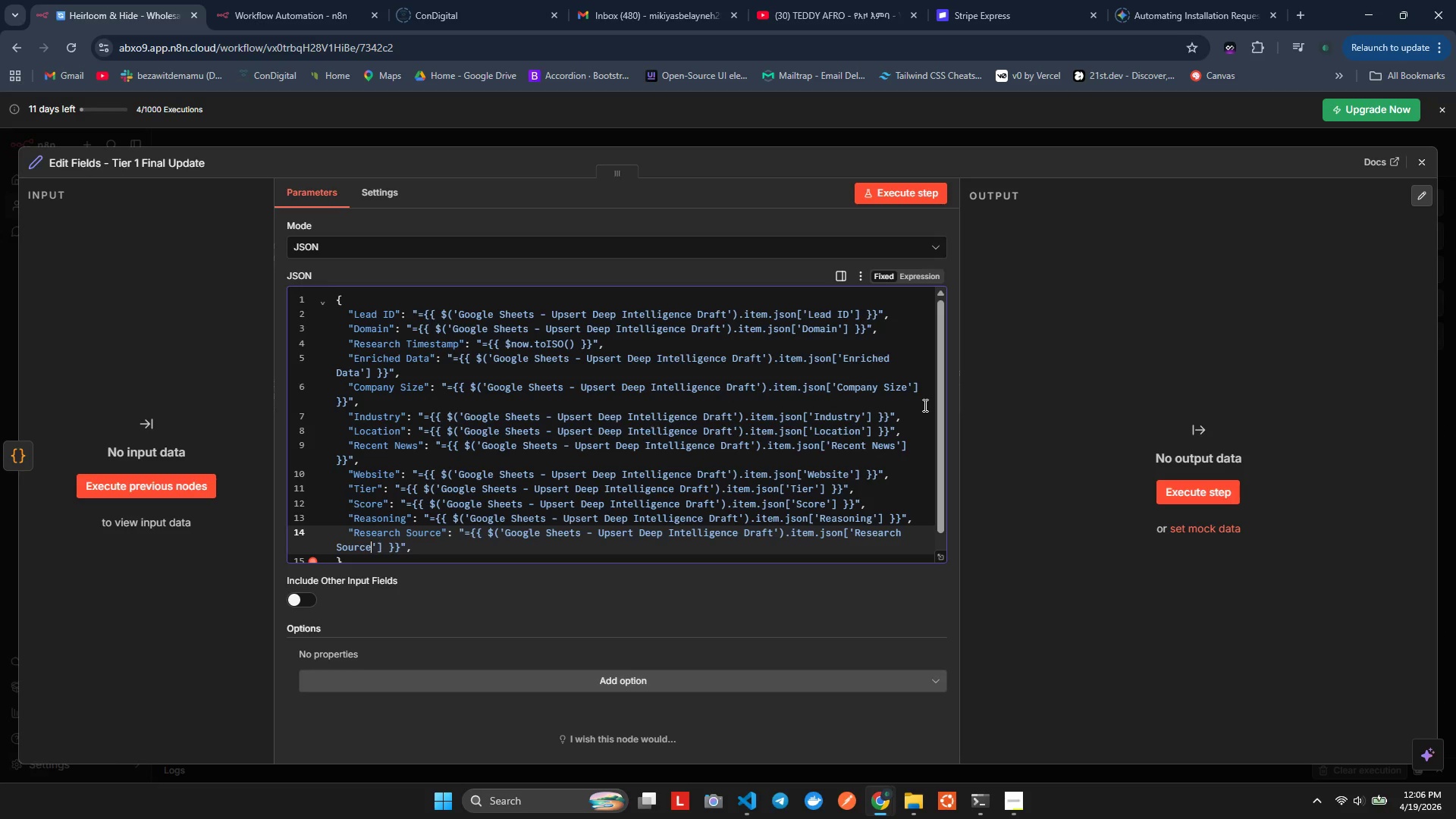 
key(ArrowRight)
 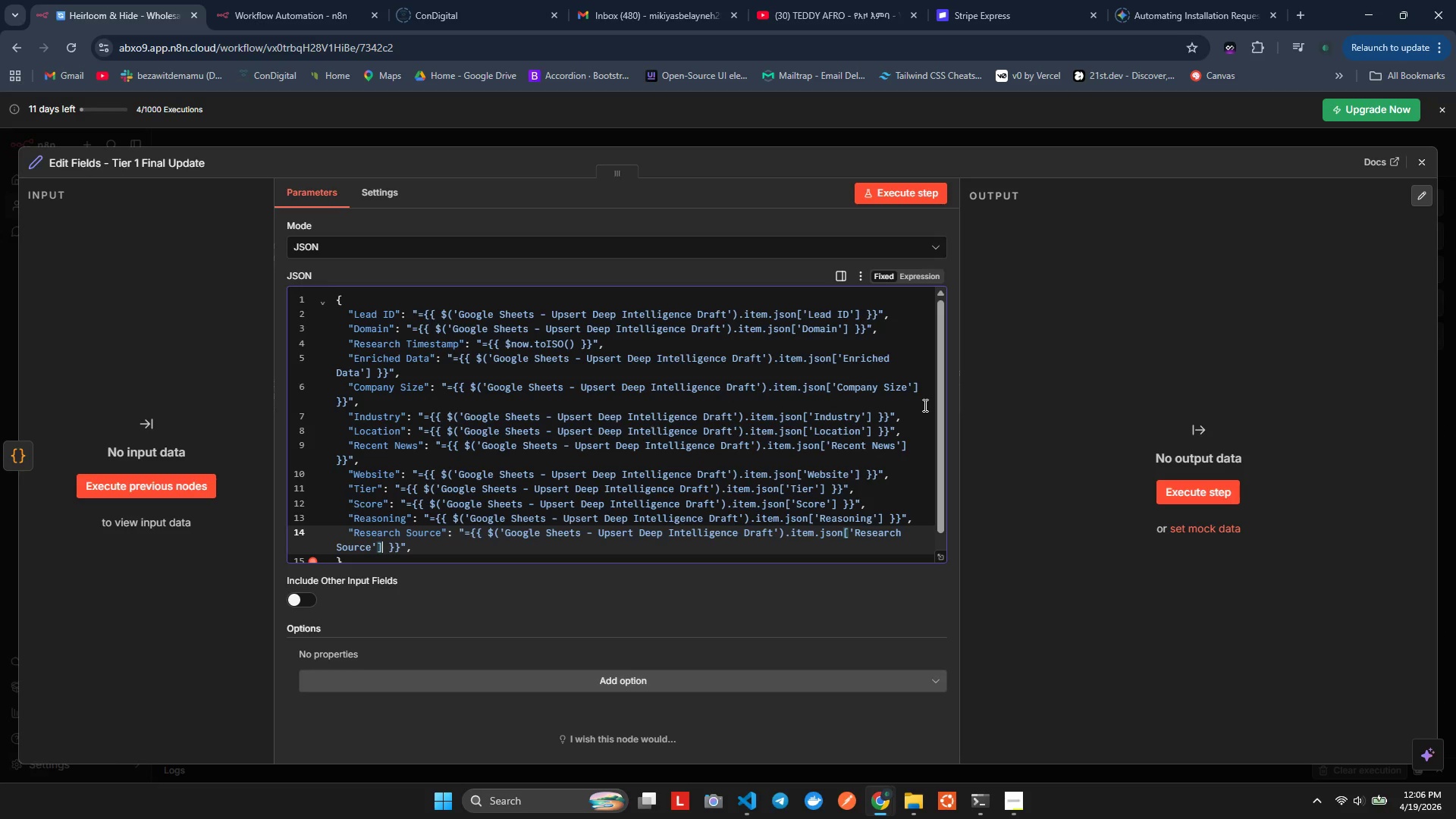 
key(ArrowRight)
 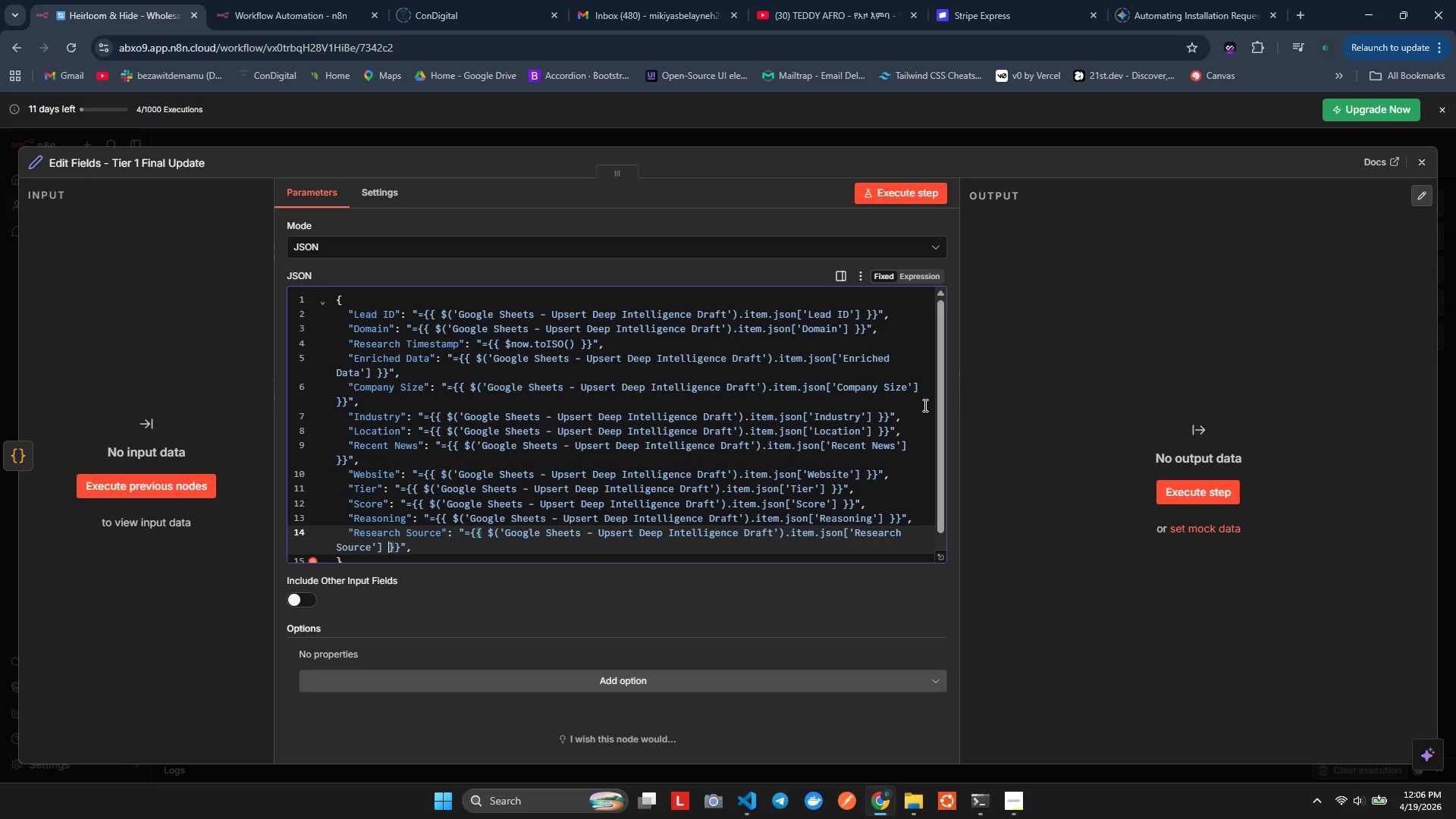 
key(ArrowRight)
 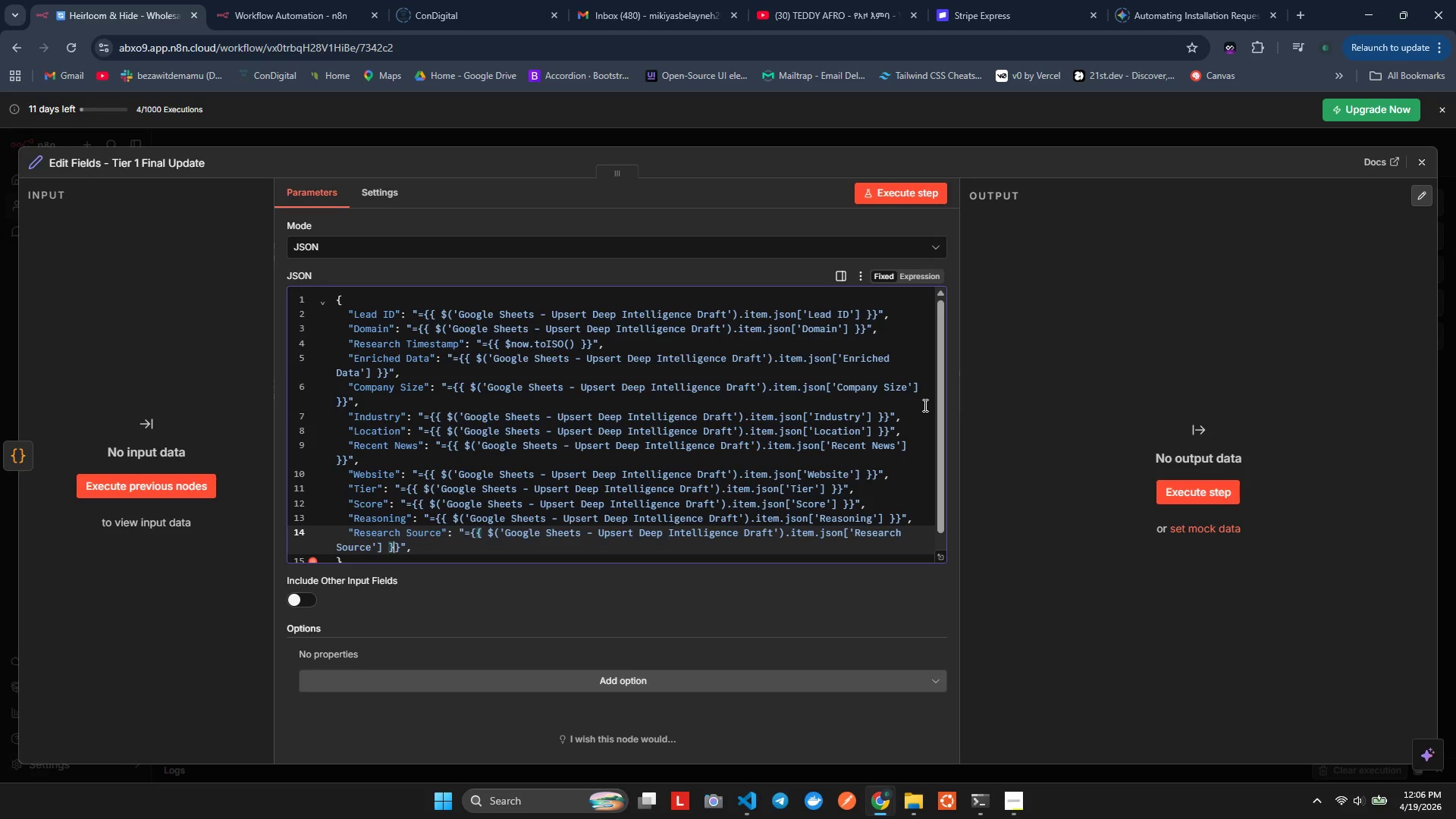 
key(ArrowRight)
 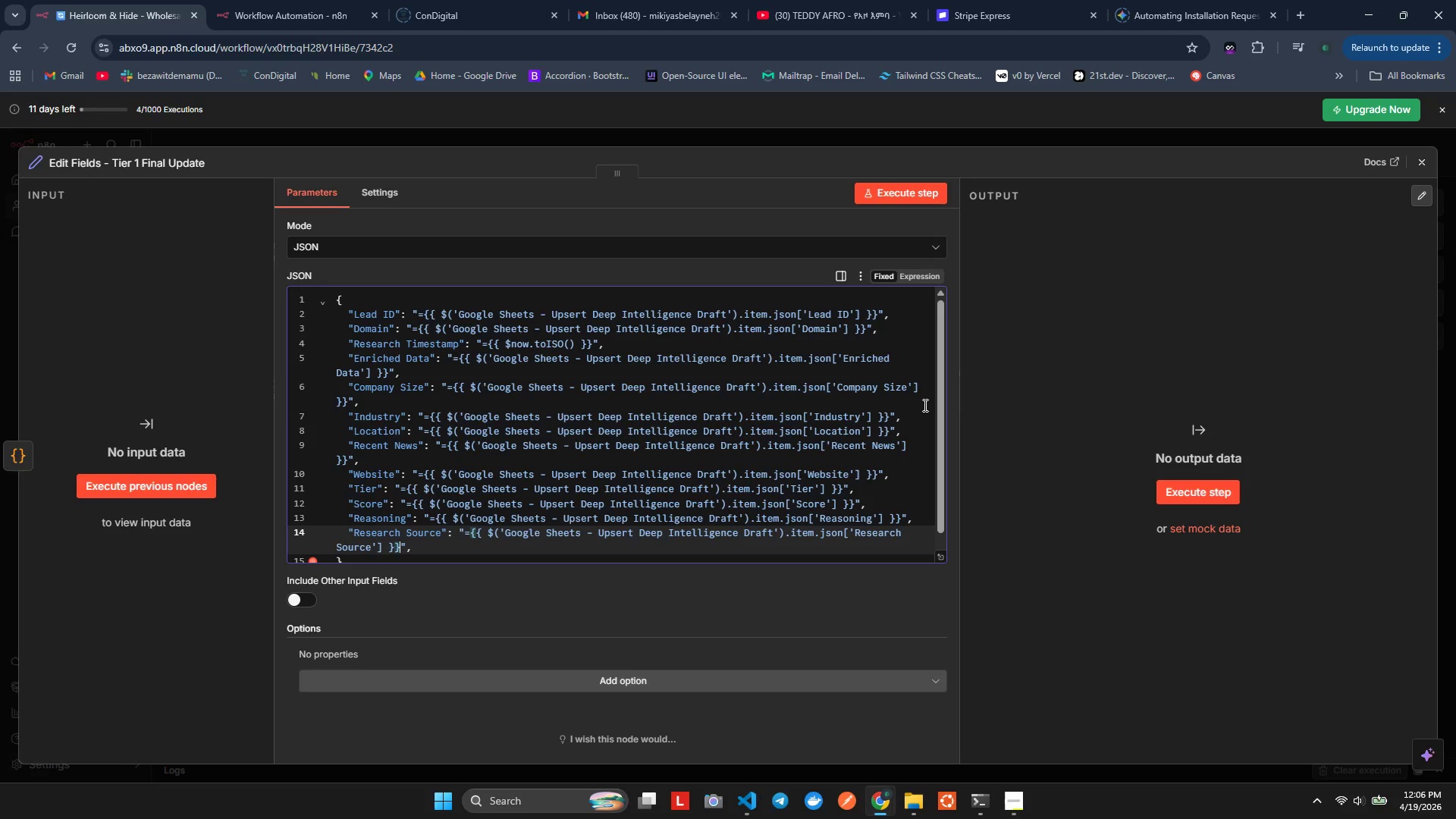 
key(ArrowRight)
 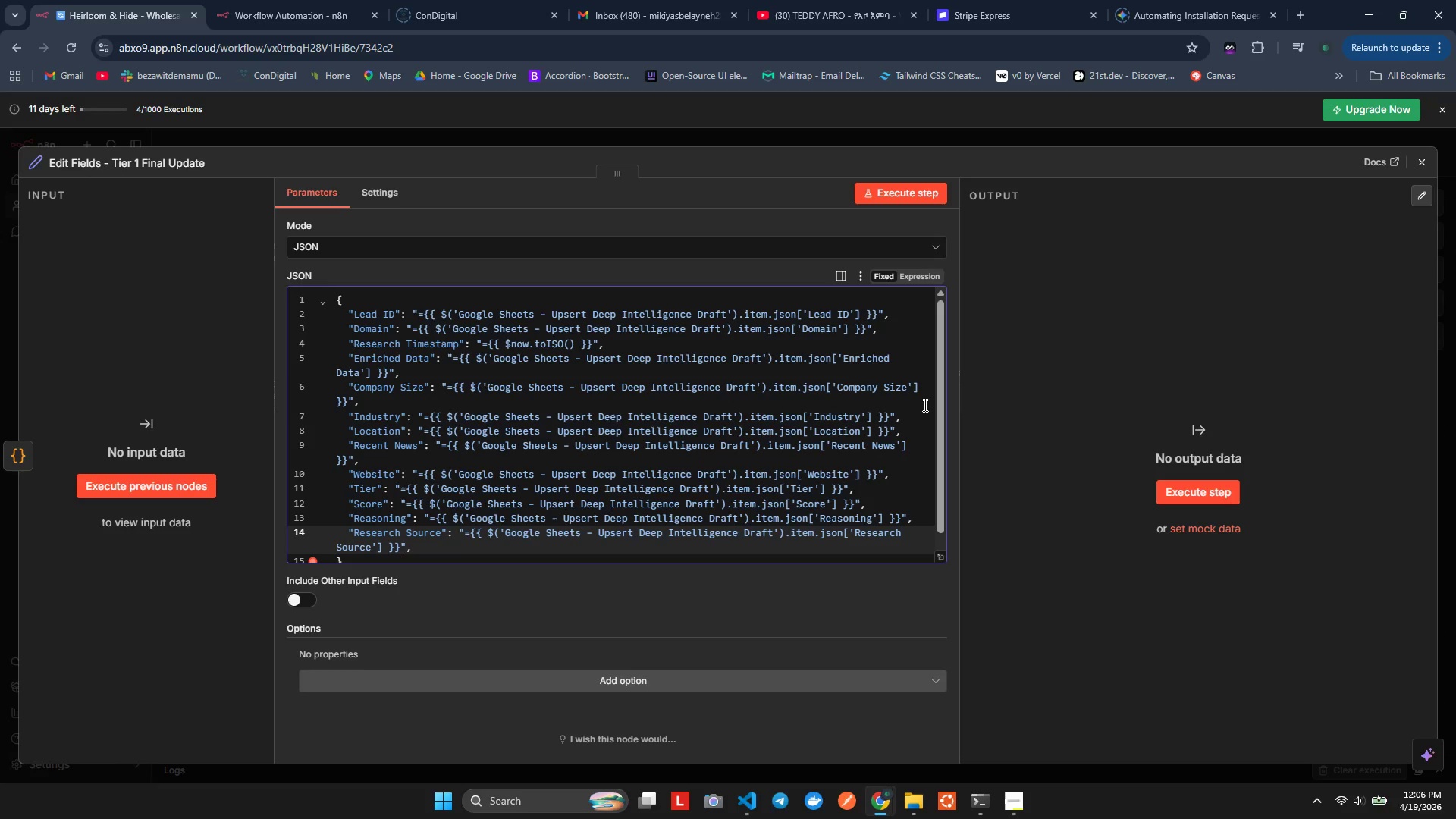 
key(ArrowRight)
 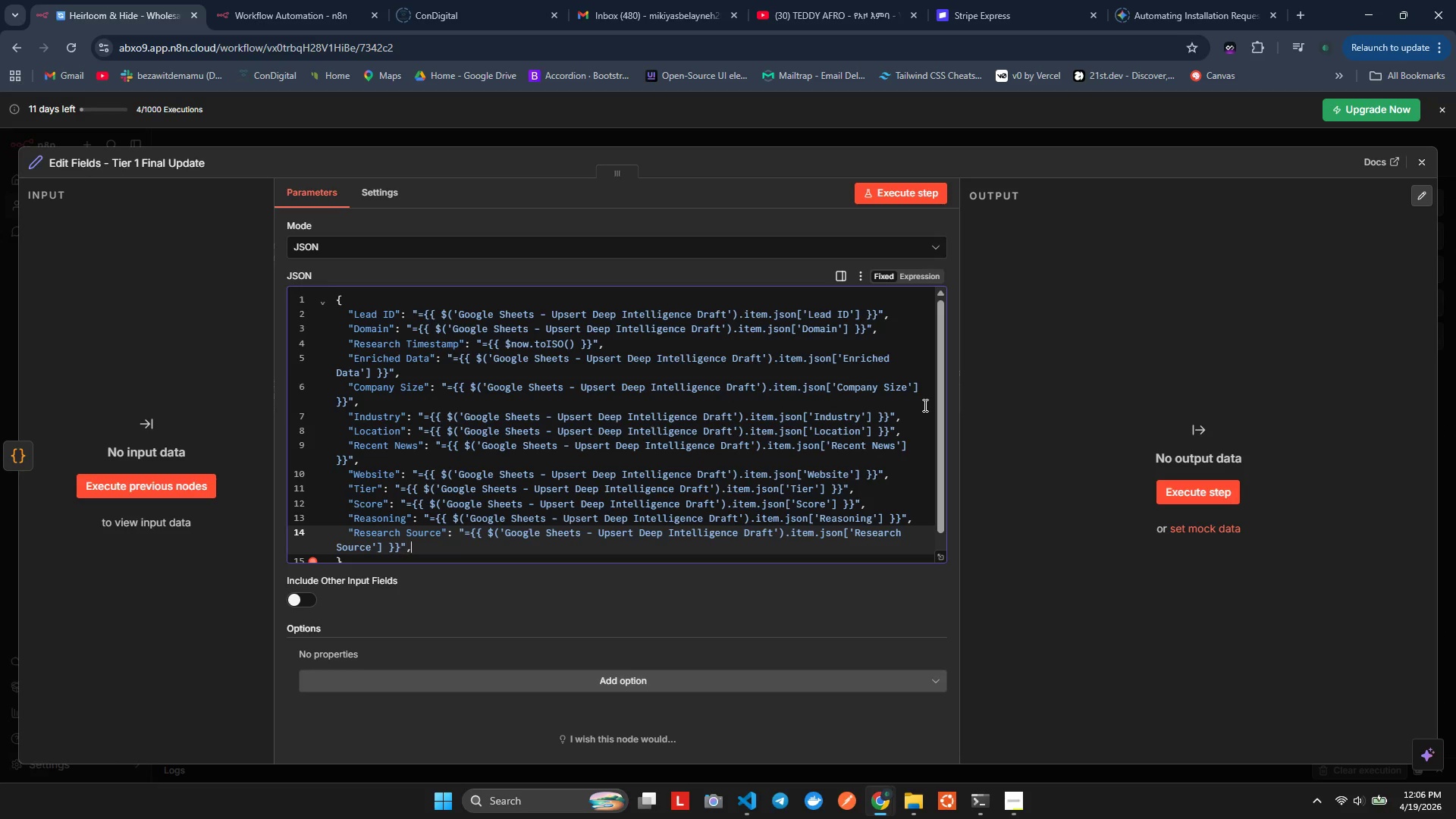 
key(ArrowRight)
 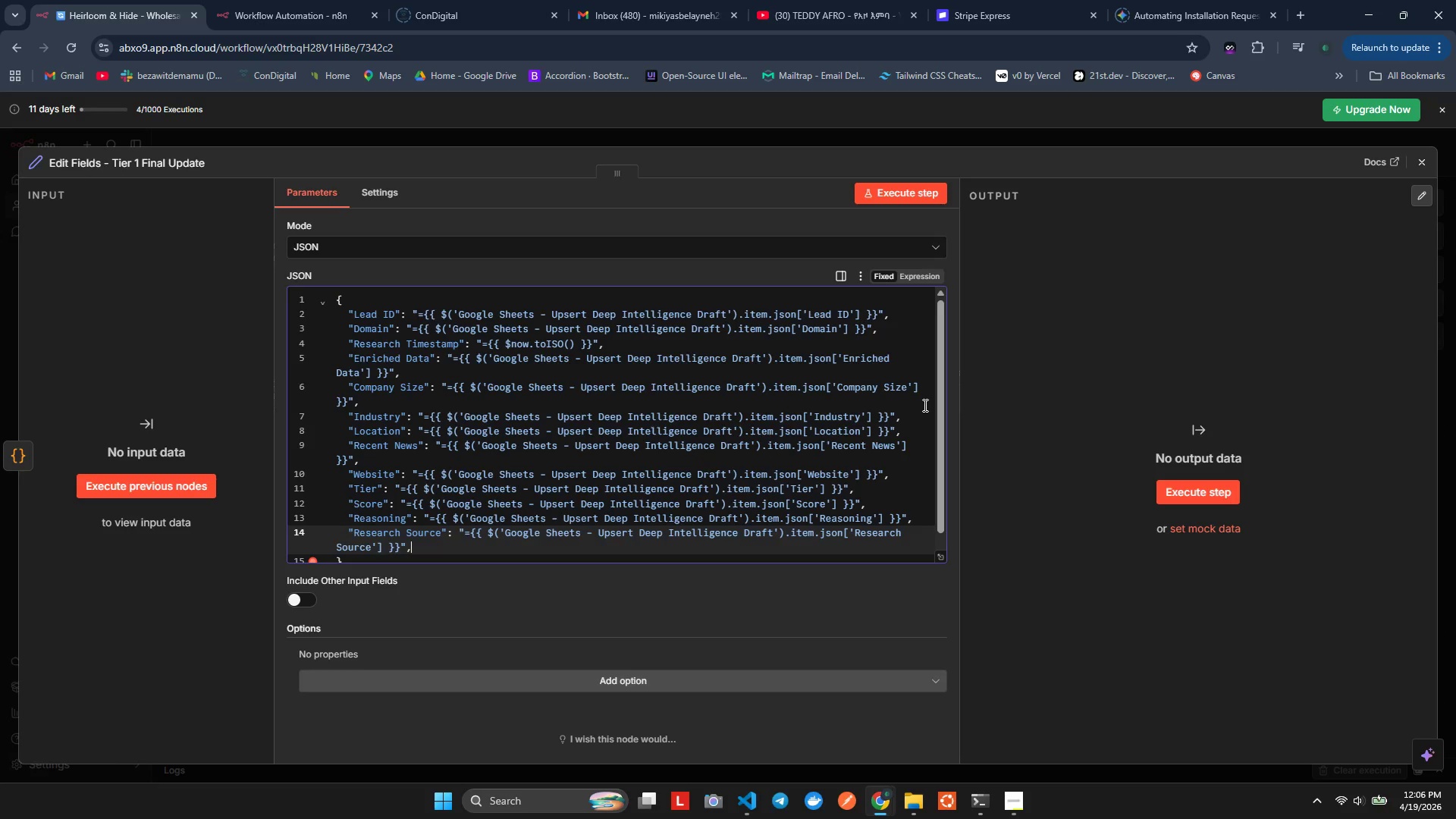 
key(Enter)
 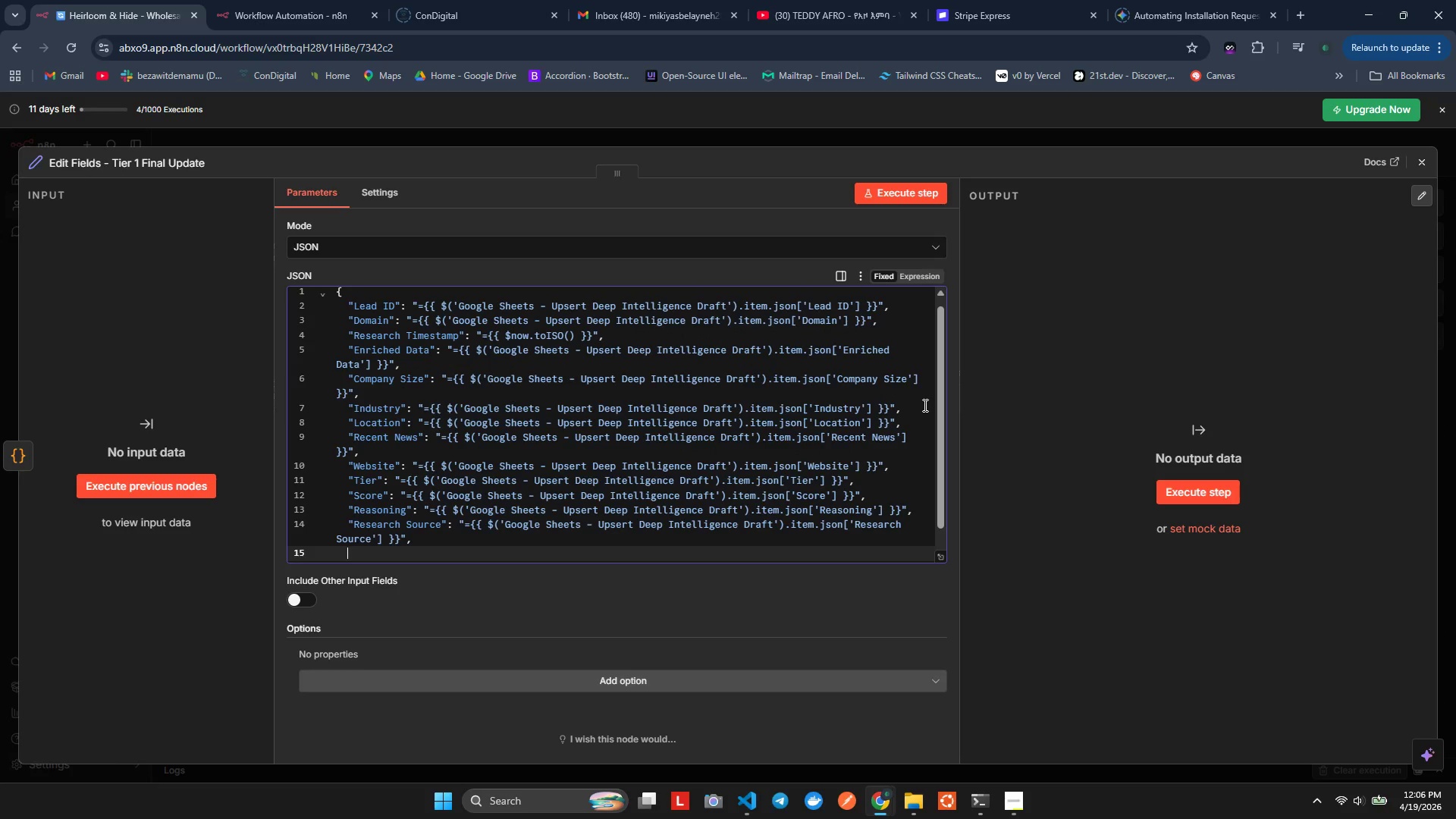 
key(Control+V)
 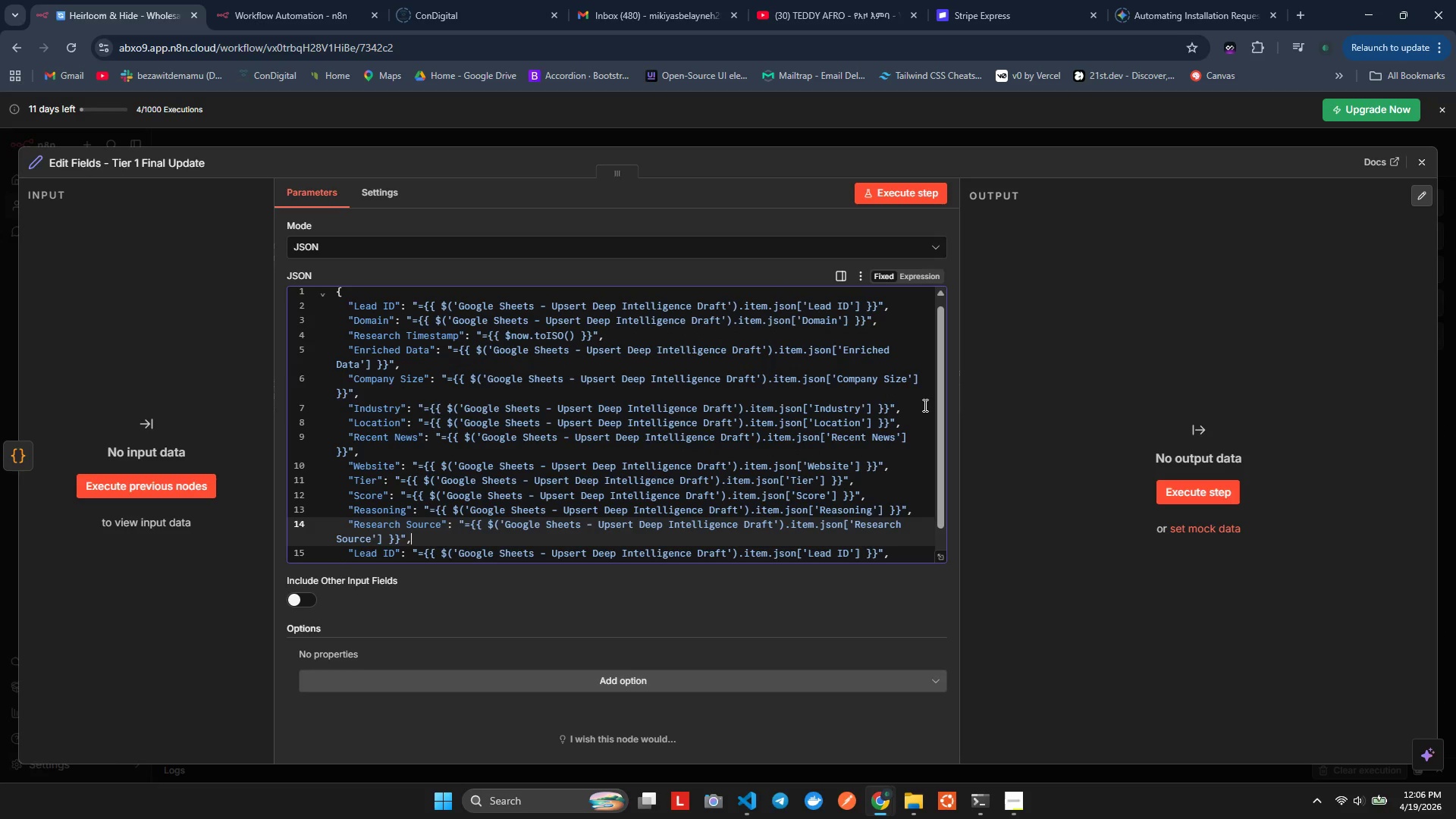 
key(ArrowUp)
 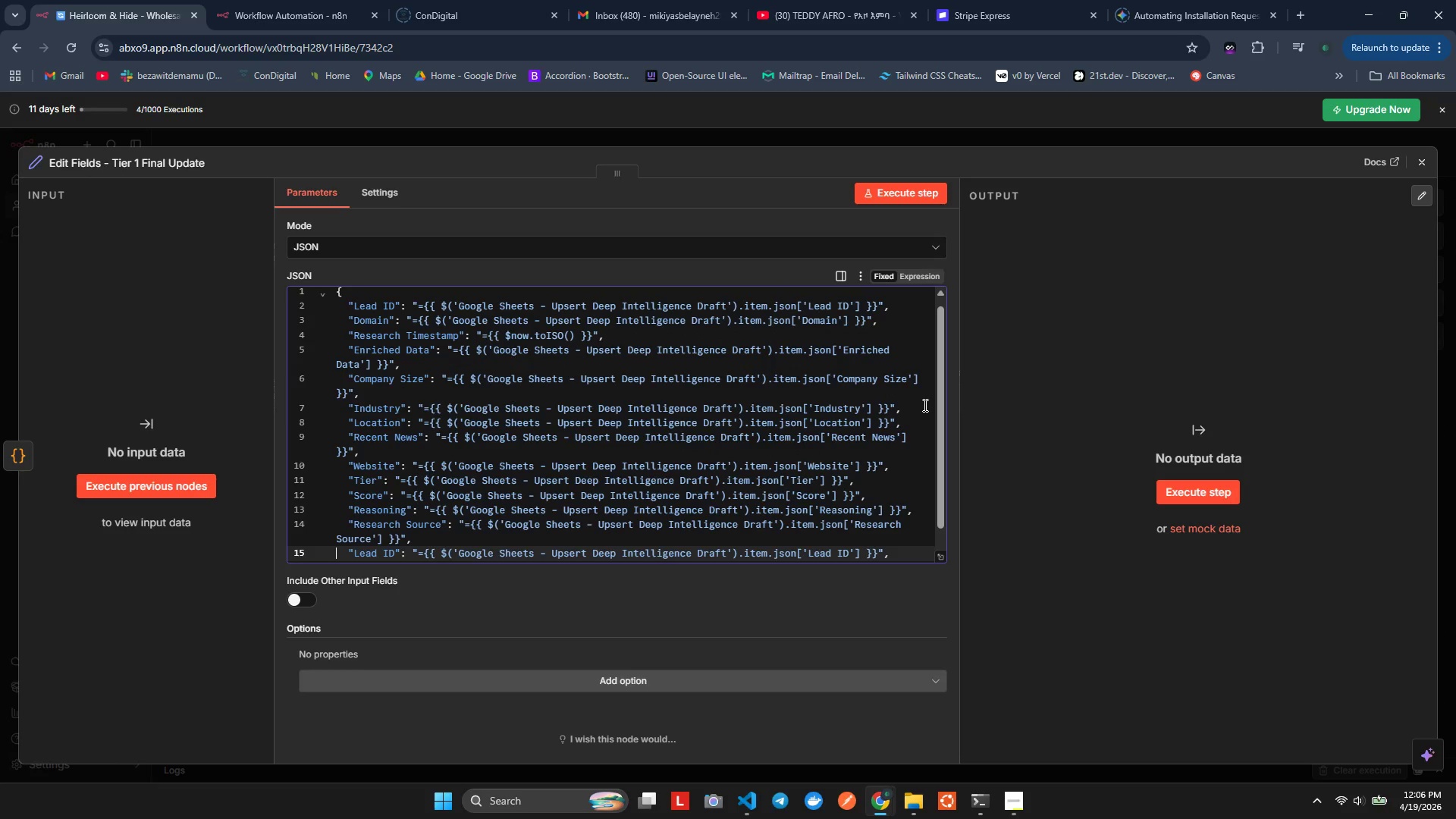 
key(ArrowRight)
 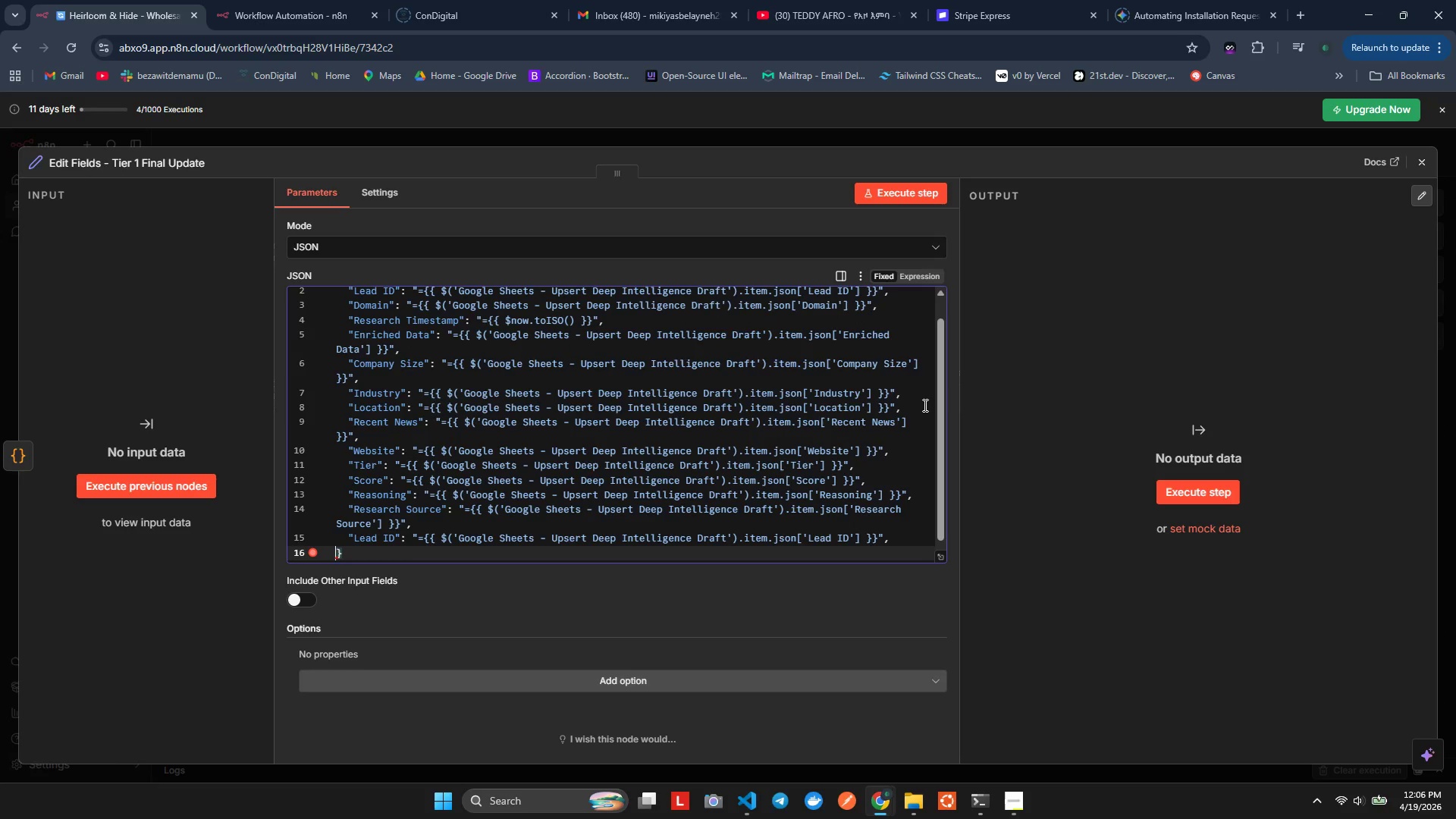 
key(ArrowDown)
 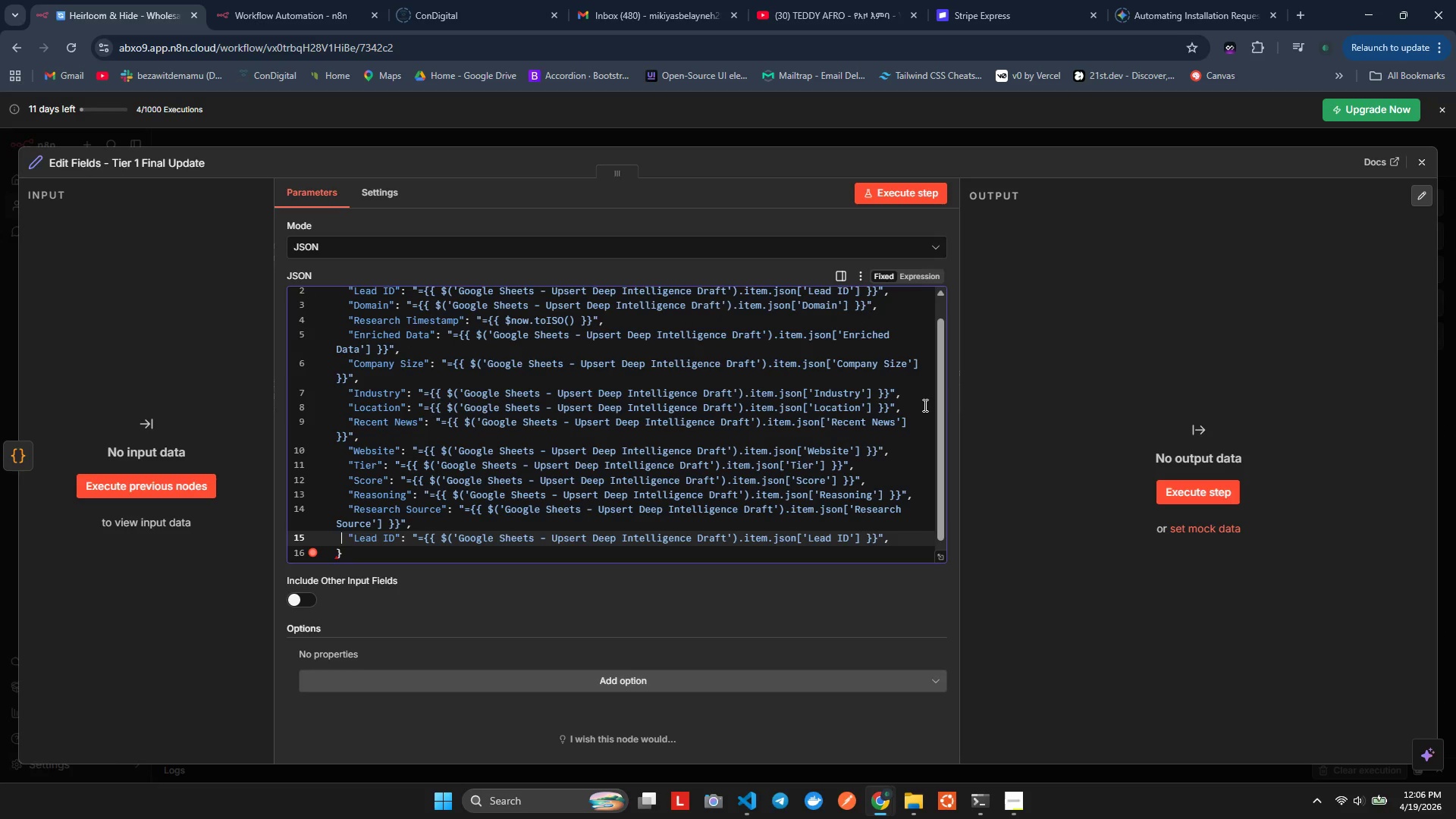 
key(ArrowUp)
 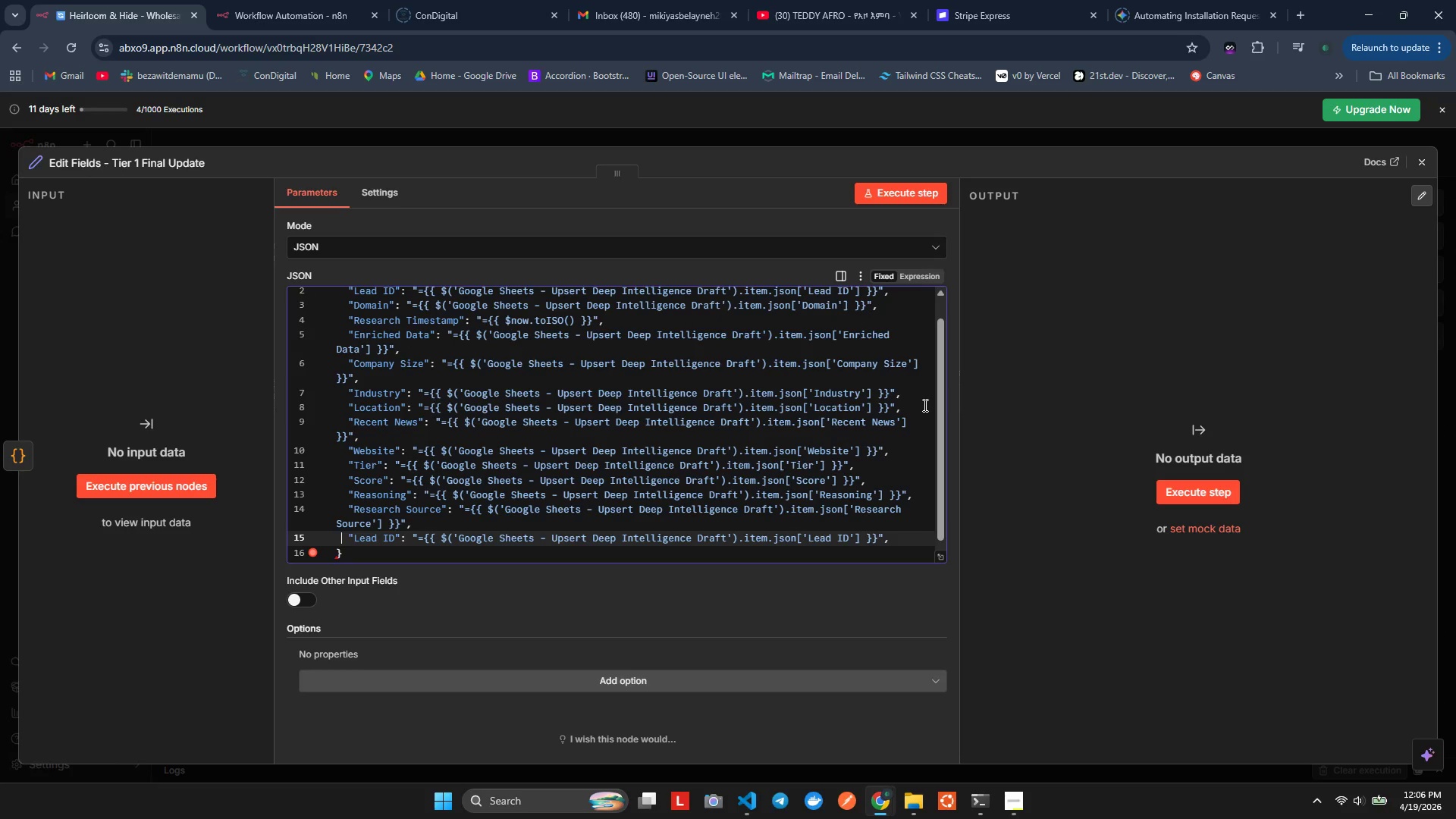 
key(ArrowRight)
 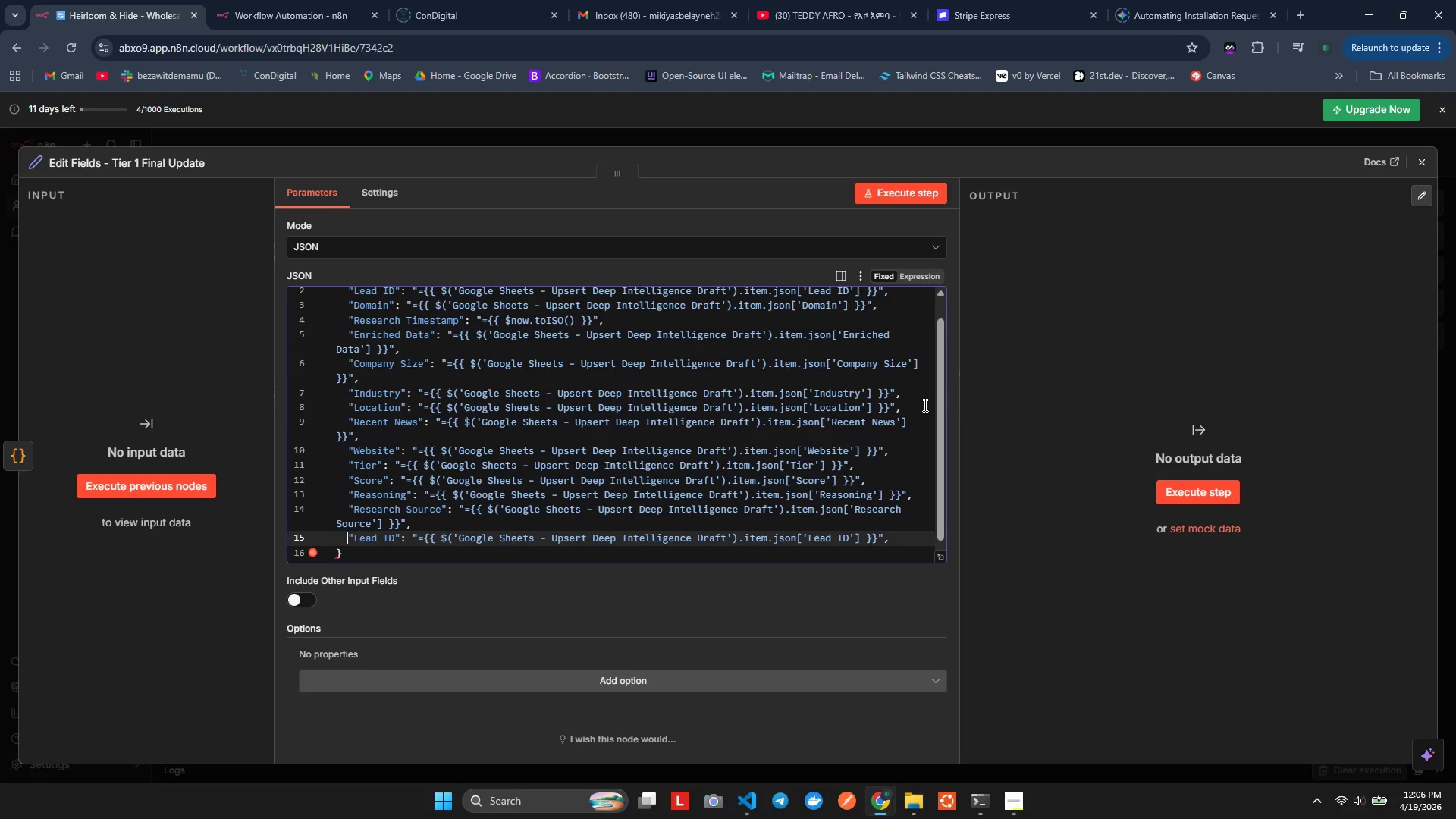 
key(ArrowRight)
 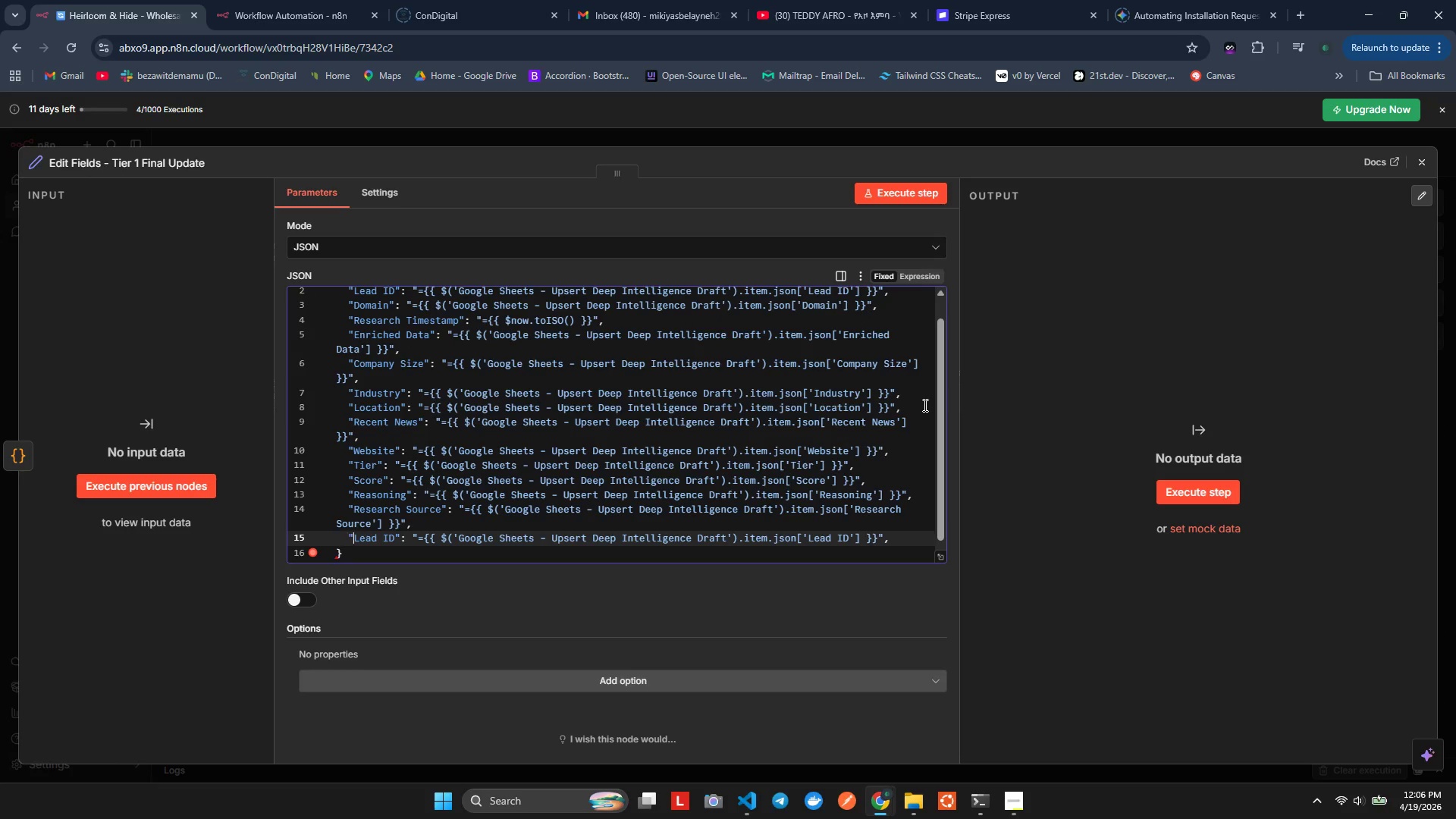 
key(ArrowRight)
 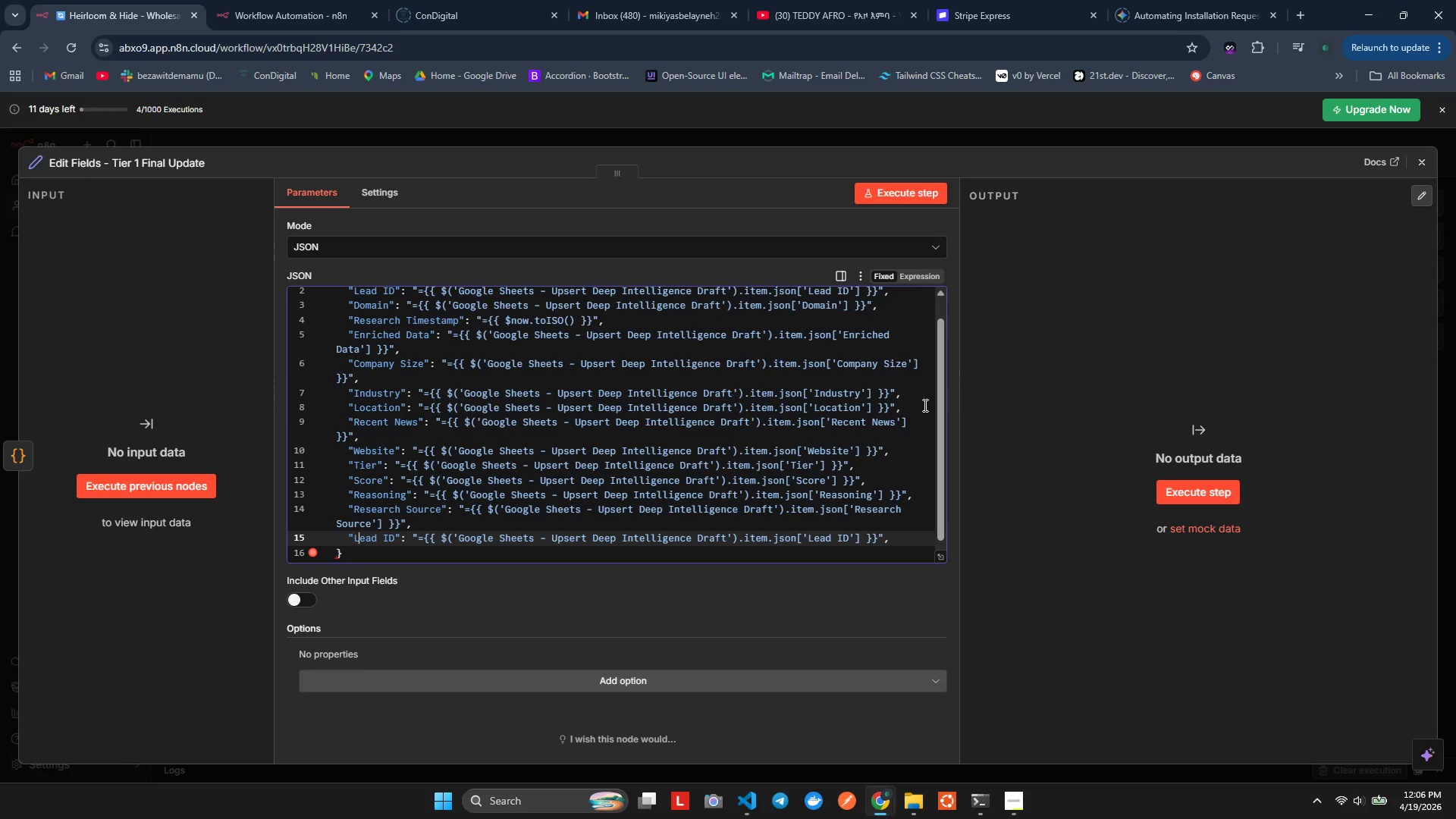 
key(ArrowRight)
 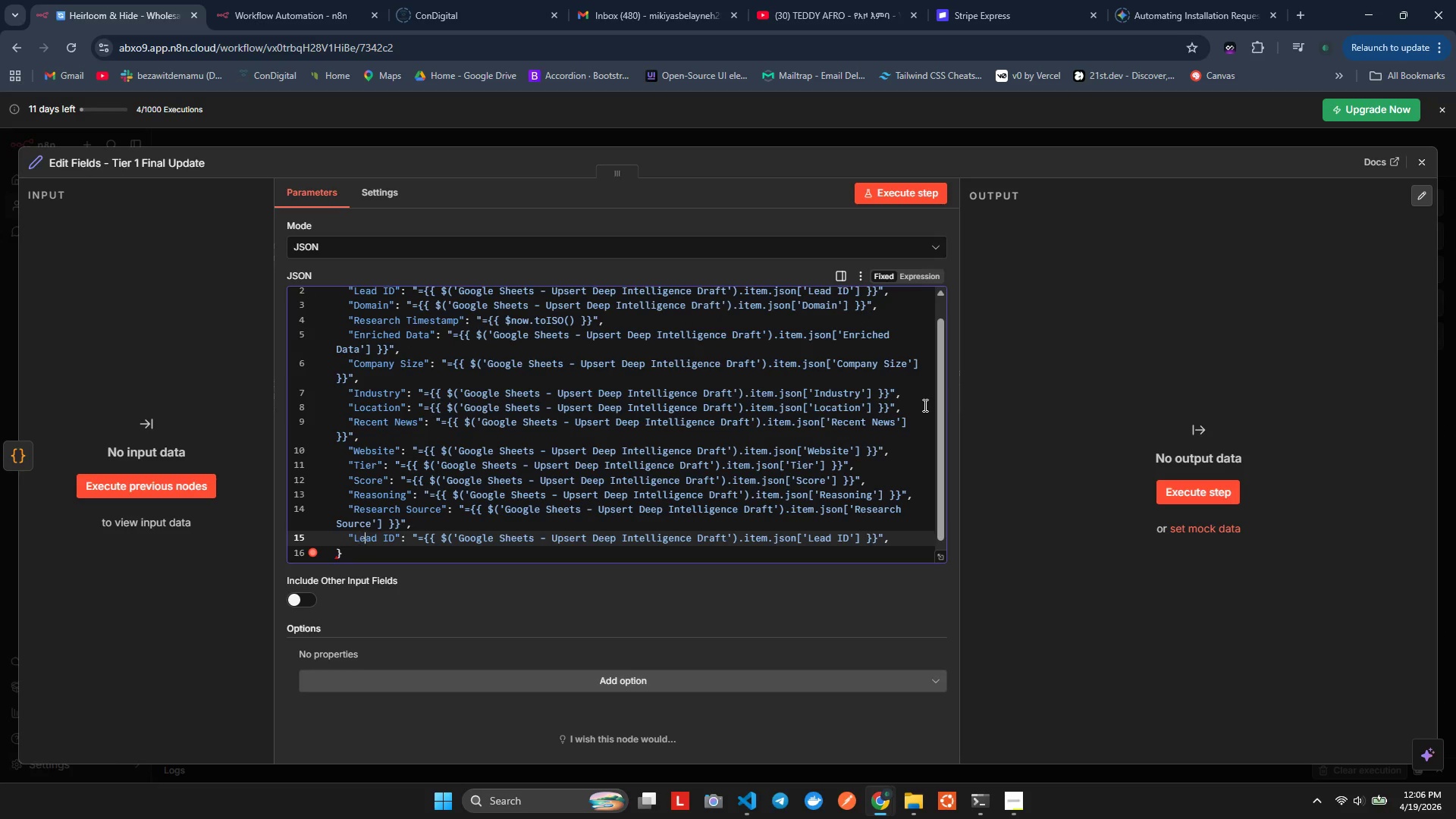 
key(ArrowRight)
 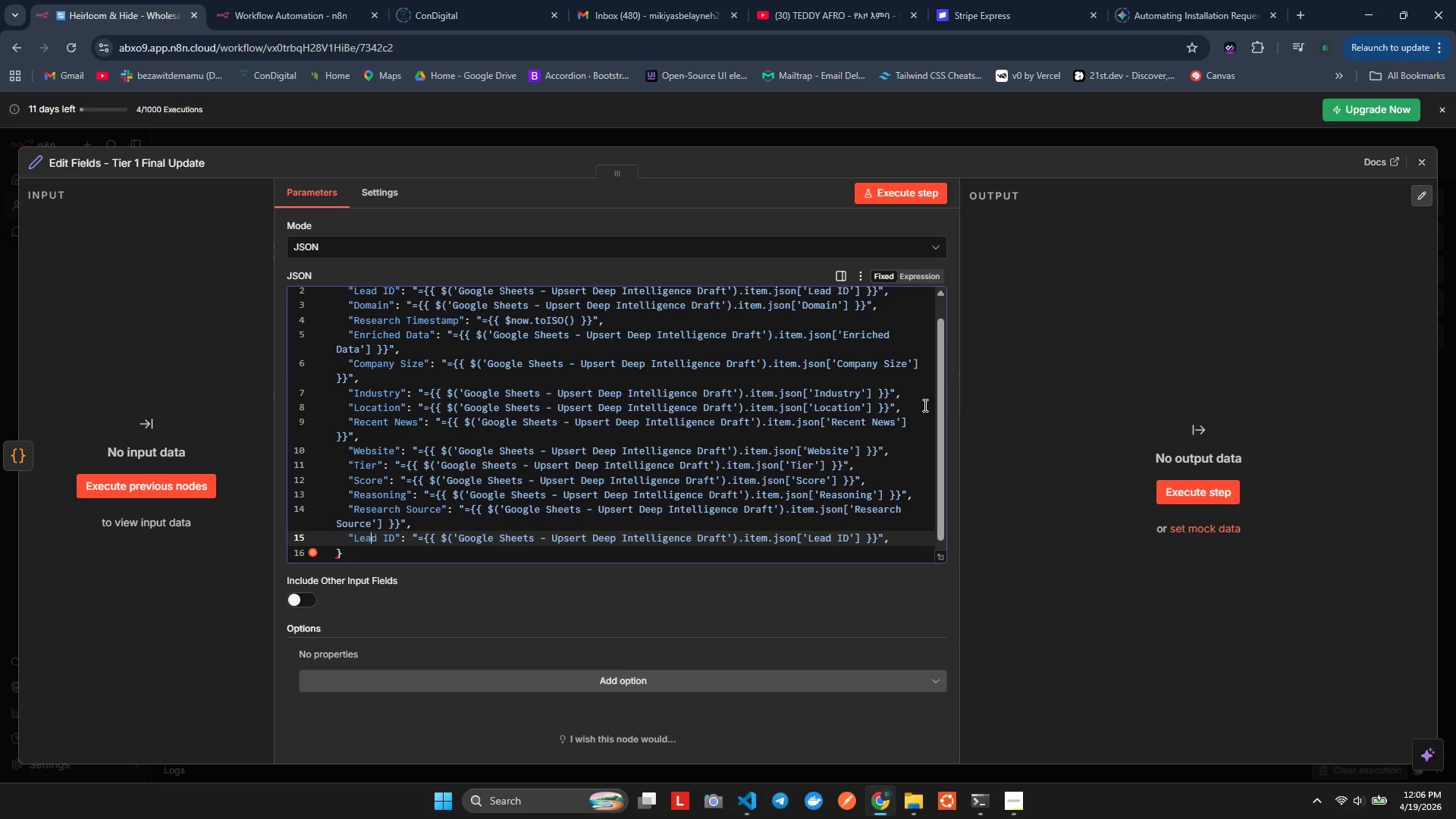 
key(ArrowRight)
 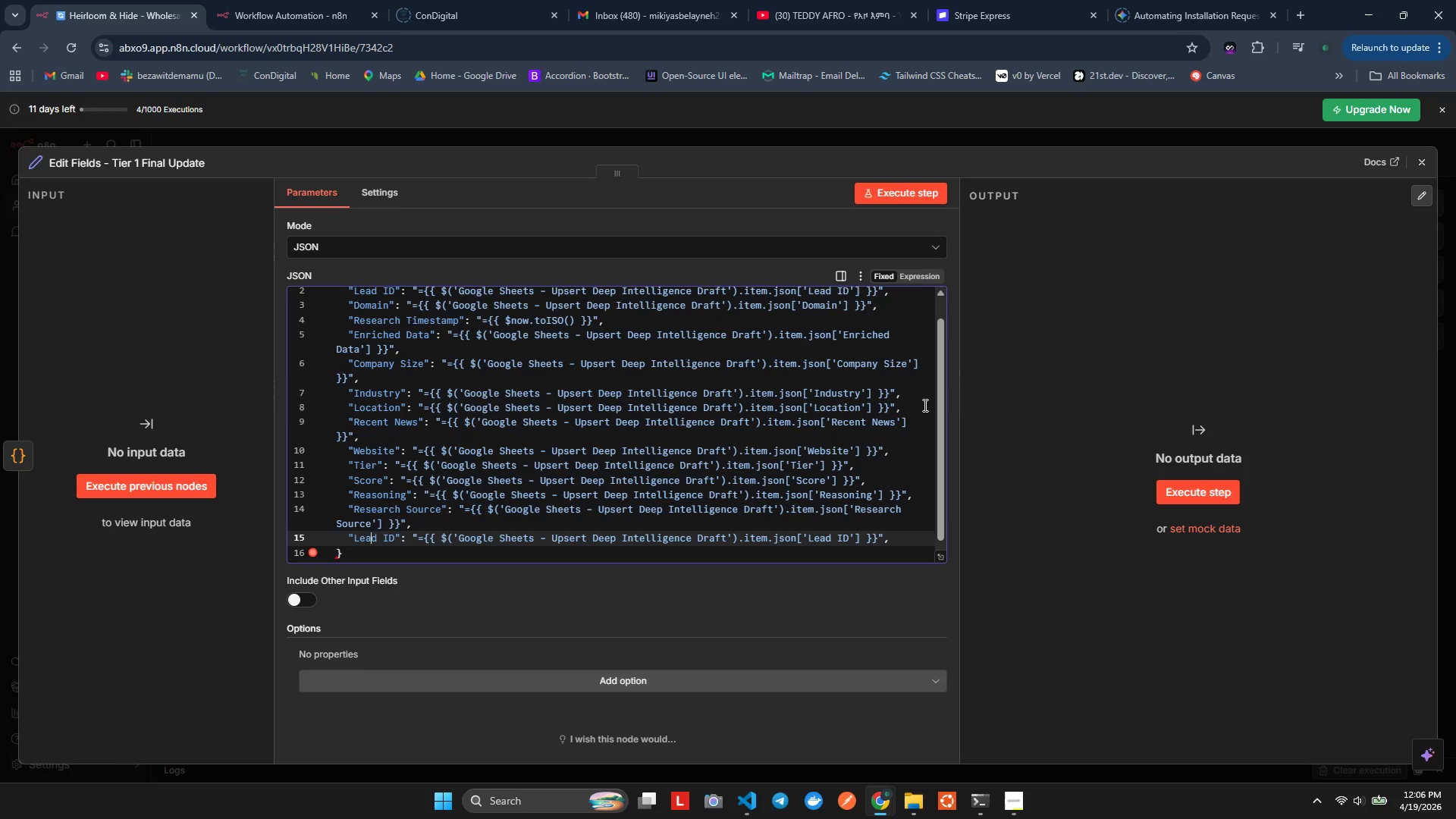 
key(ArrowRight)
 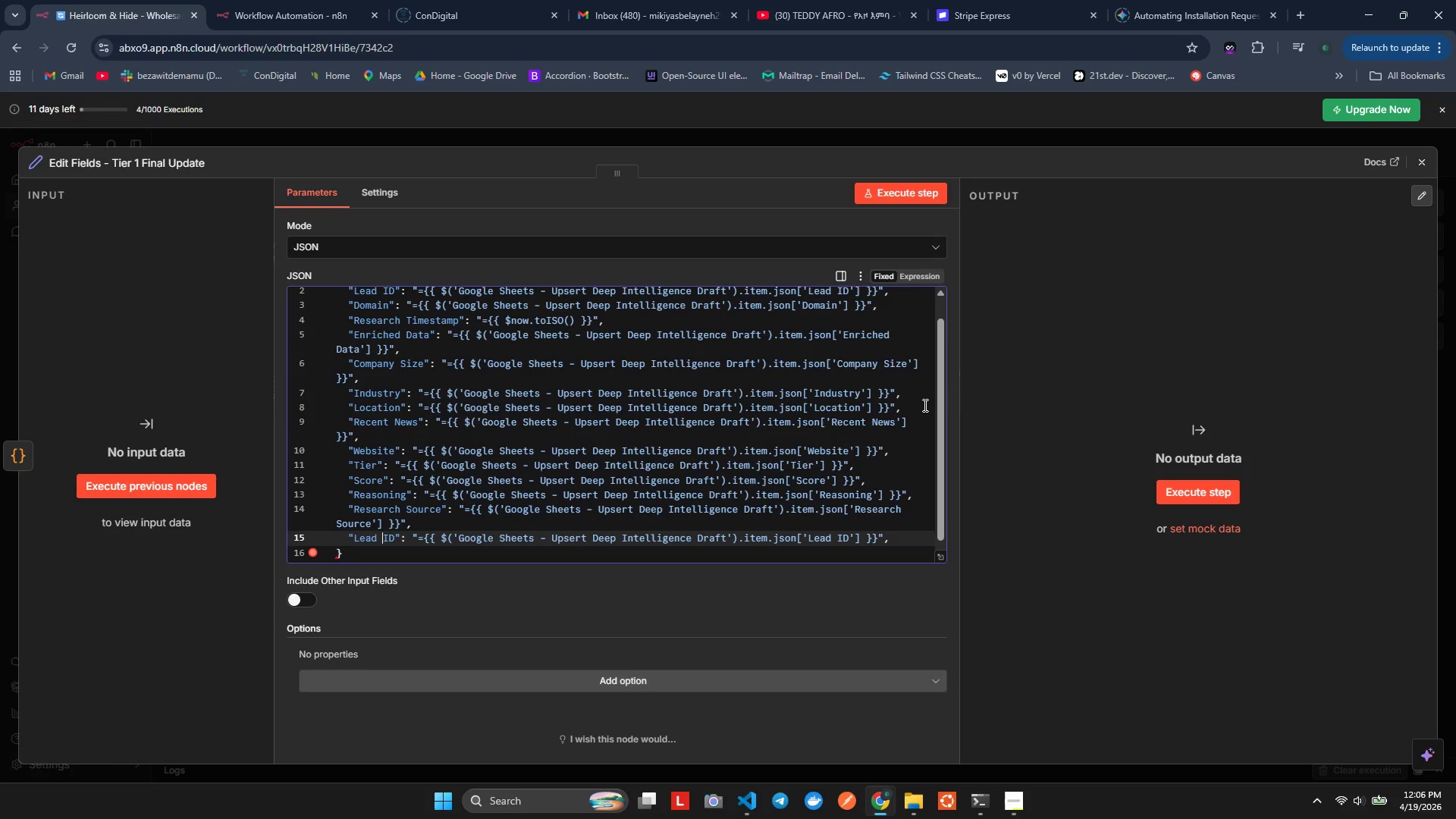 
key(ArrowRight)
 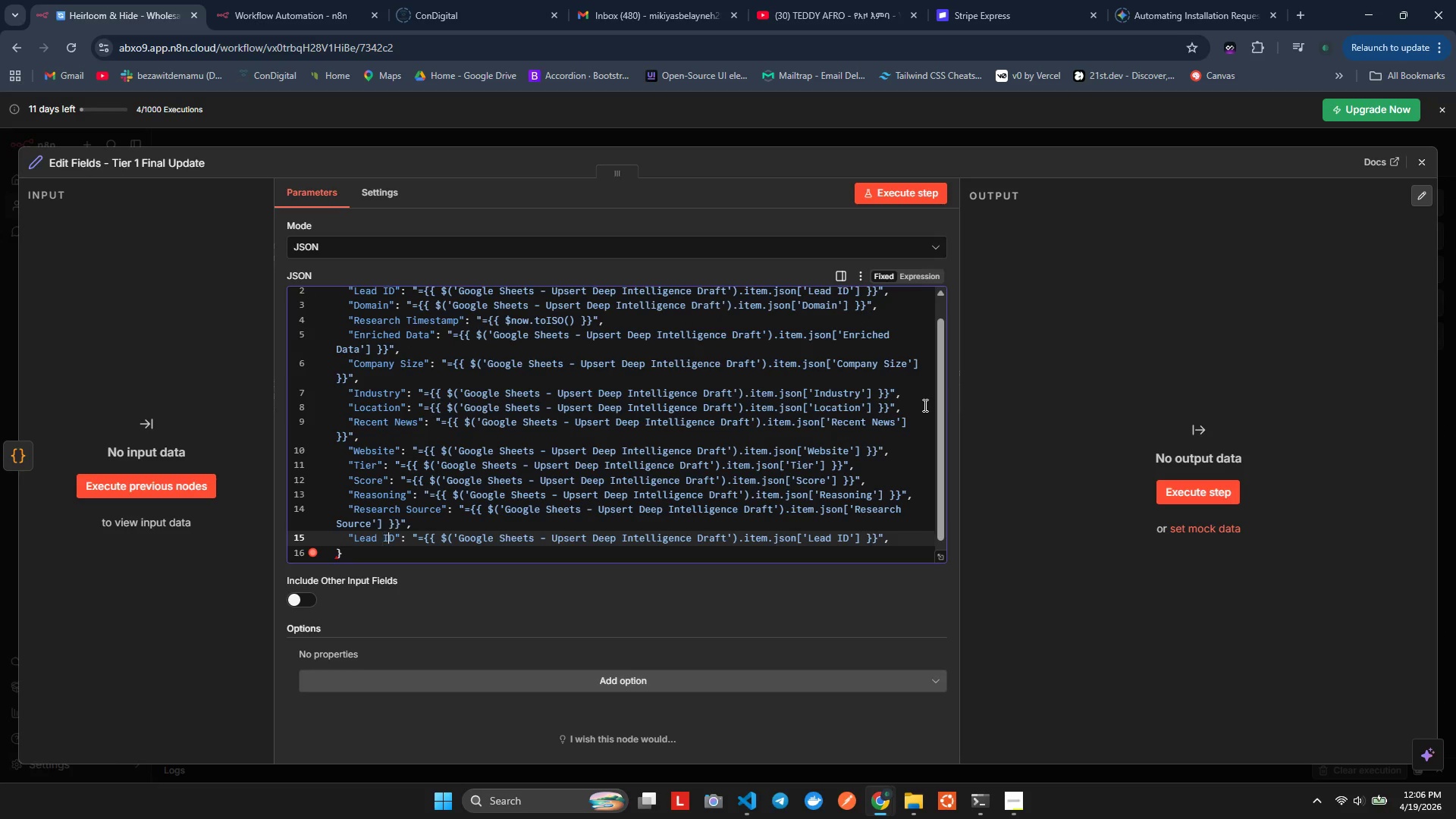 
key(ArrowRight)
 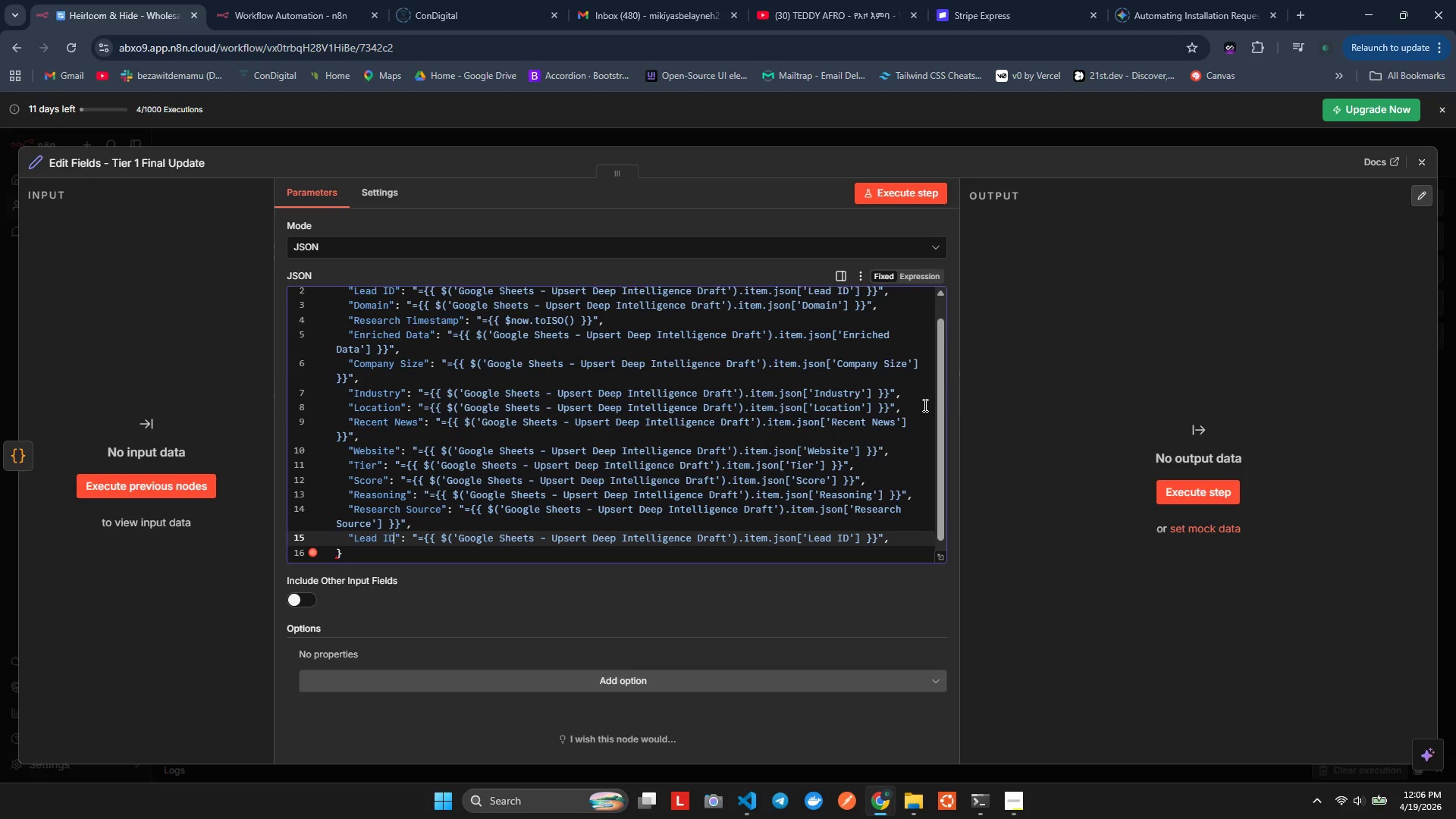 
key(ArrowRight)
 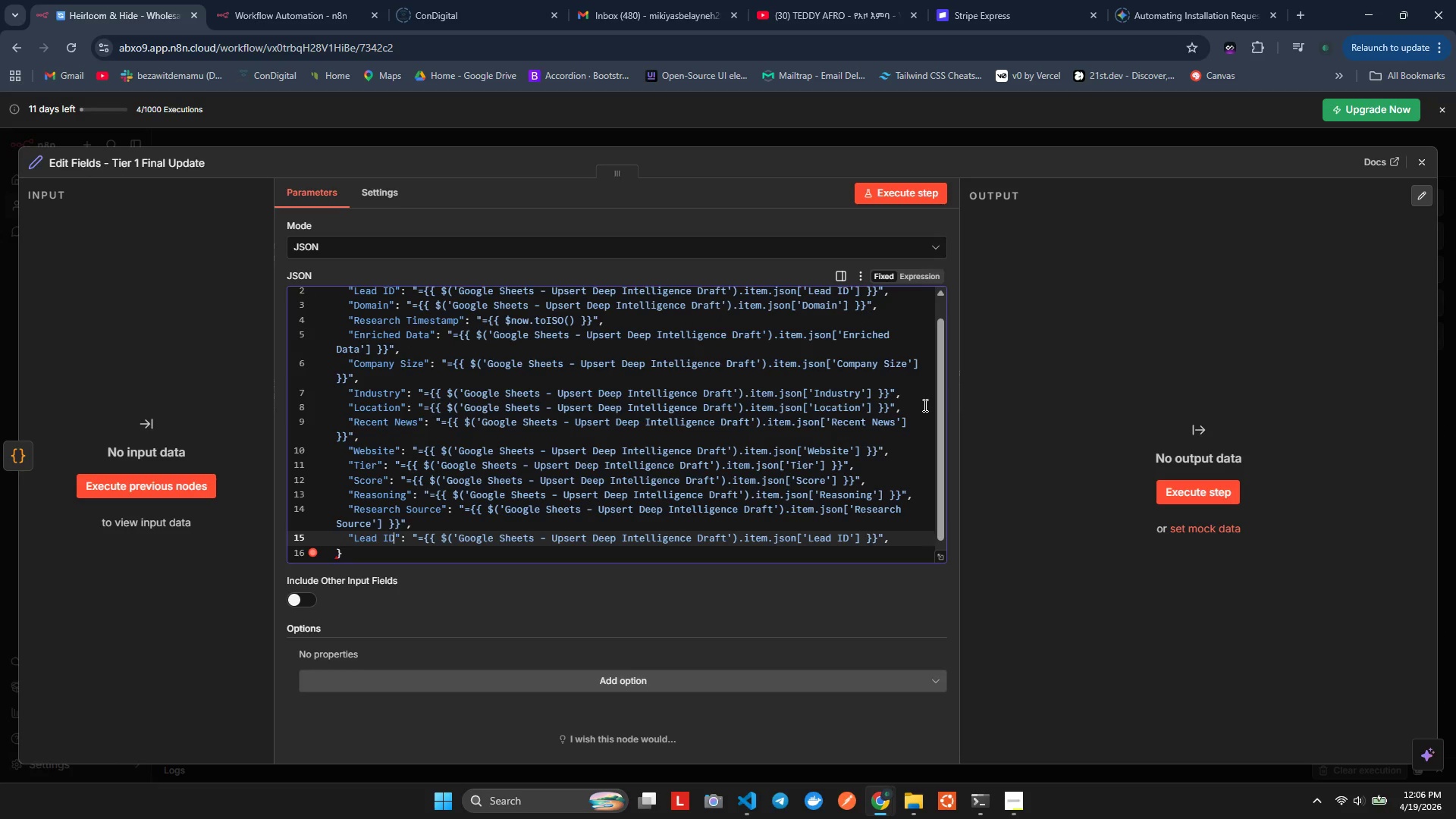 
key(Backspace)
 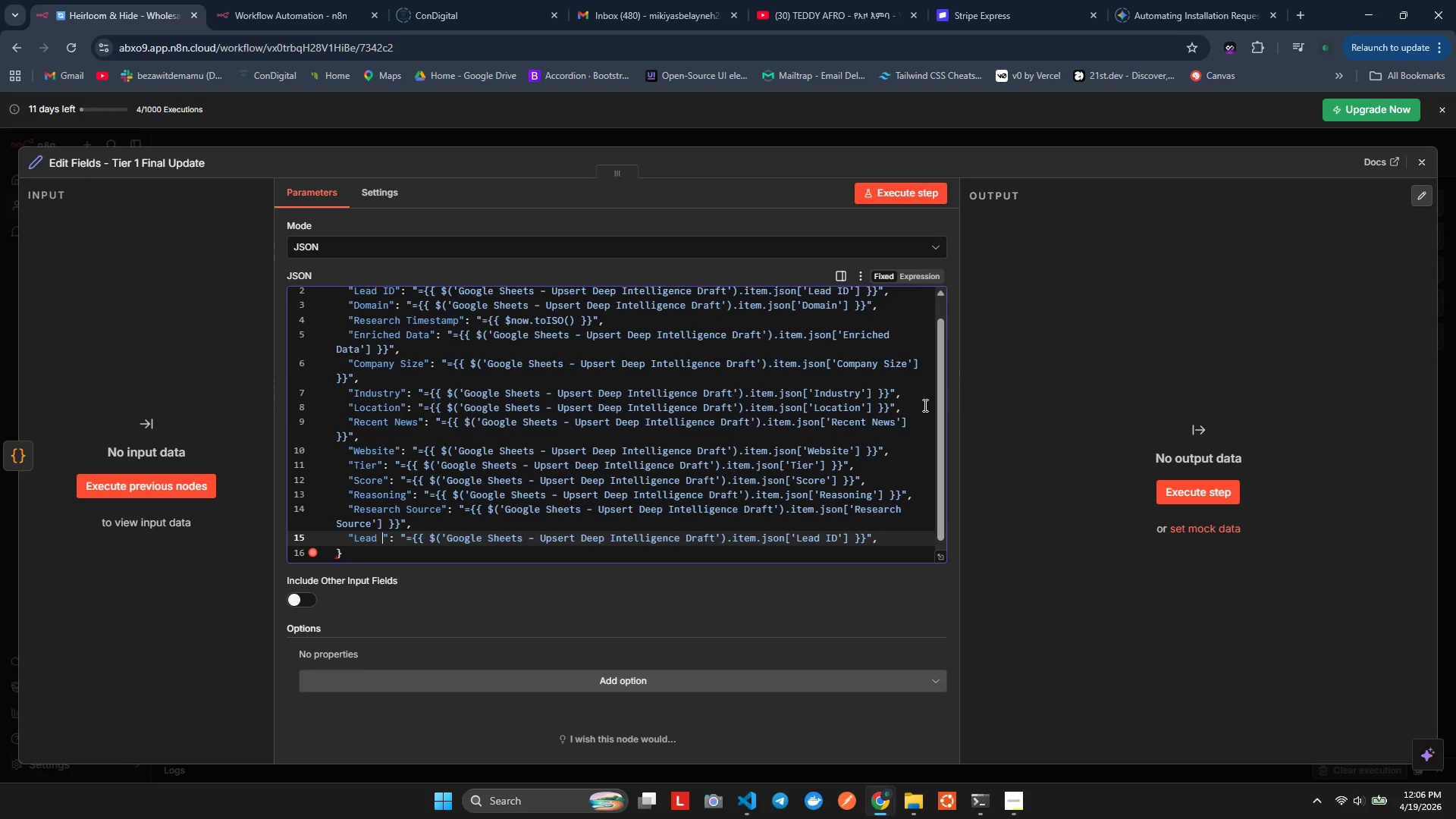 
key(Backspace)
 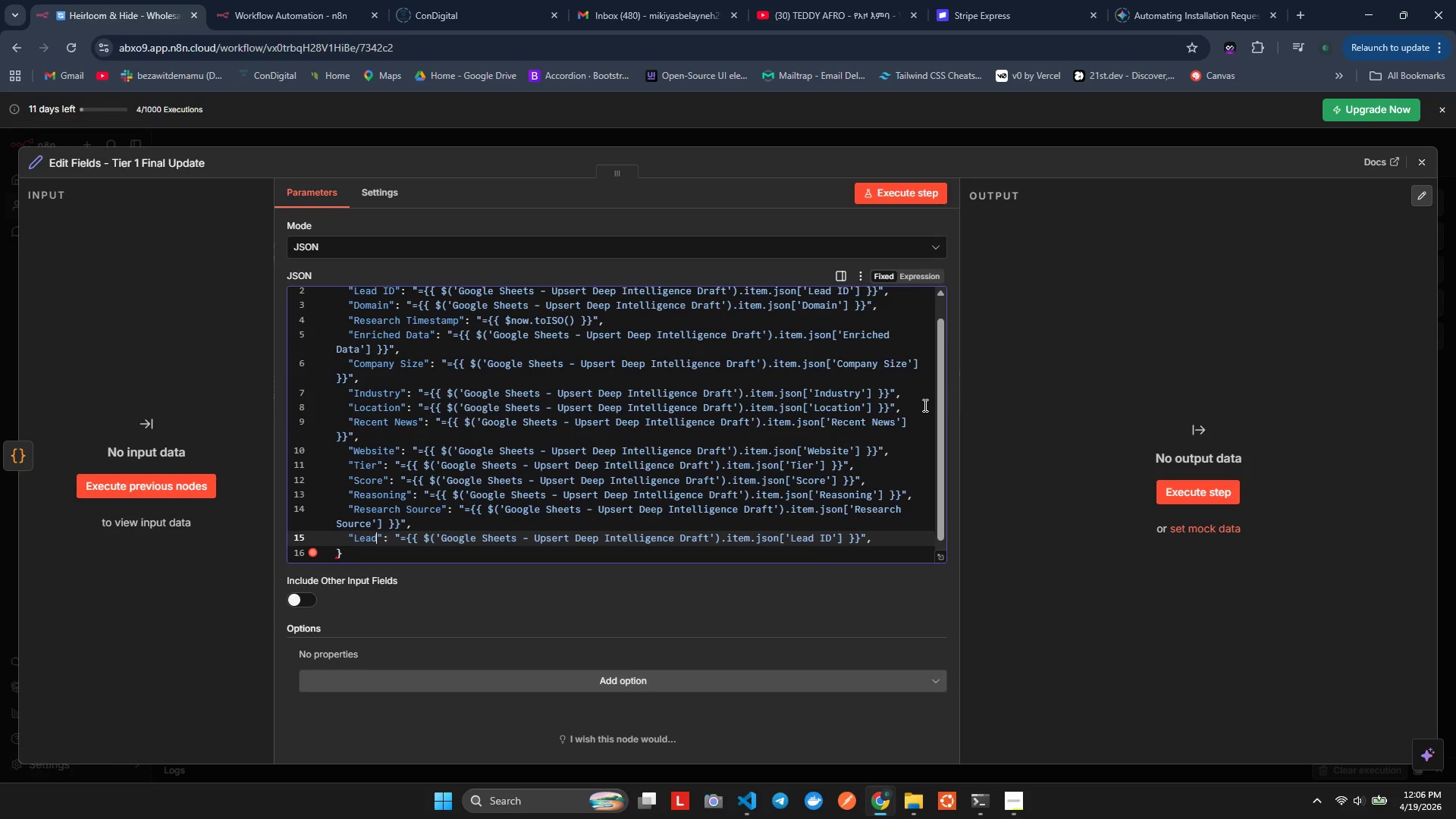 
key(Backspace)
 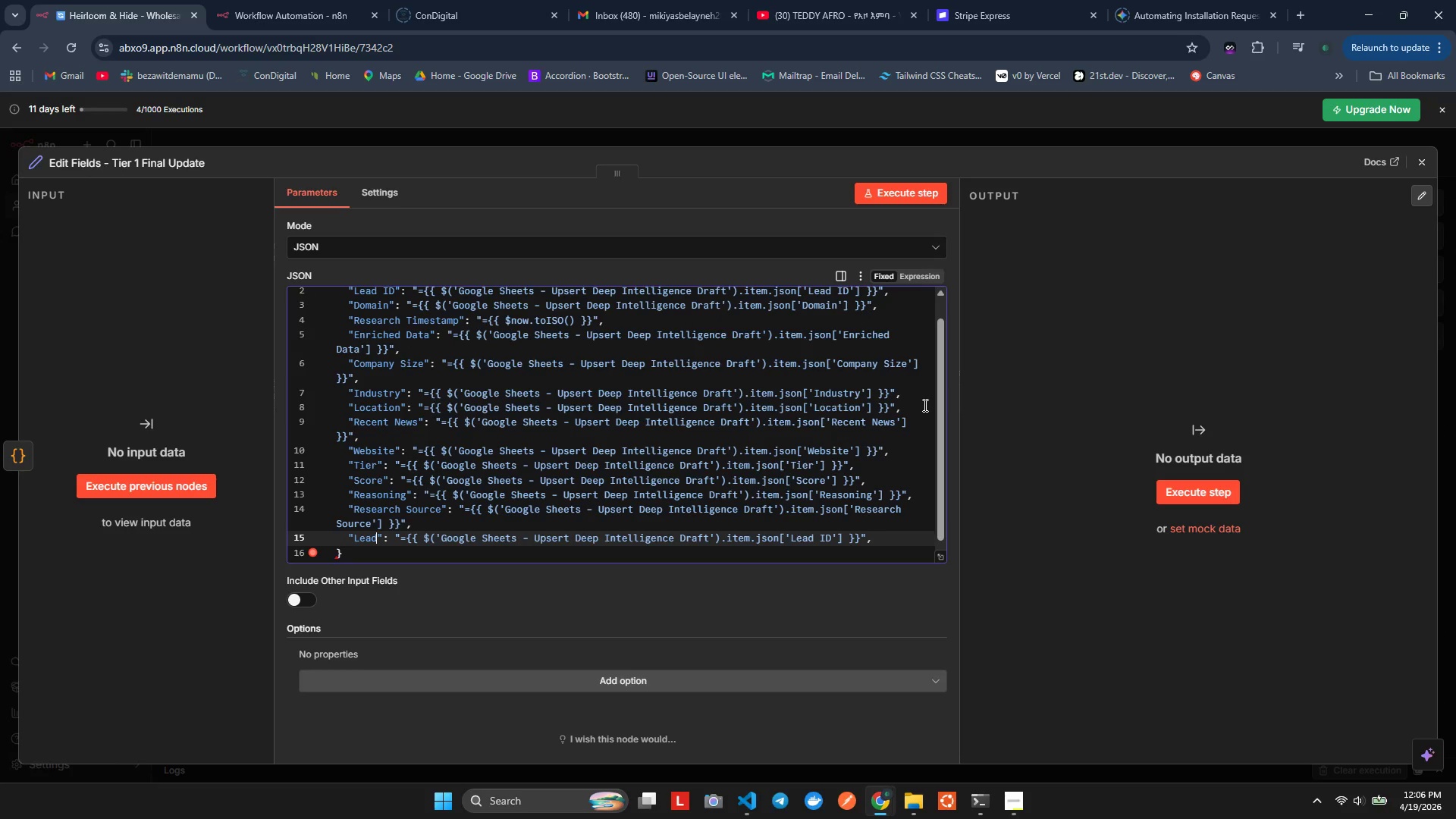 
key(Backspace)
 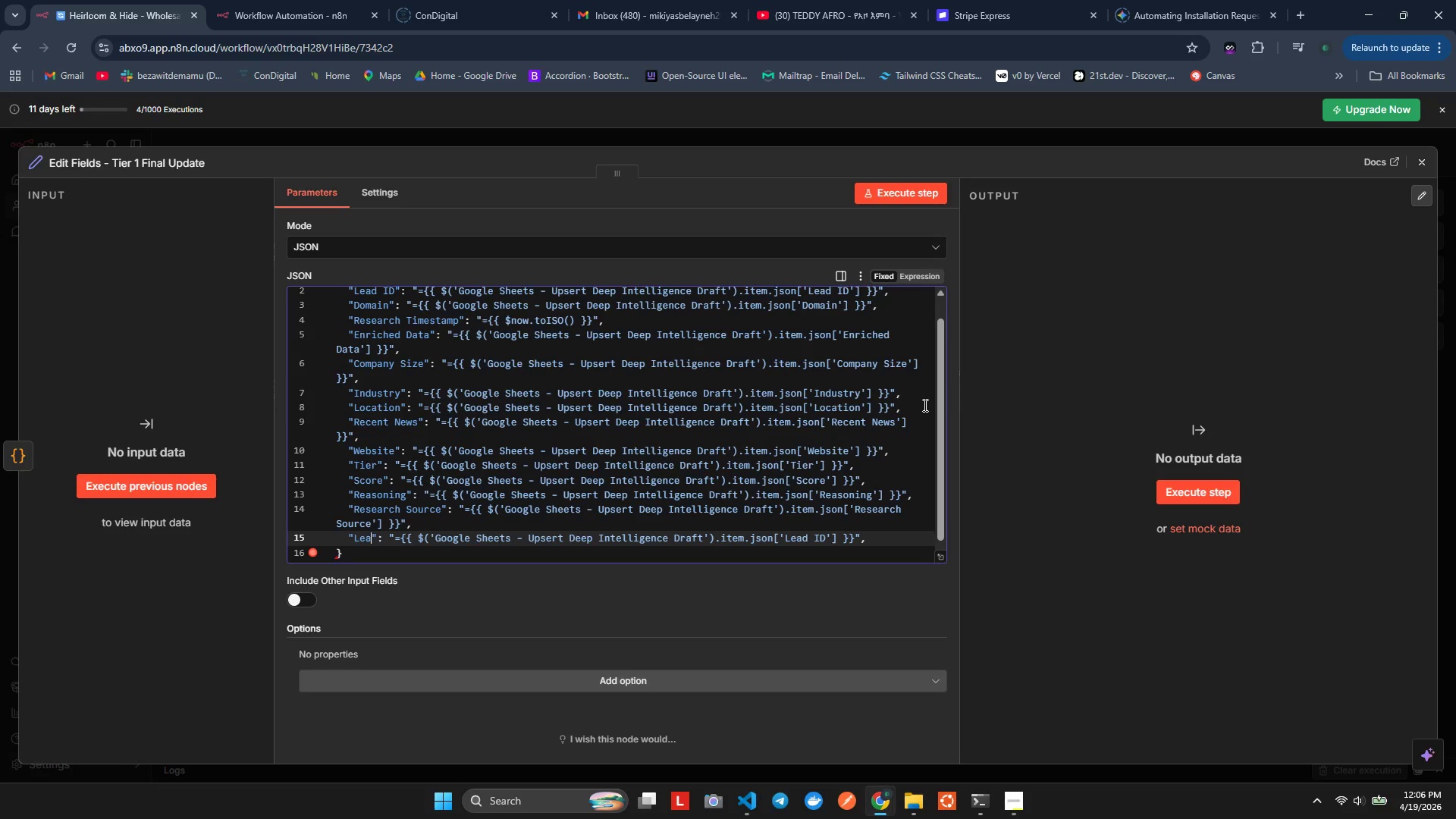 
key(Backspace)
 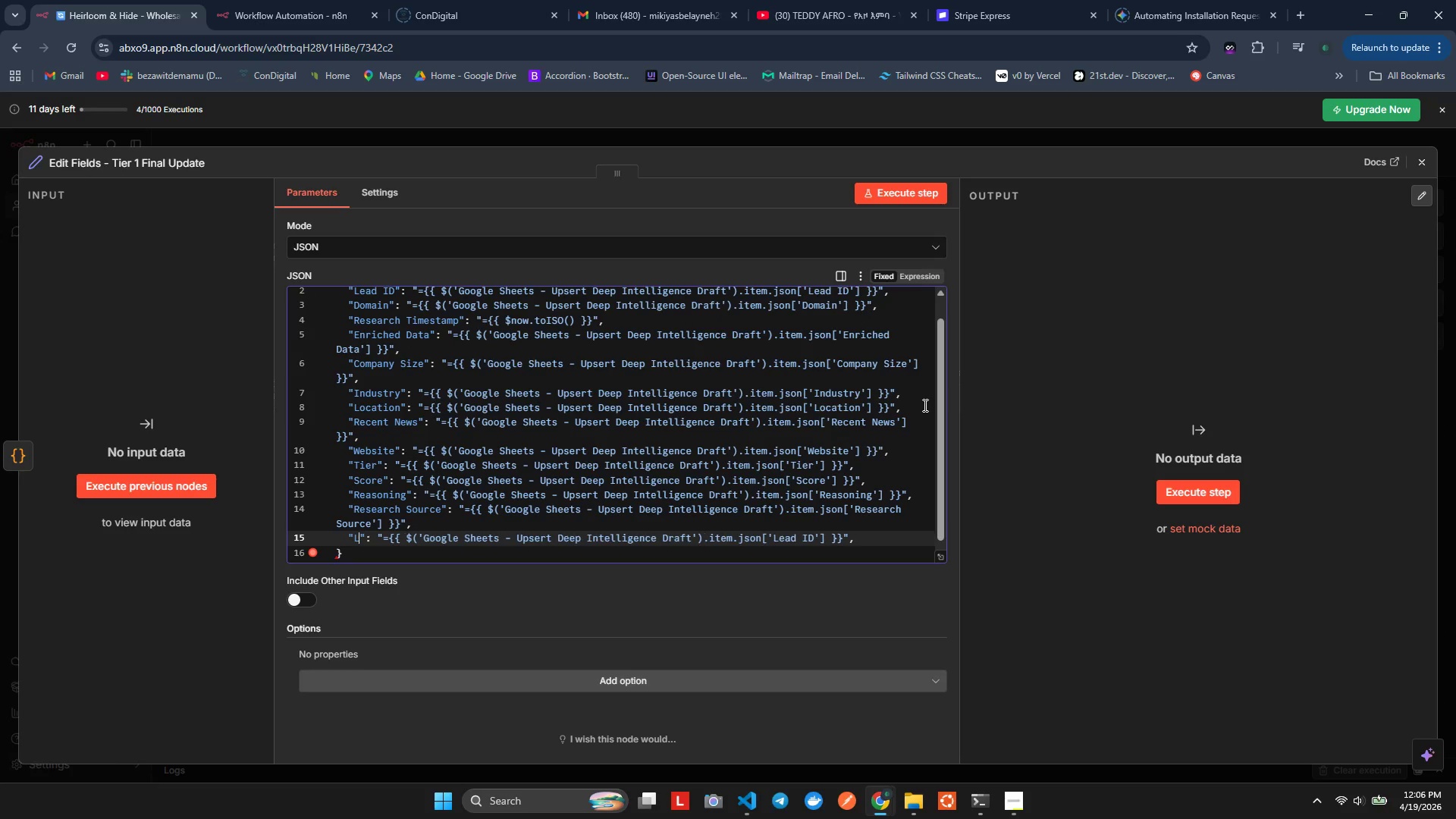 
key(Backspace)
 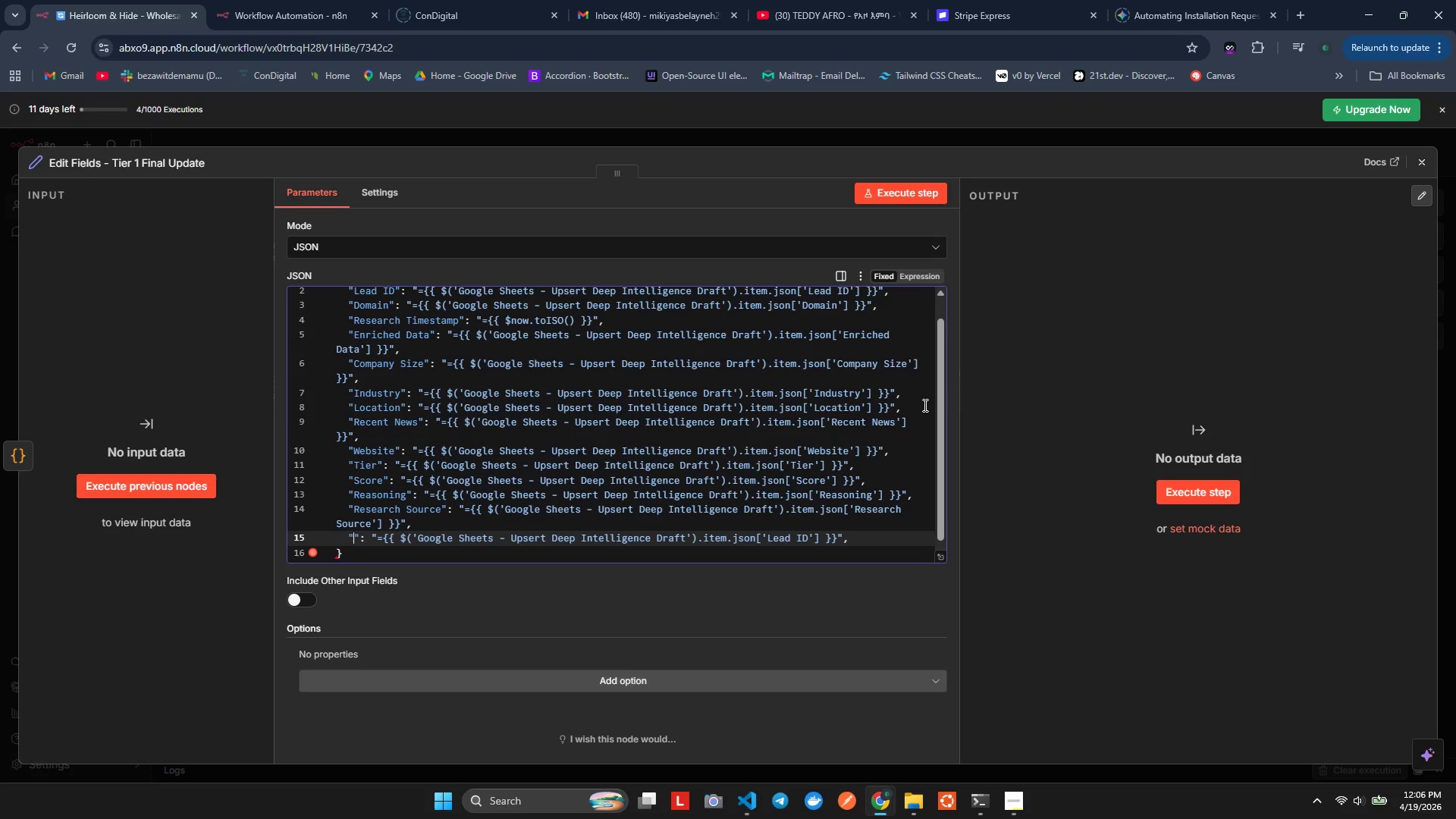 
key(Backspace)
 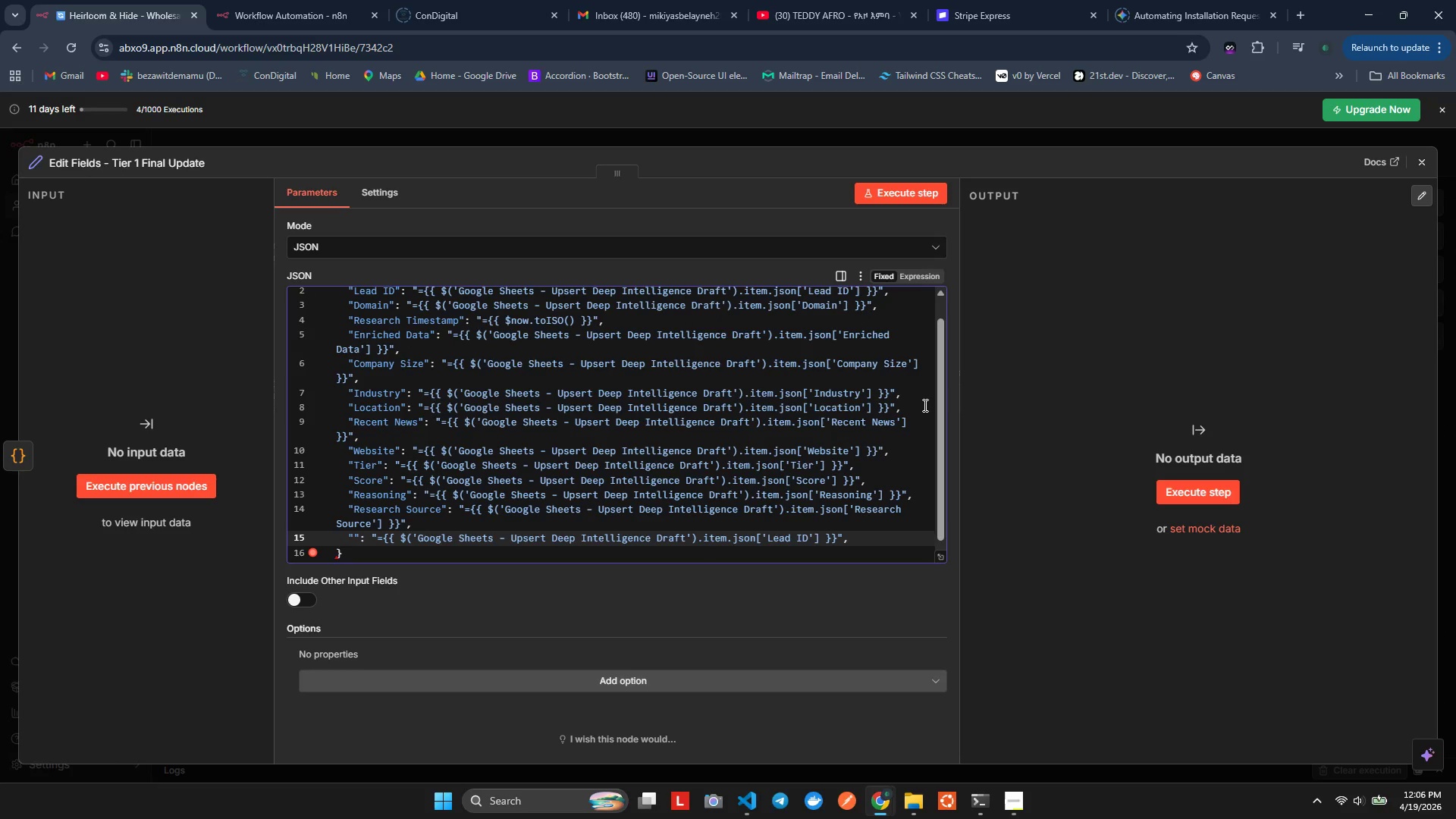 
type(HITL Status)
 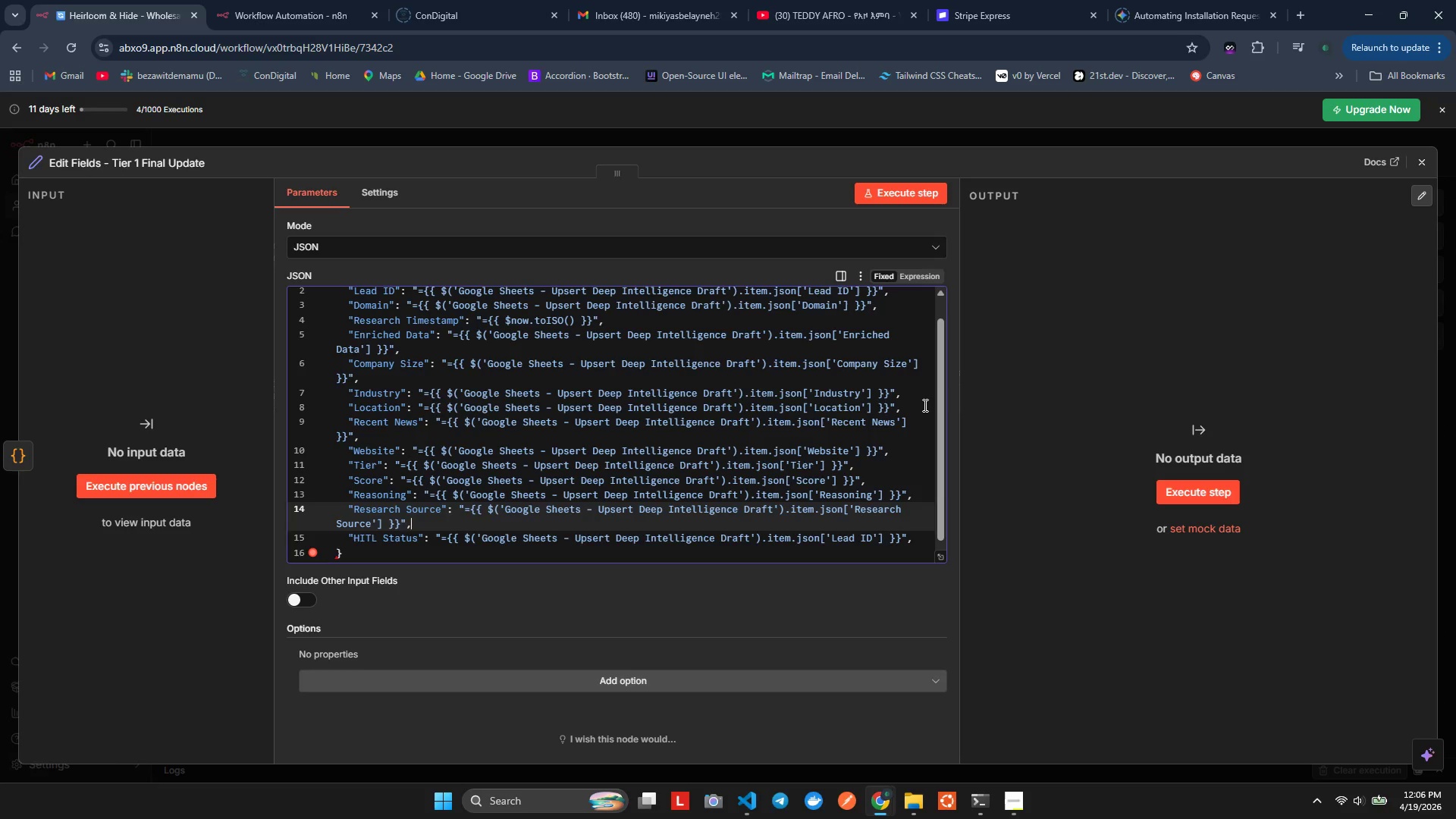 
 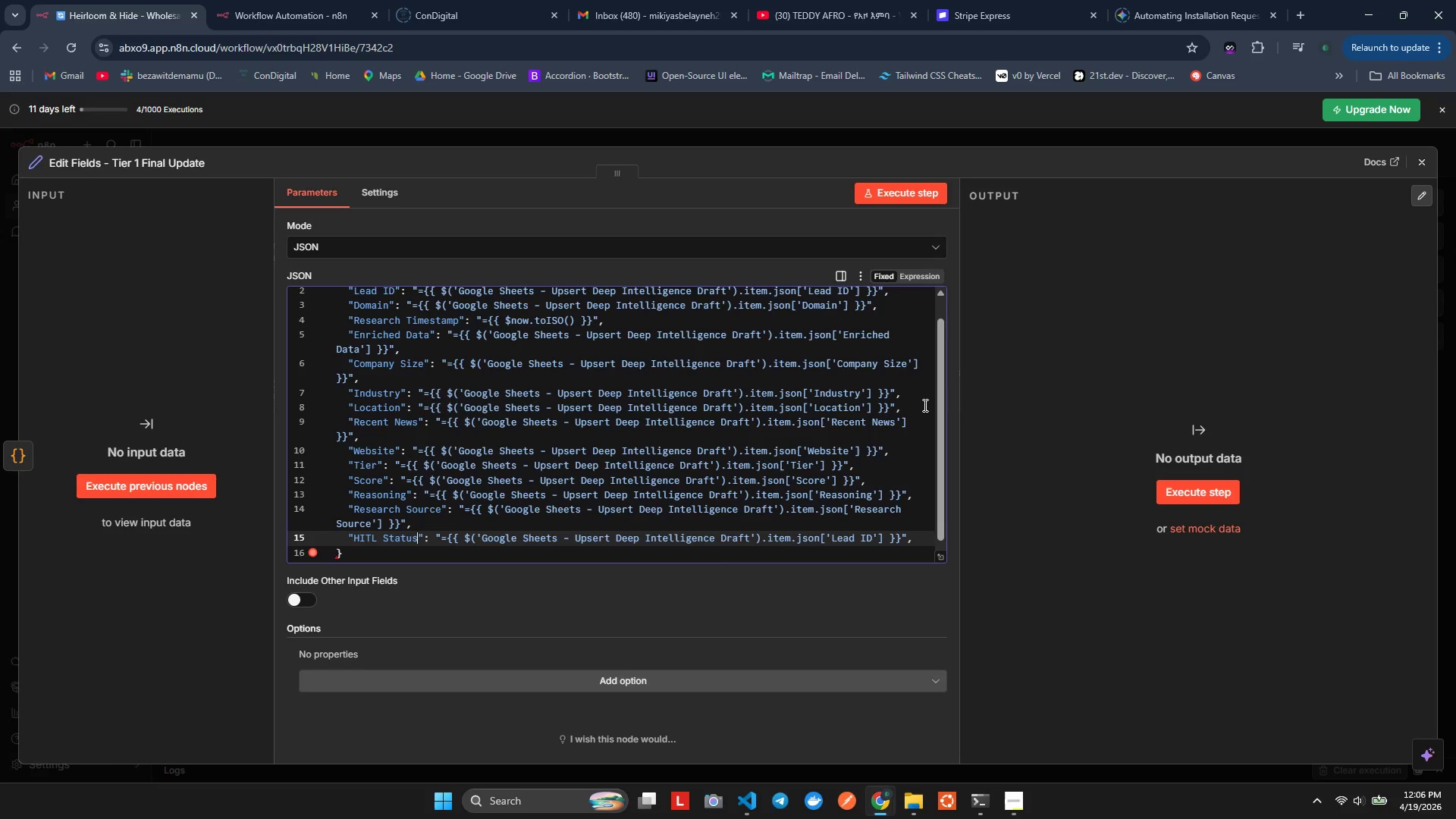 
key(ArrowUp)
 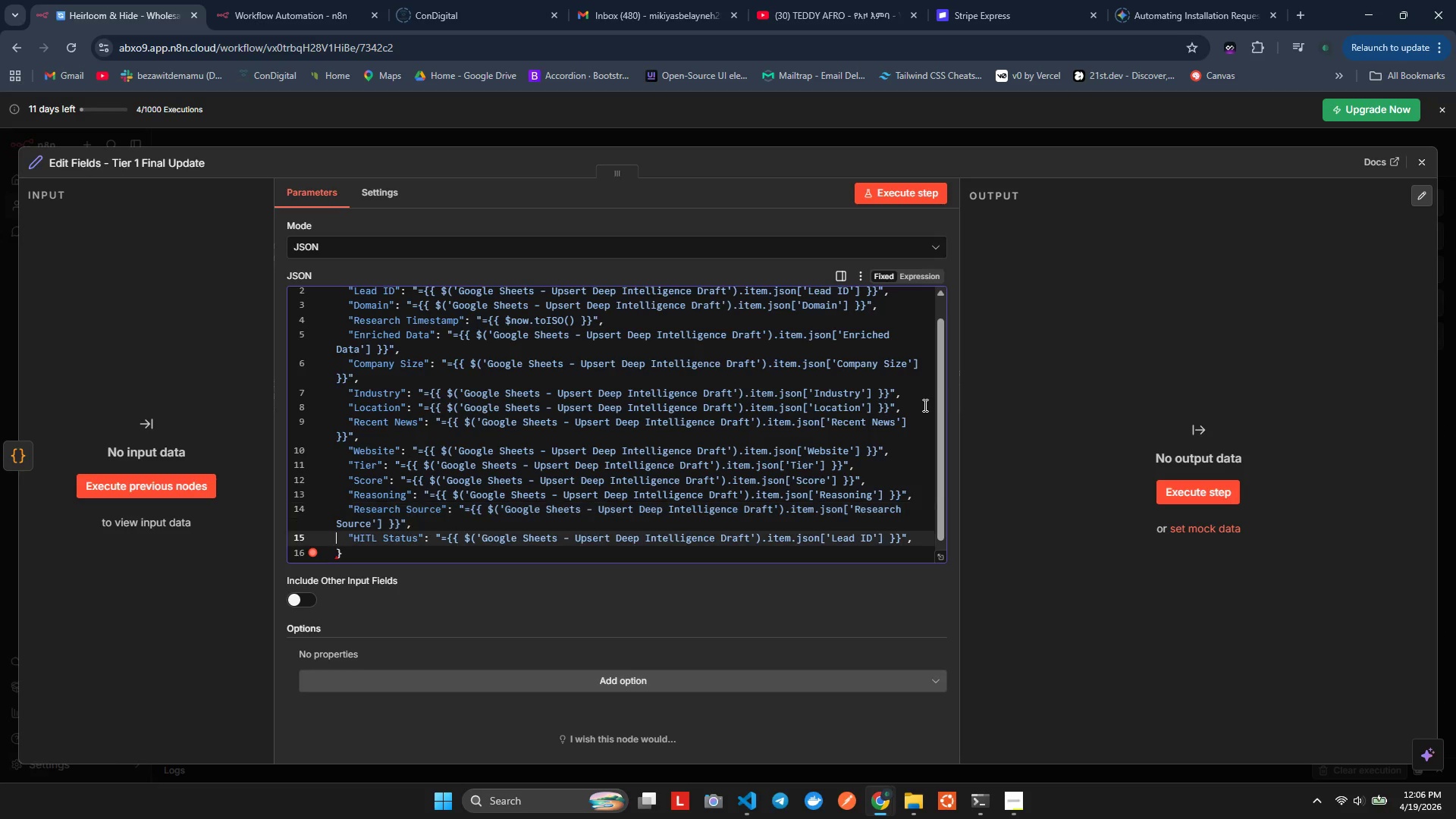 
key(ArrowRight)
 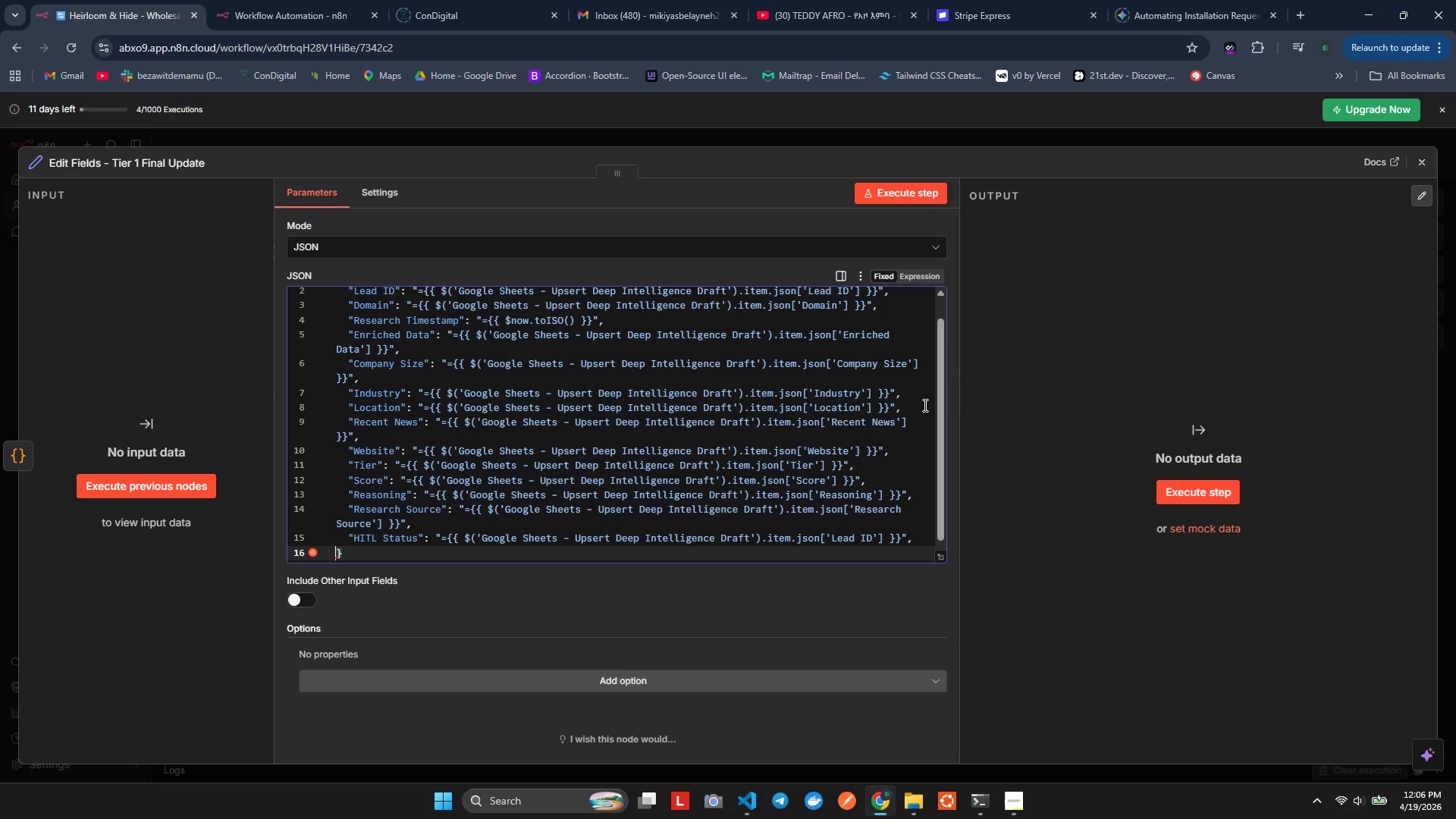 
key(ArrowDown)
 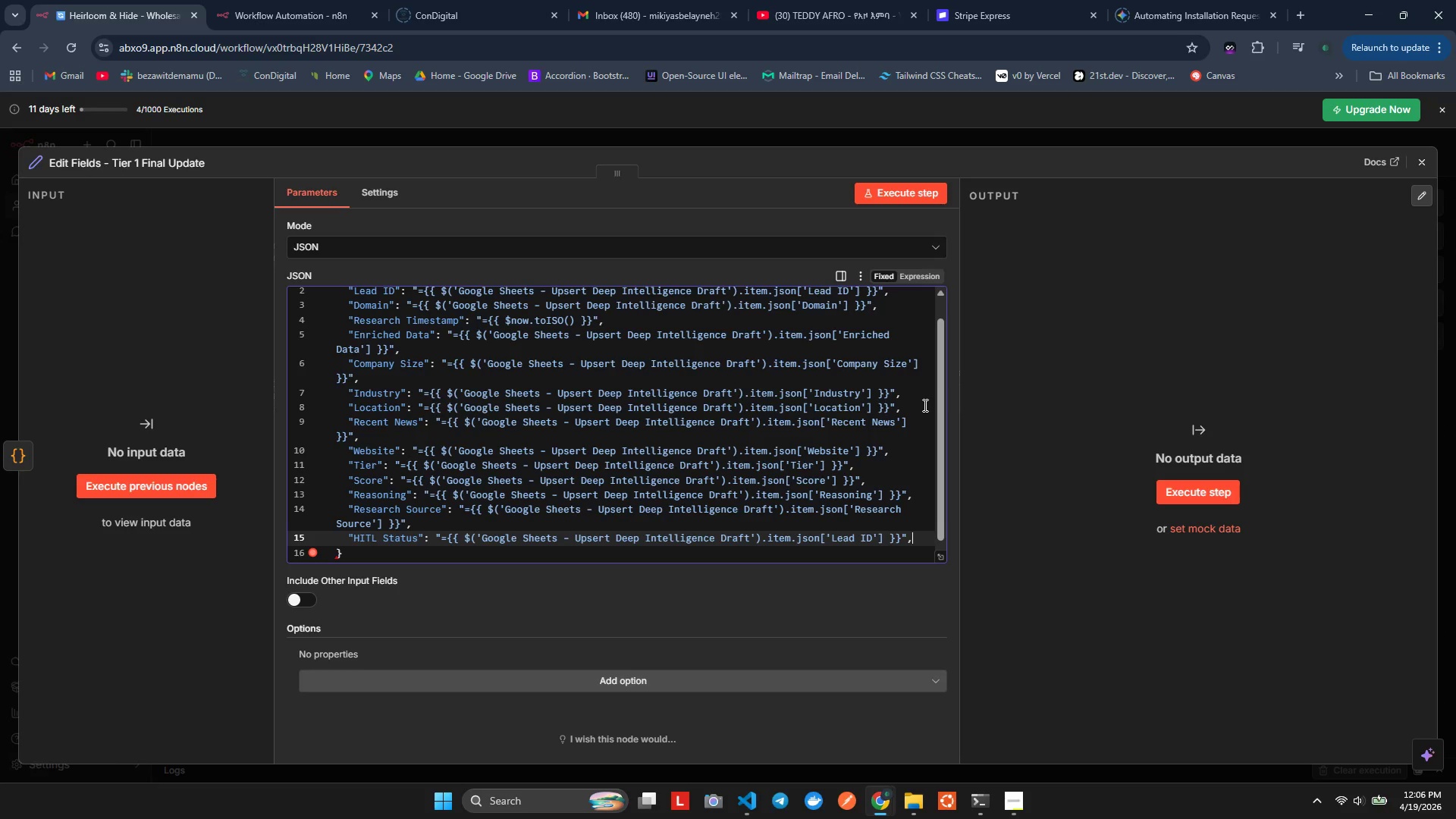 
key(ArrowLeft)
 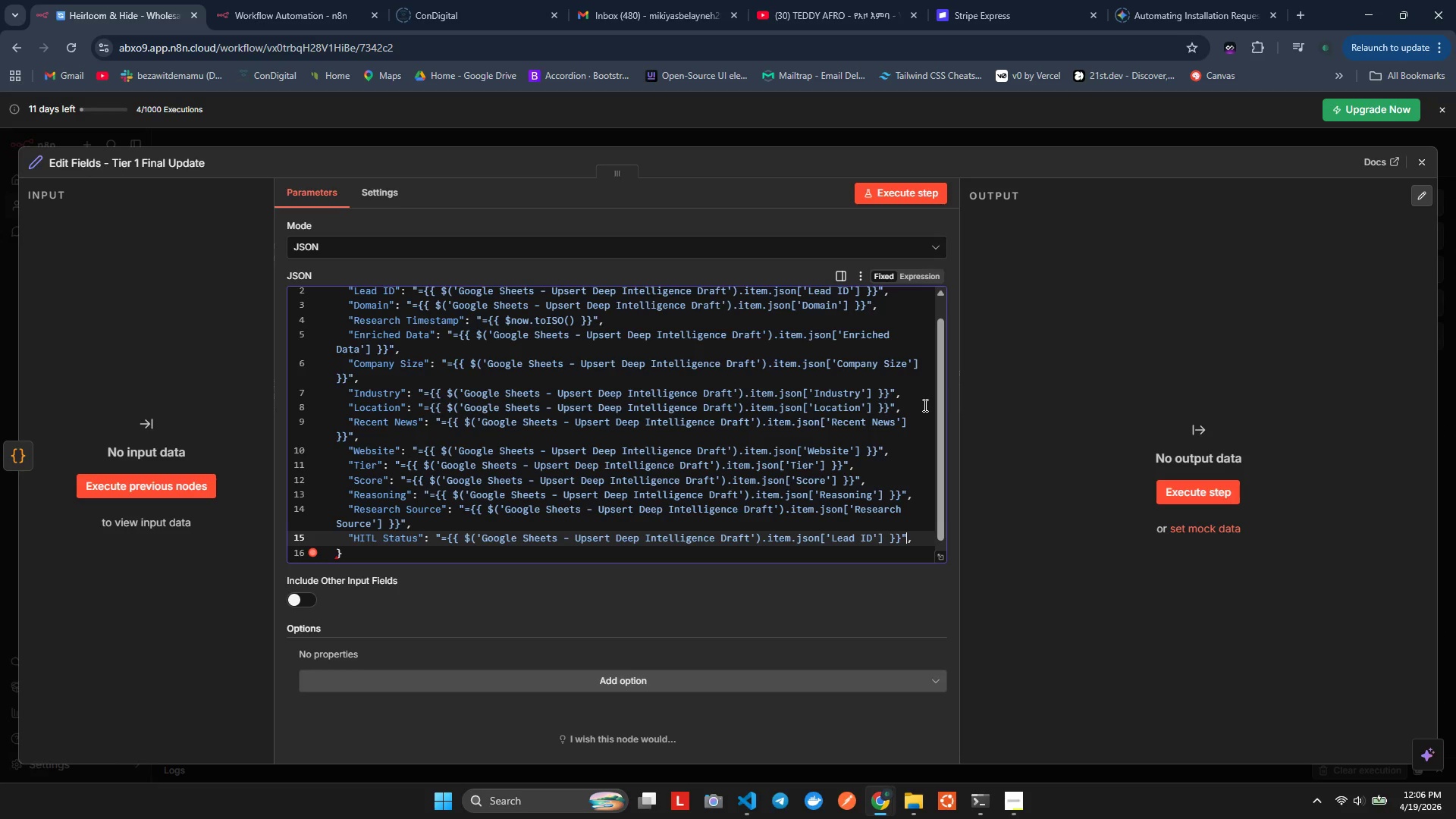 
key(ArrowLeft)
 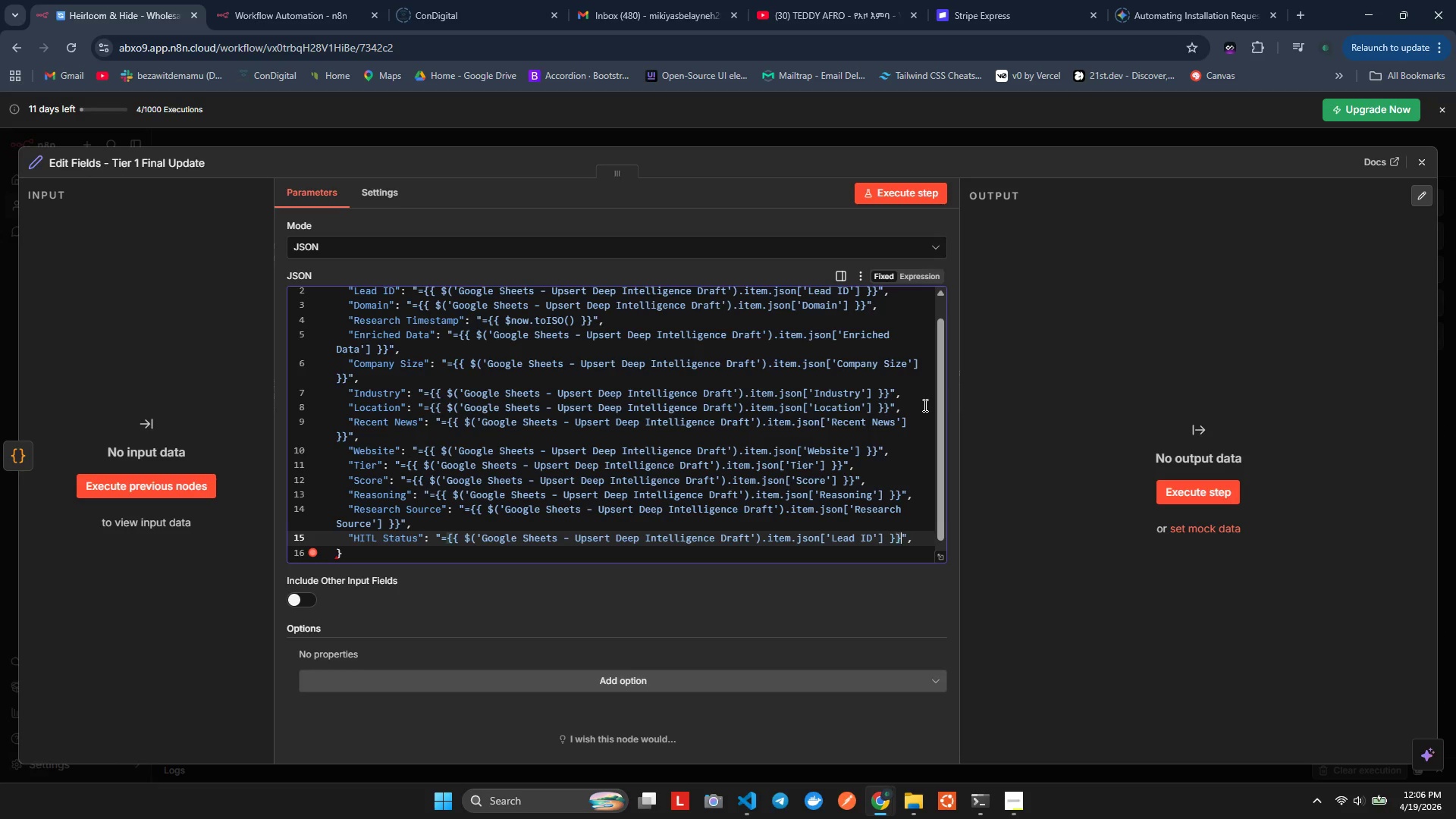 
key(ArrowLeft)
 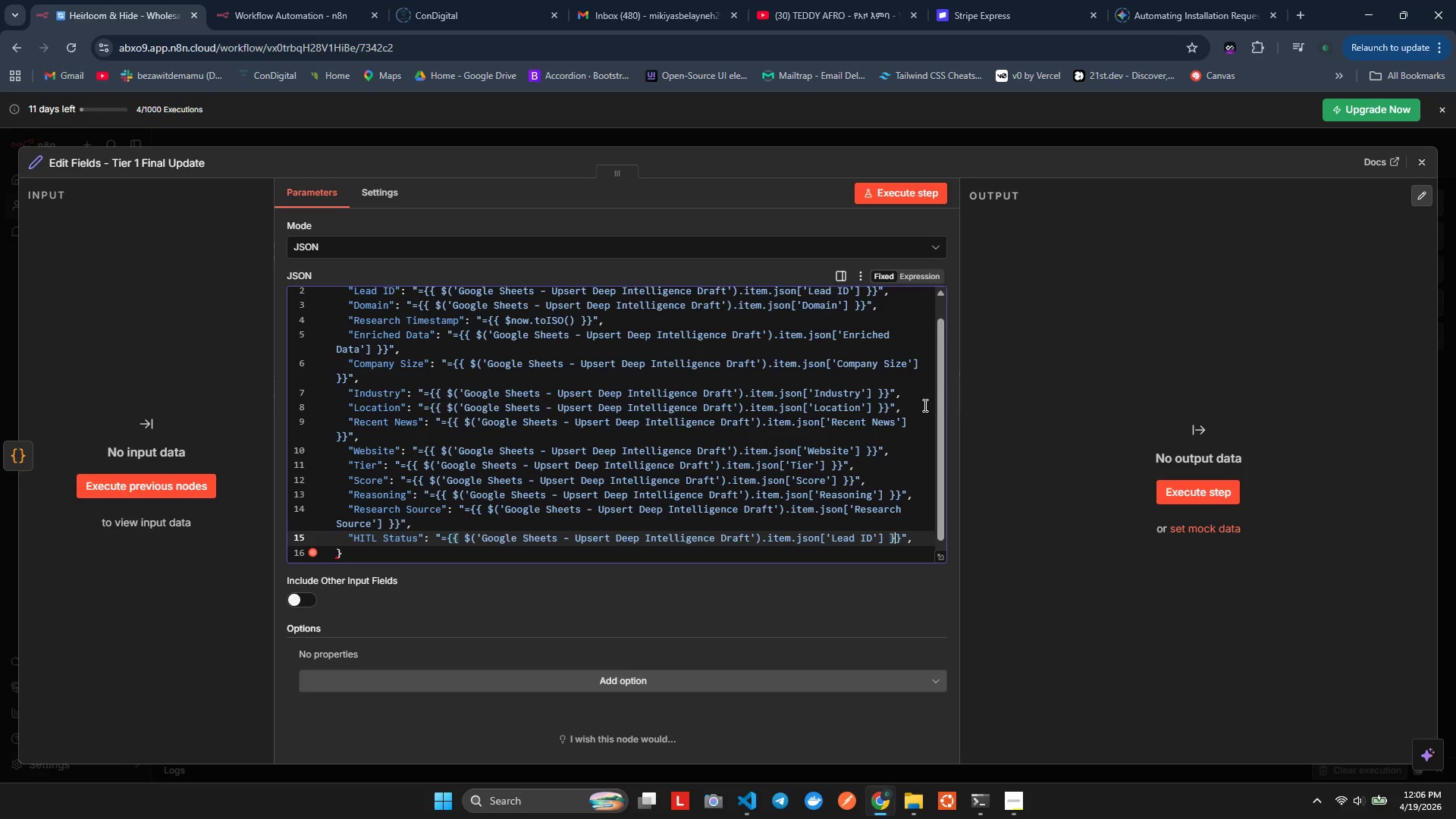 
key(ArrowLeft)
 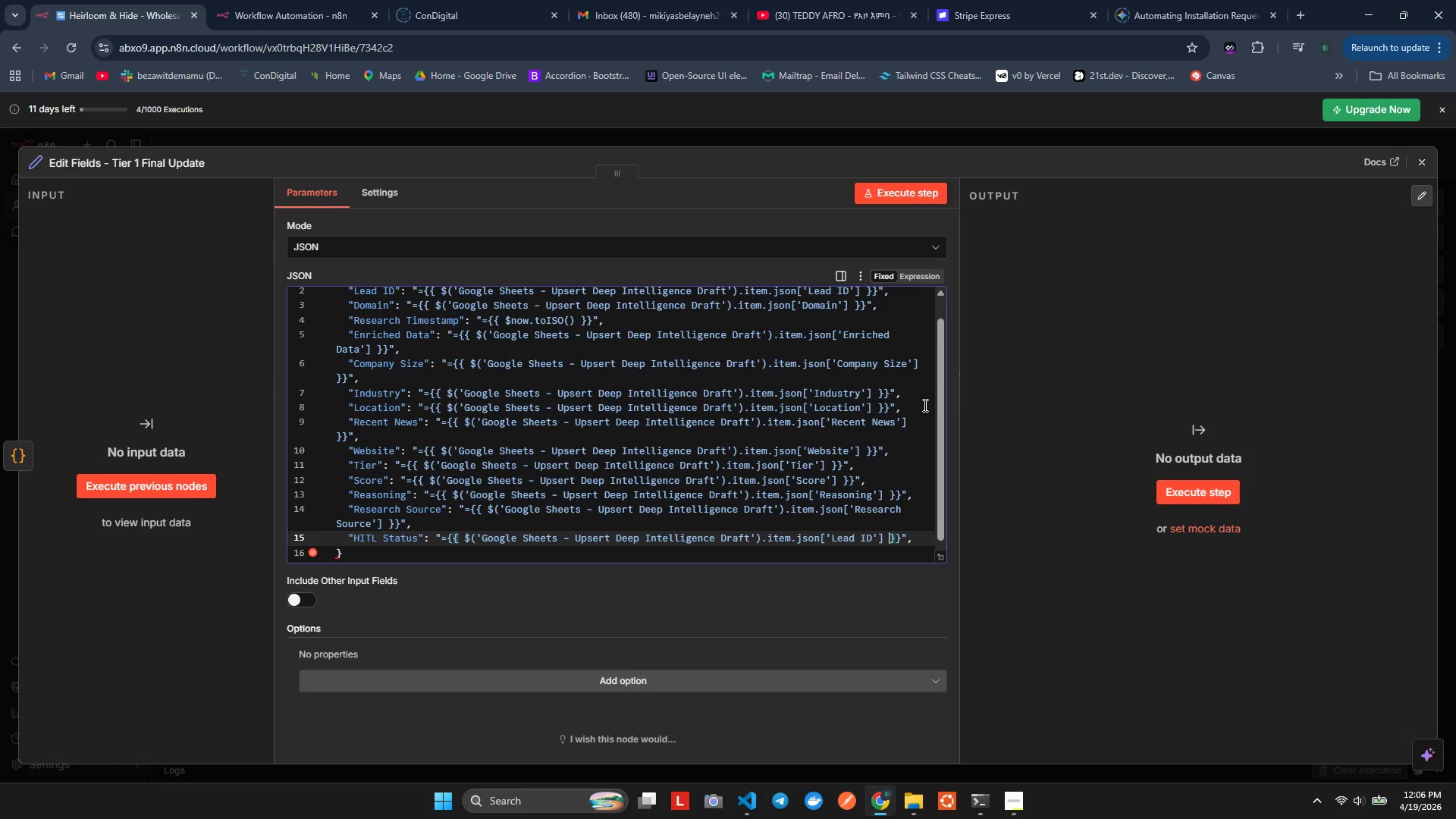 
key(ArrowLeft)
 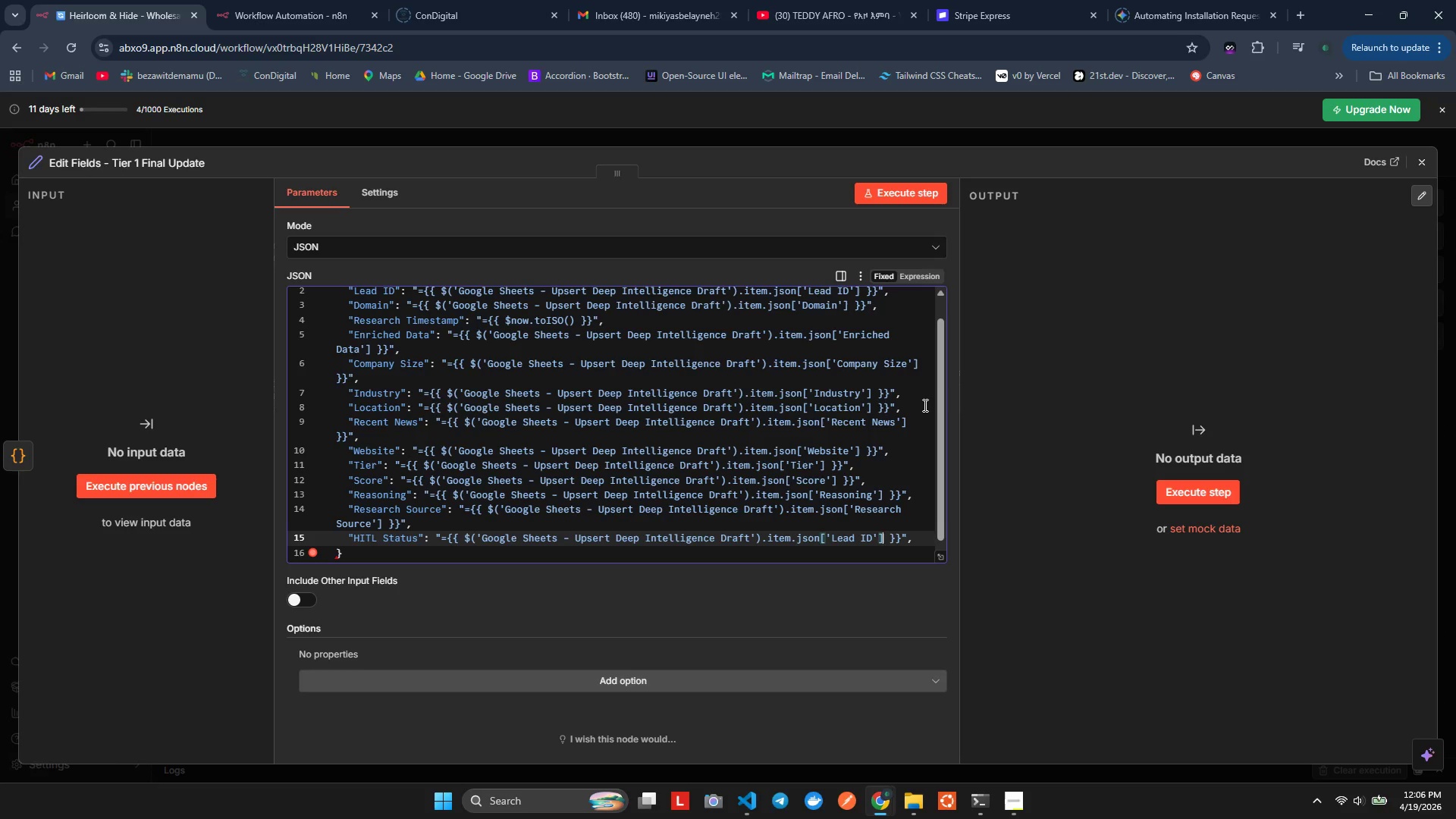 
key(ArrowLeft)
 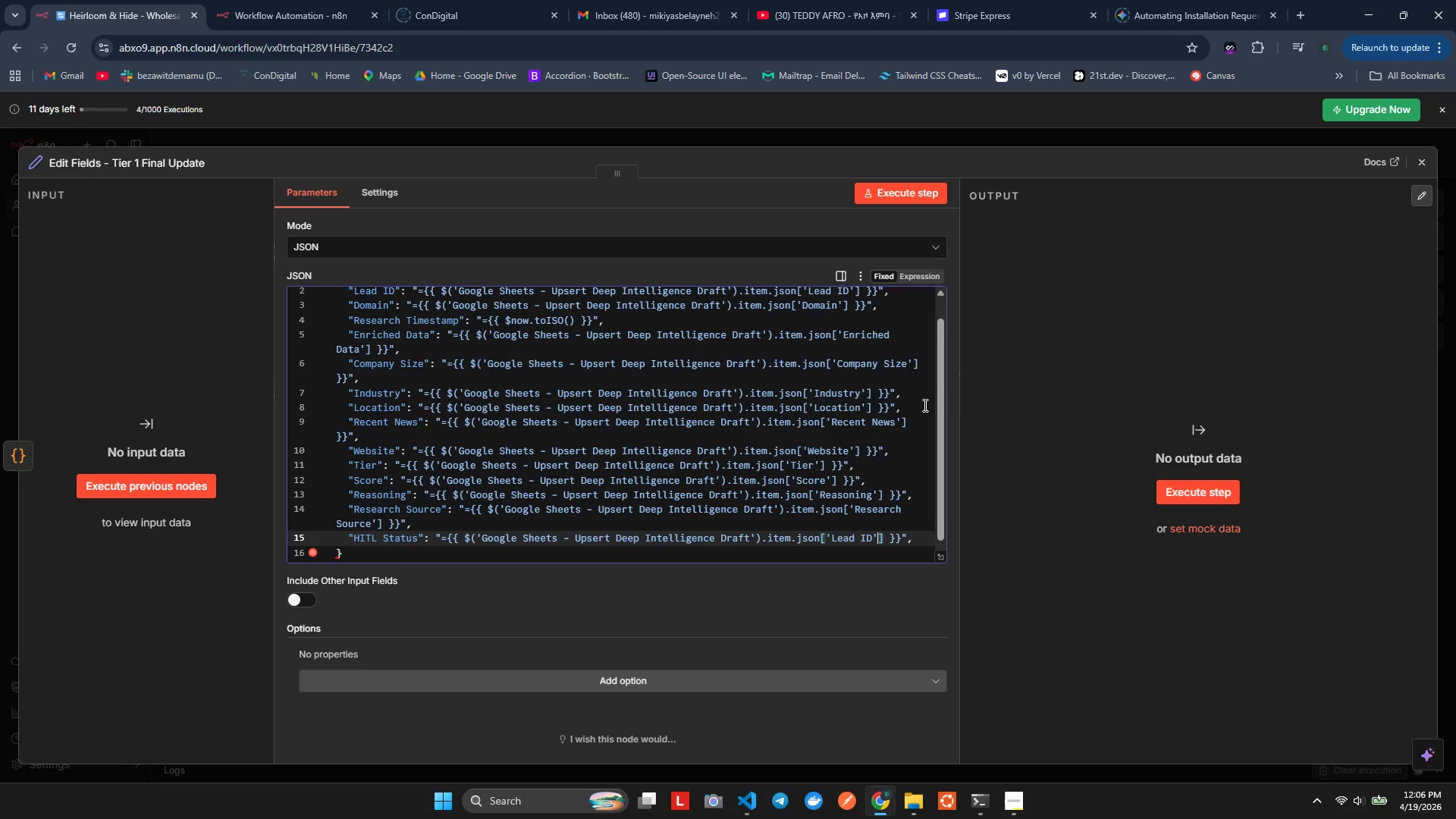 
key(ArrowLeft)
 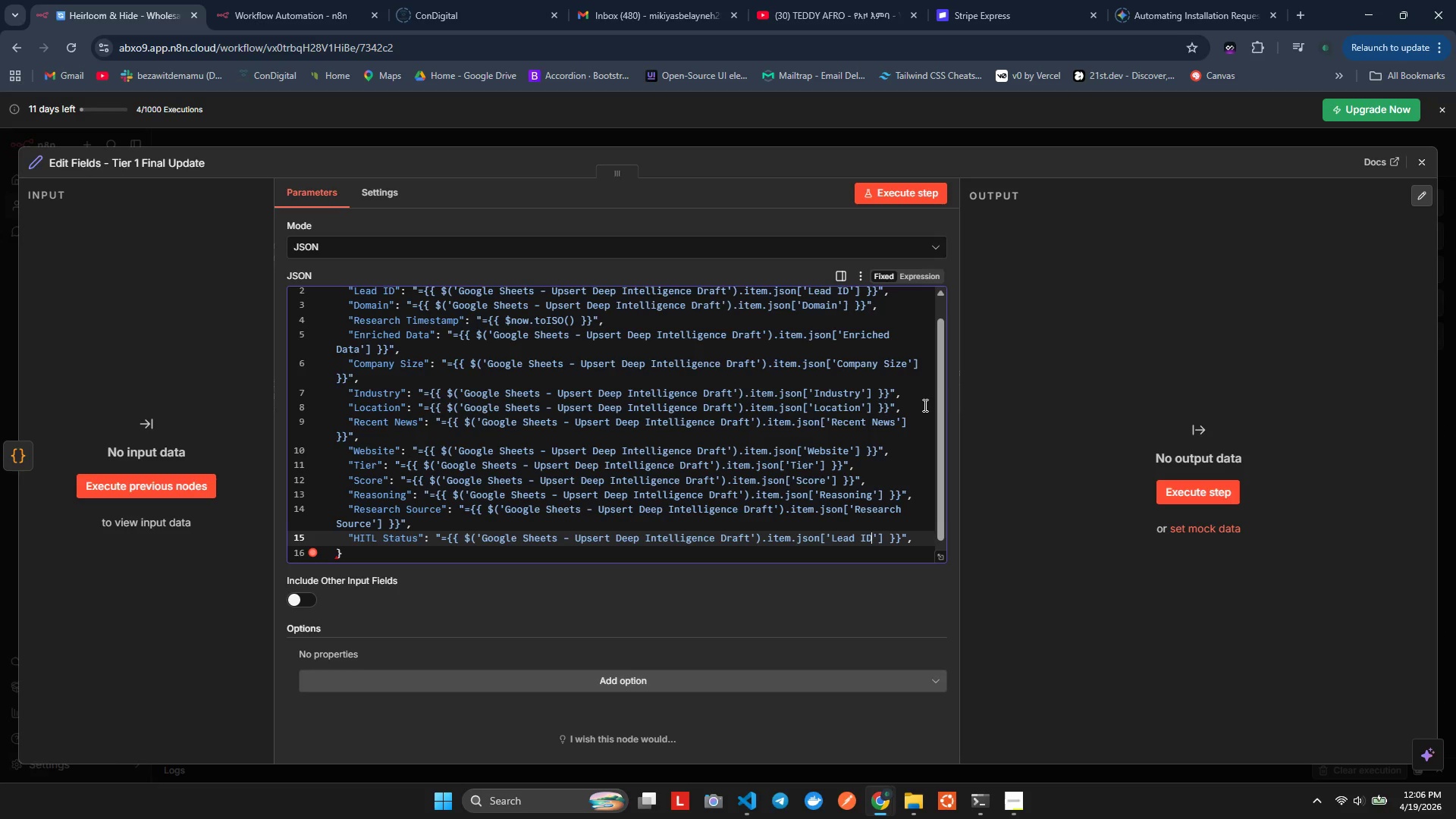 
key(ArrowLeft)
 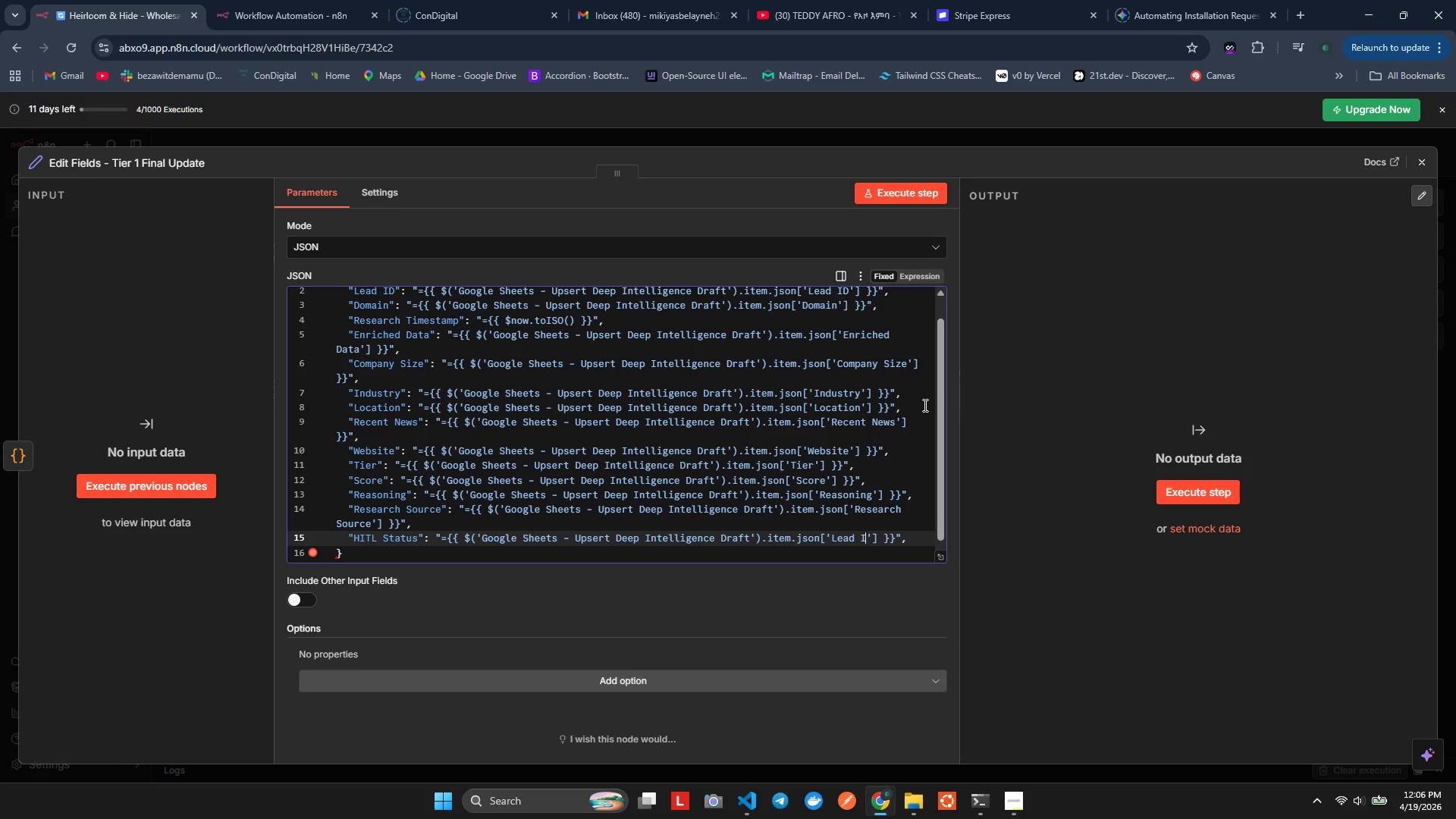 
key(Backspace)
key(Backspace)
key(Backspace)
key(Backspace)
key(Backspace)
key(Backspace)
key(Backspace)
type(HITL Status)
 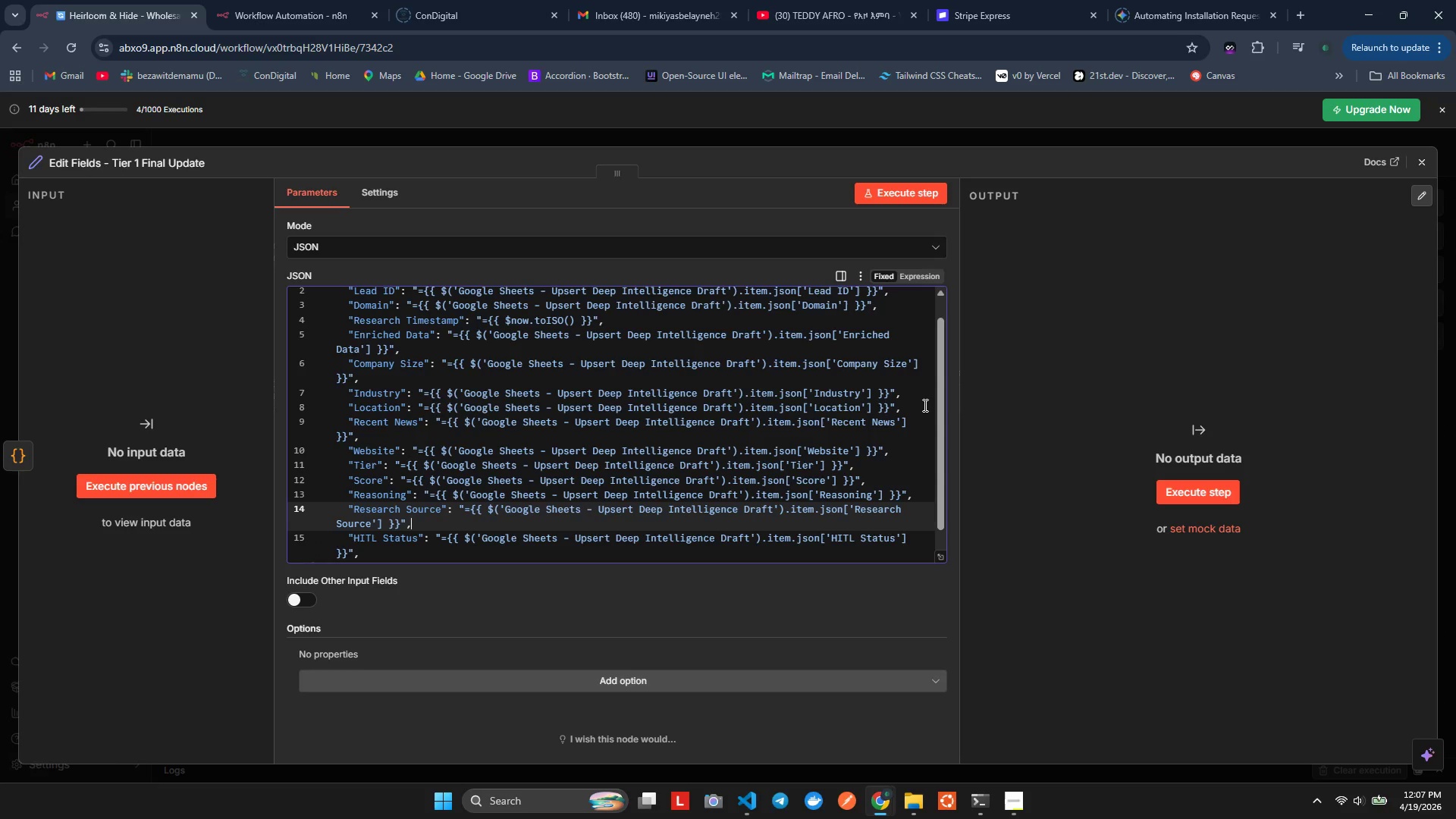 
key(ArrowUp)
 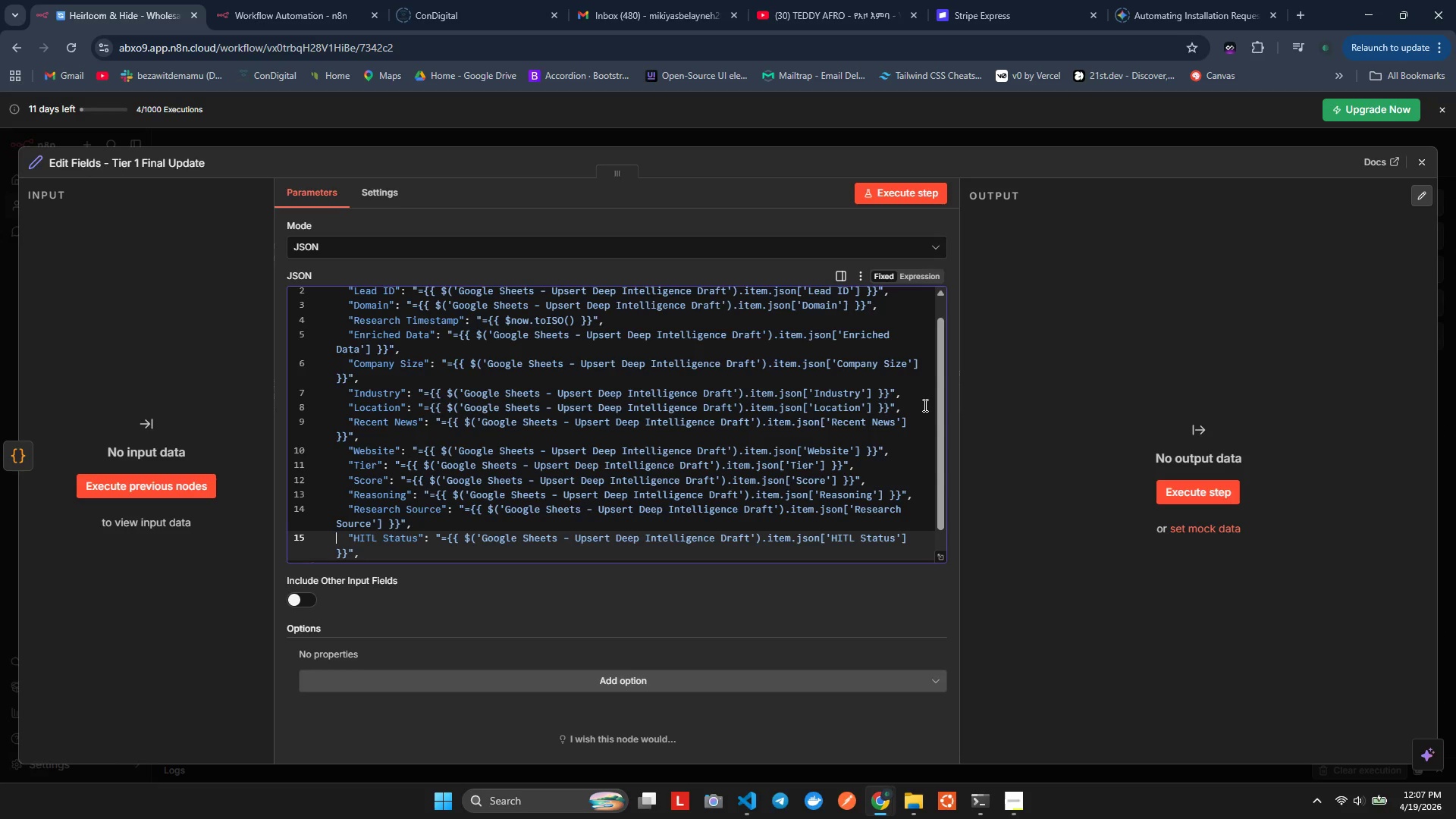 
key(ArrowRight)
 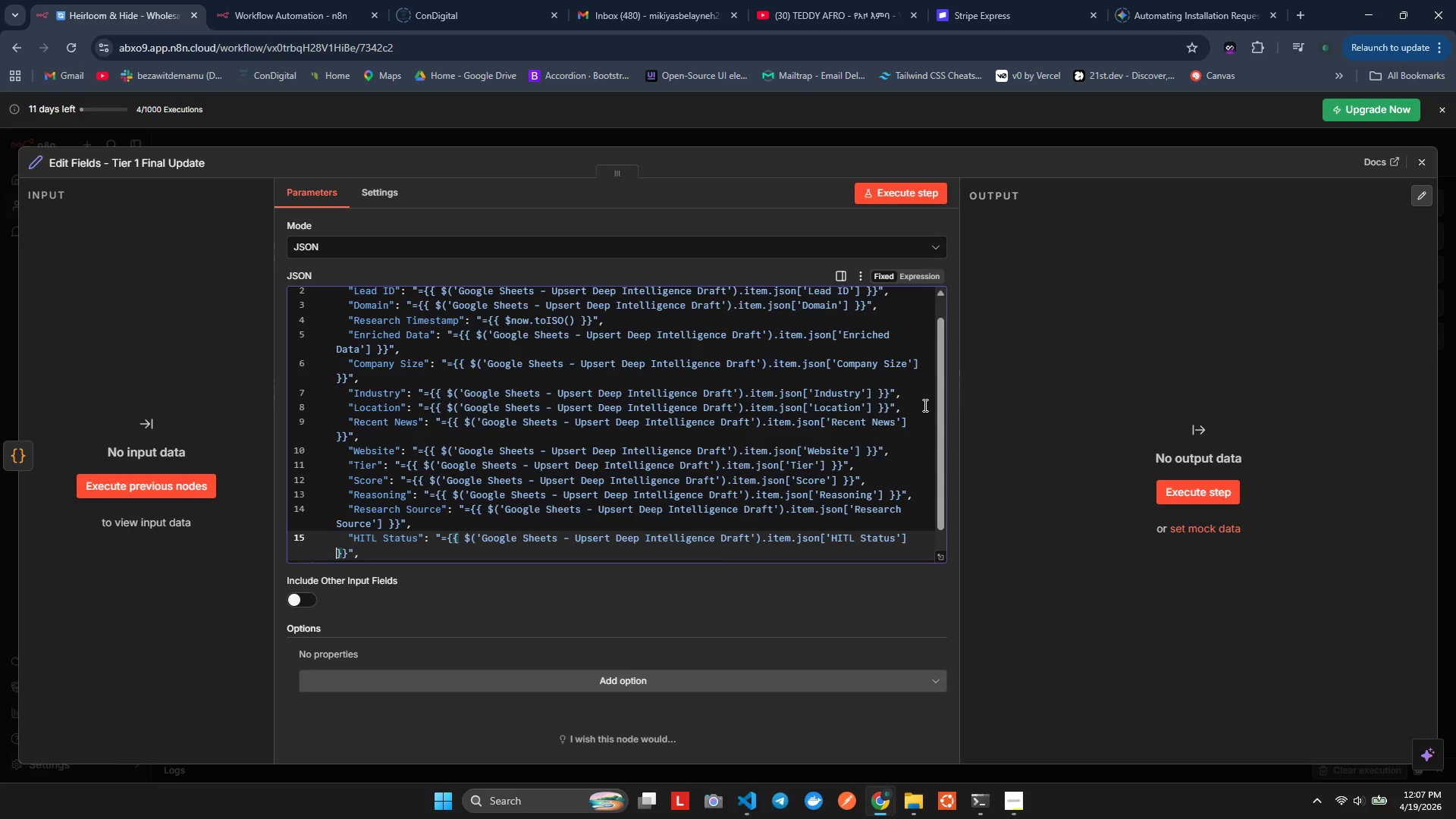 
key(ArrowDown)
 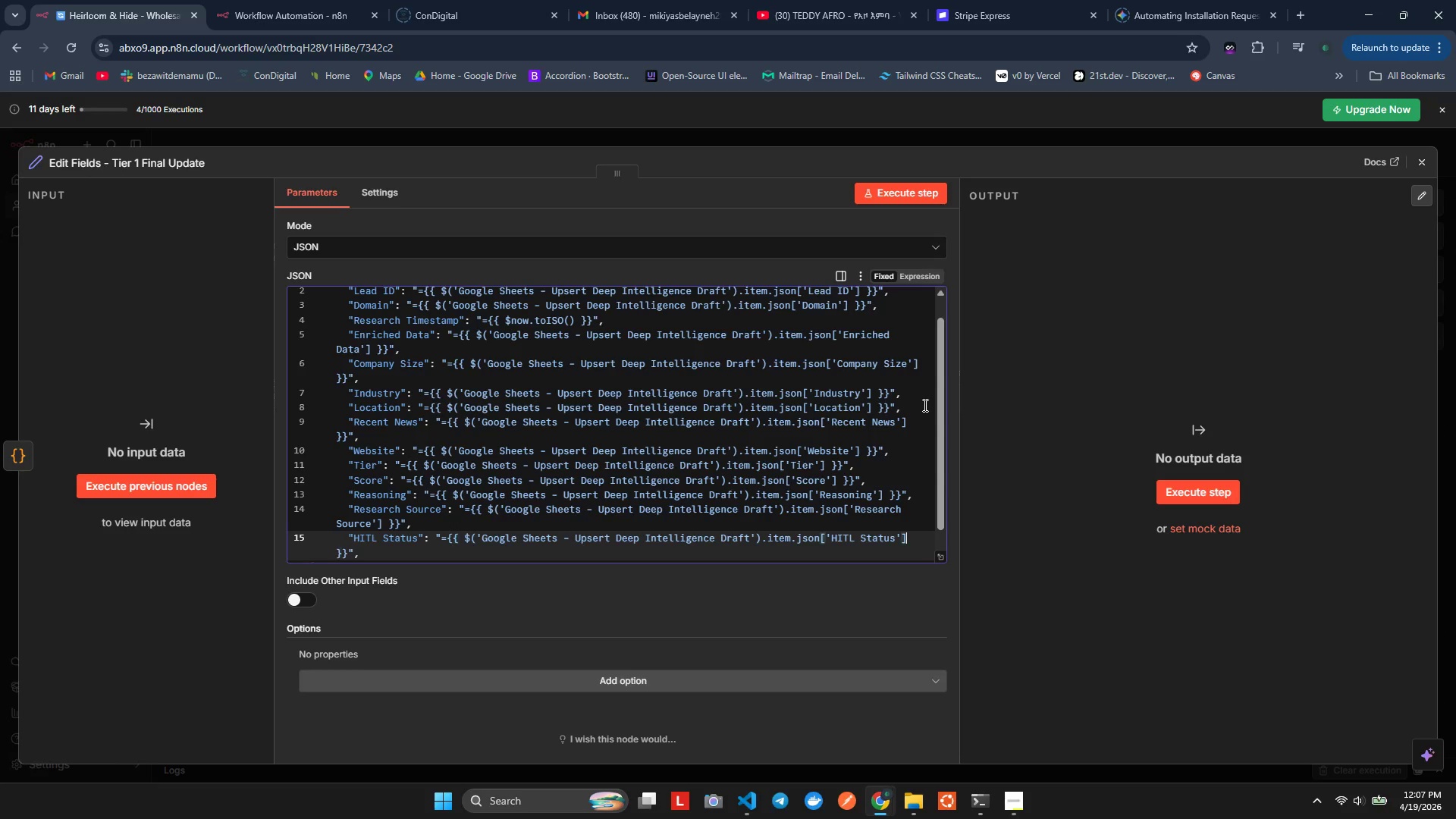 
key(ArrowLeft)
 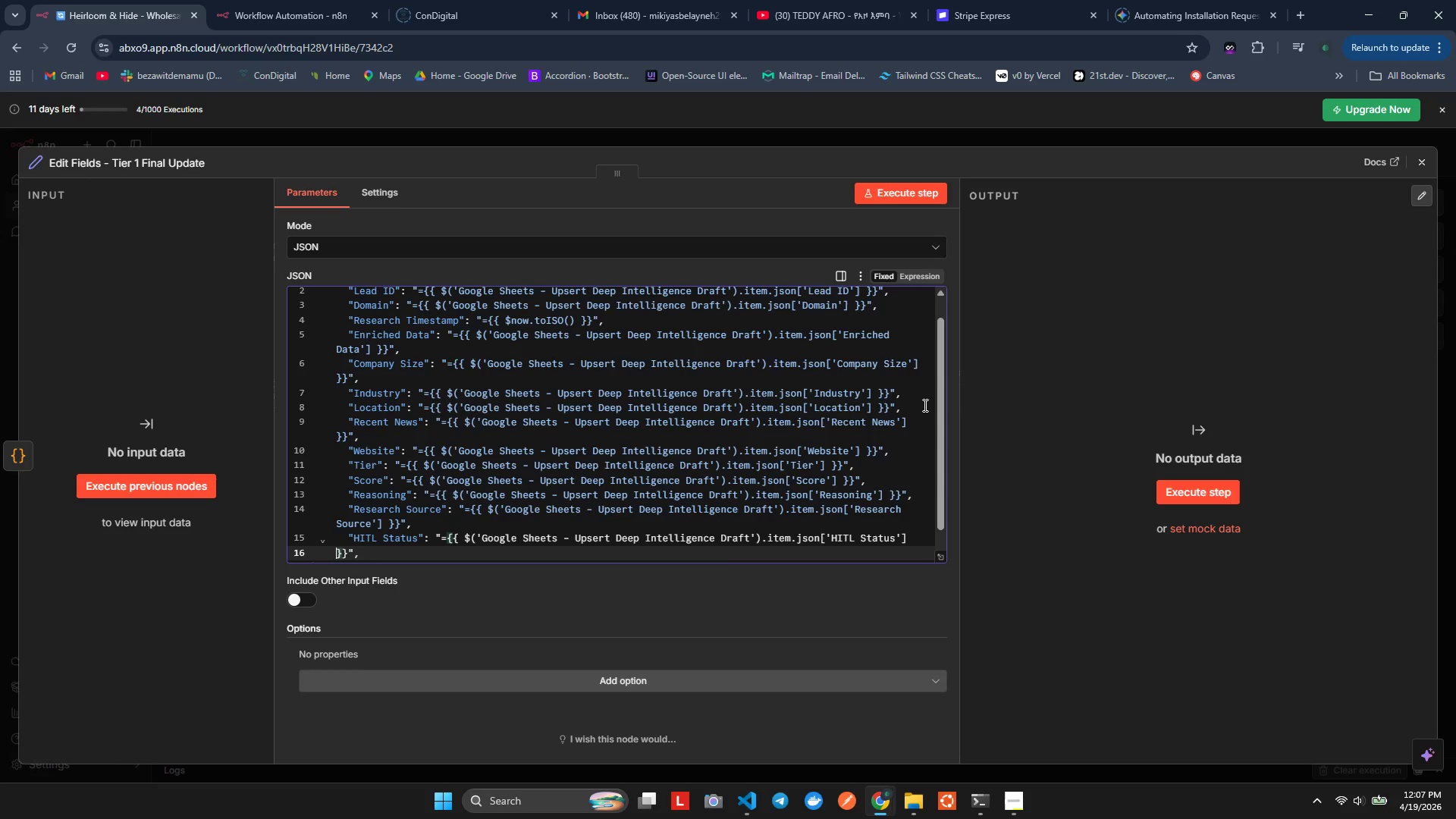 
key(Enter)
 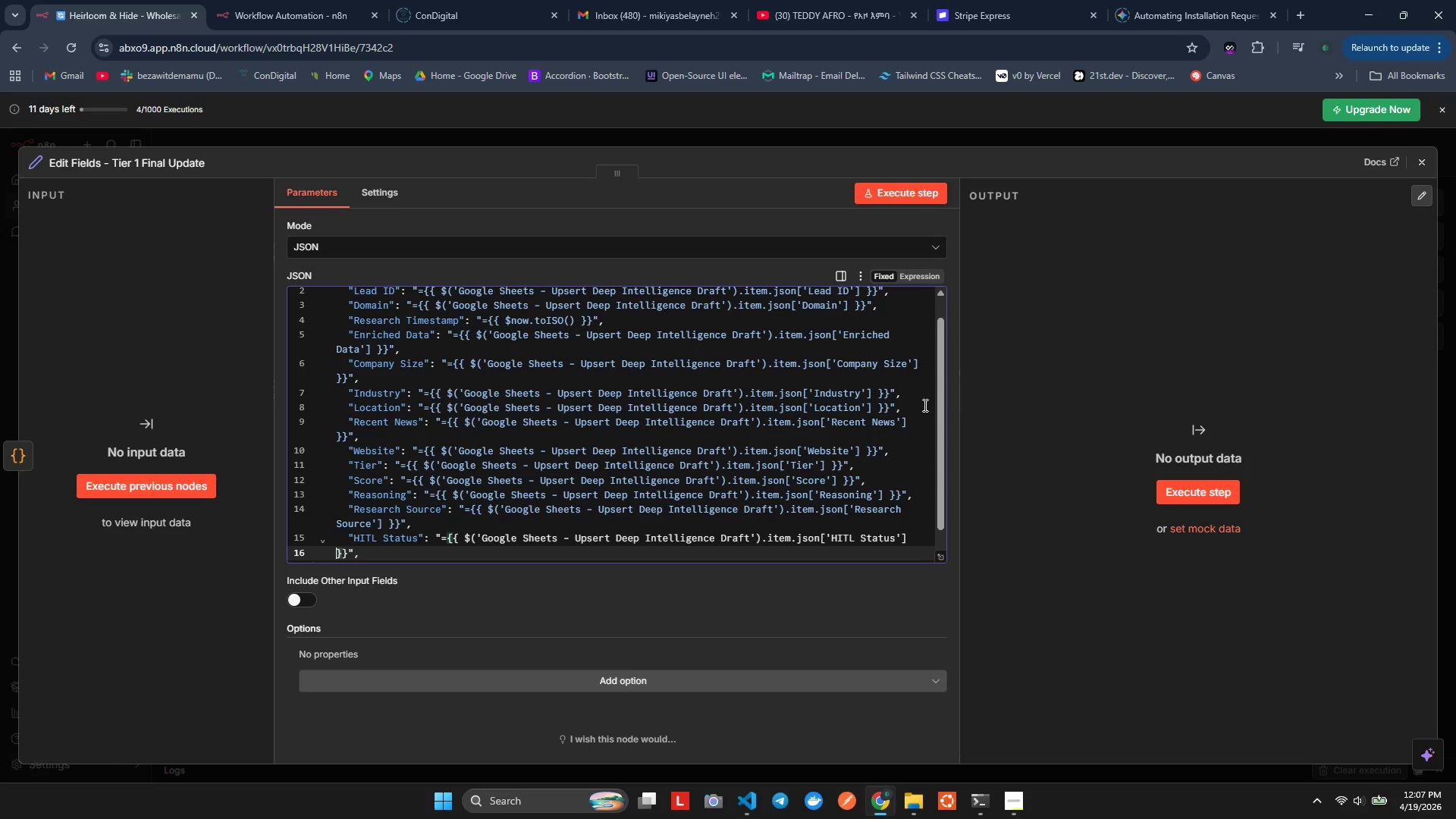 
hold_key(key=ControlLeft, duration=0.36)
 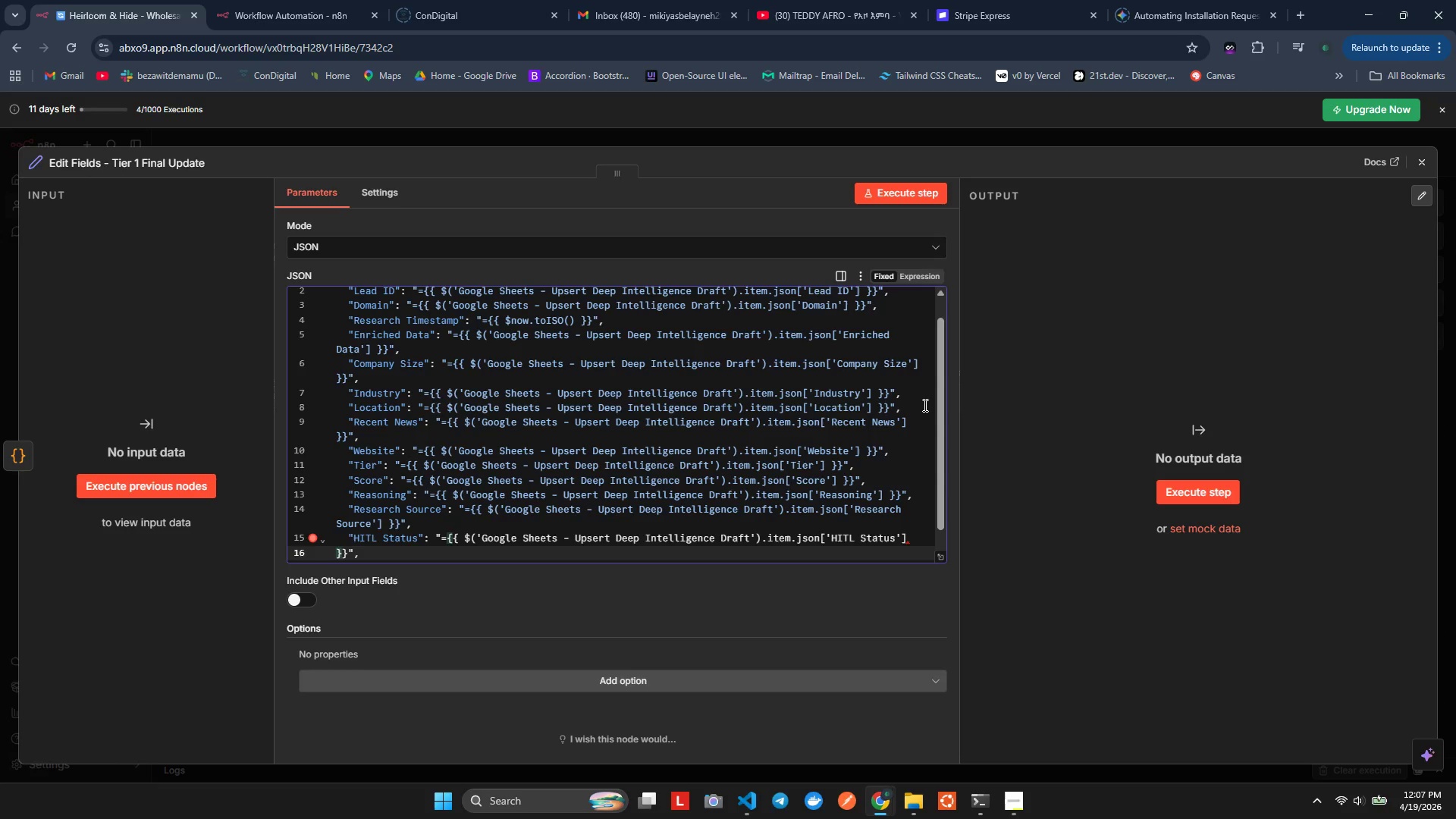 
key(Control+ControlLeft)
 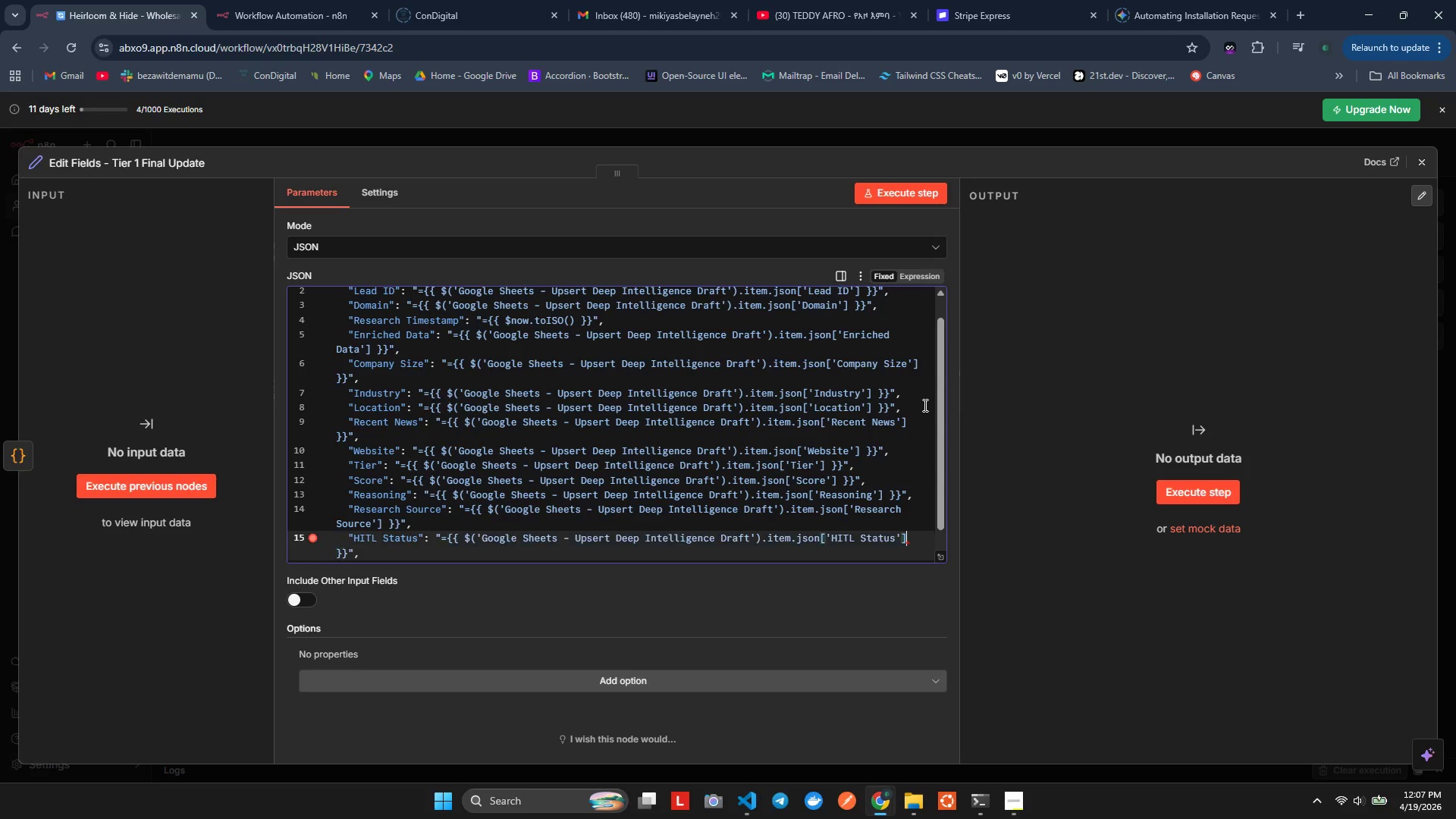 
key(Control+Z)
 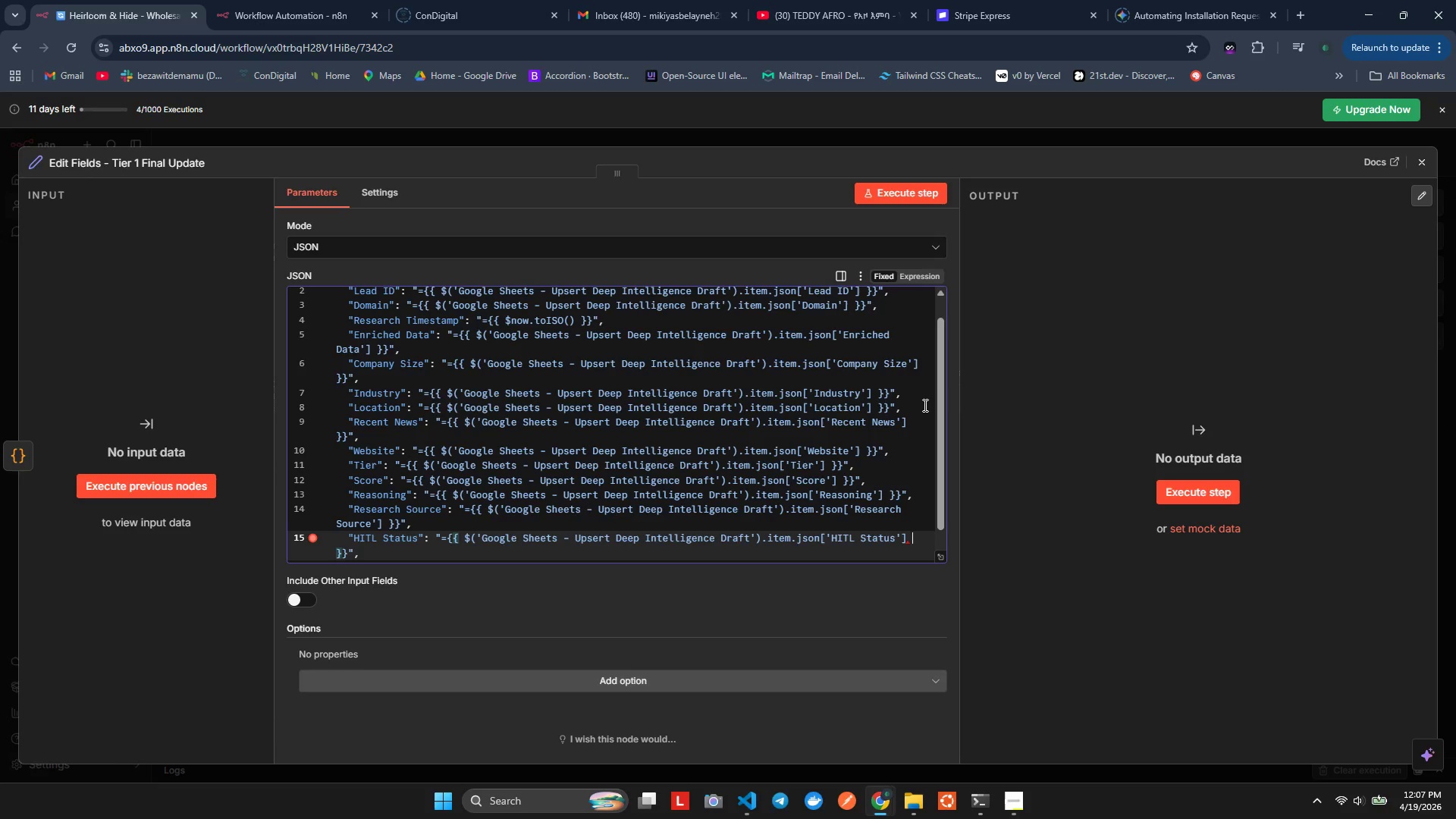 
key(ArrowRight)
 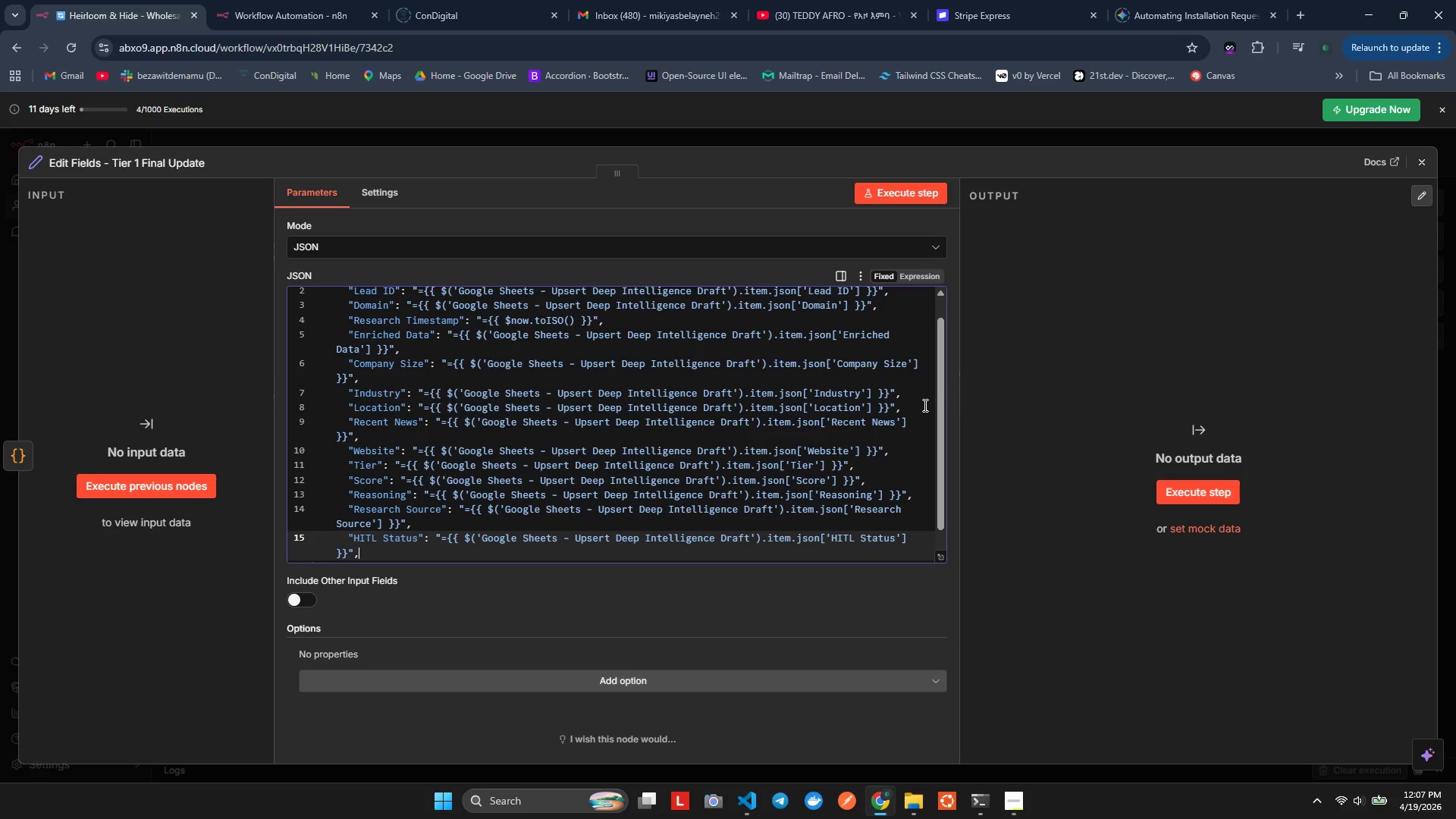 
key(ArrowDown)
 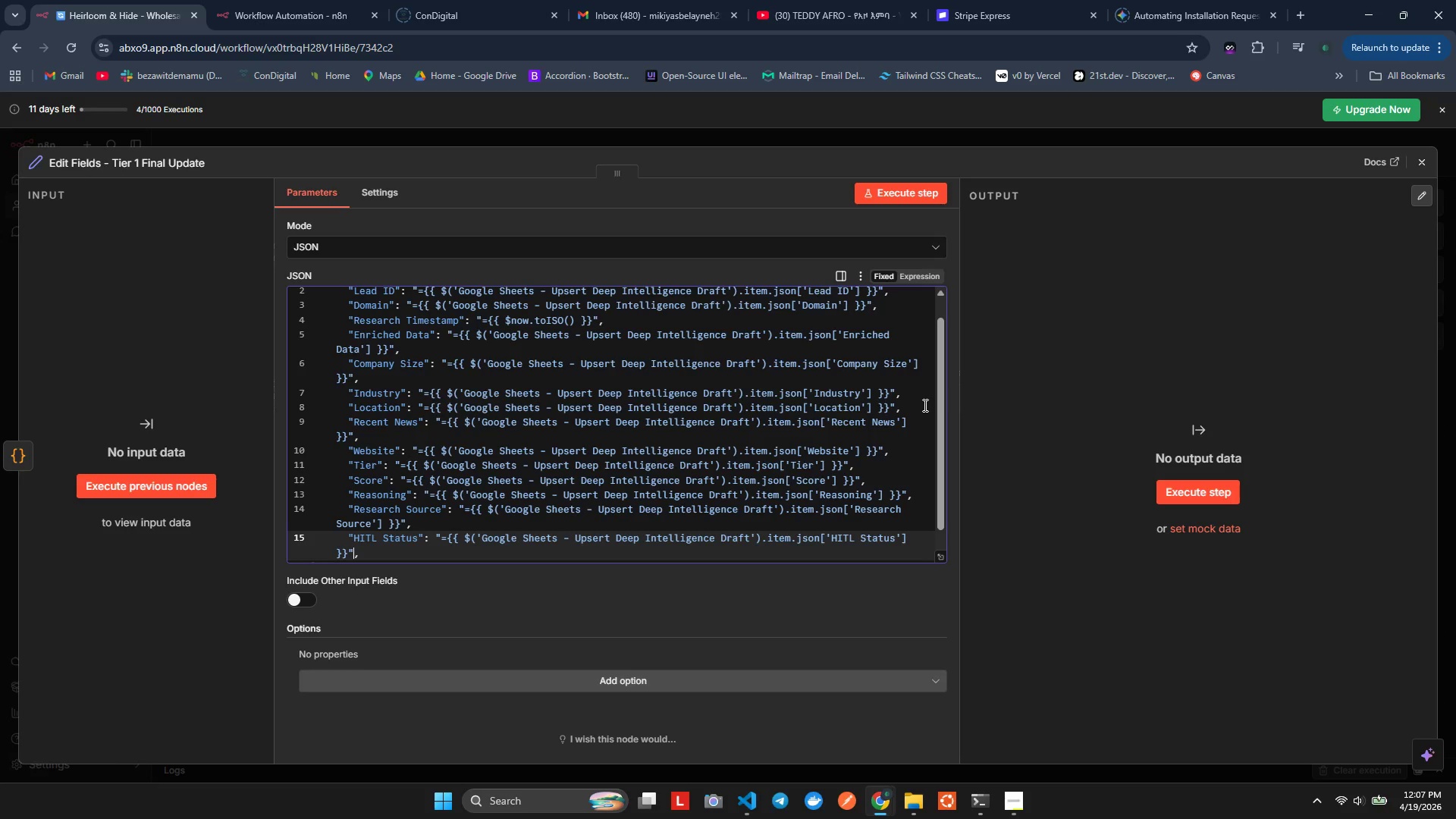 
key(ArrowLeft)
 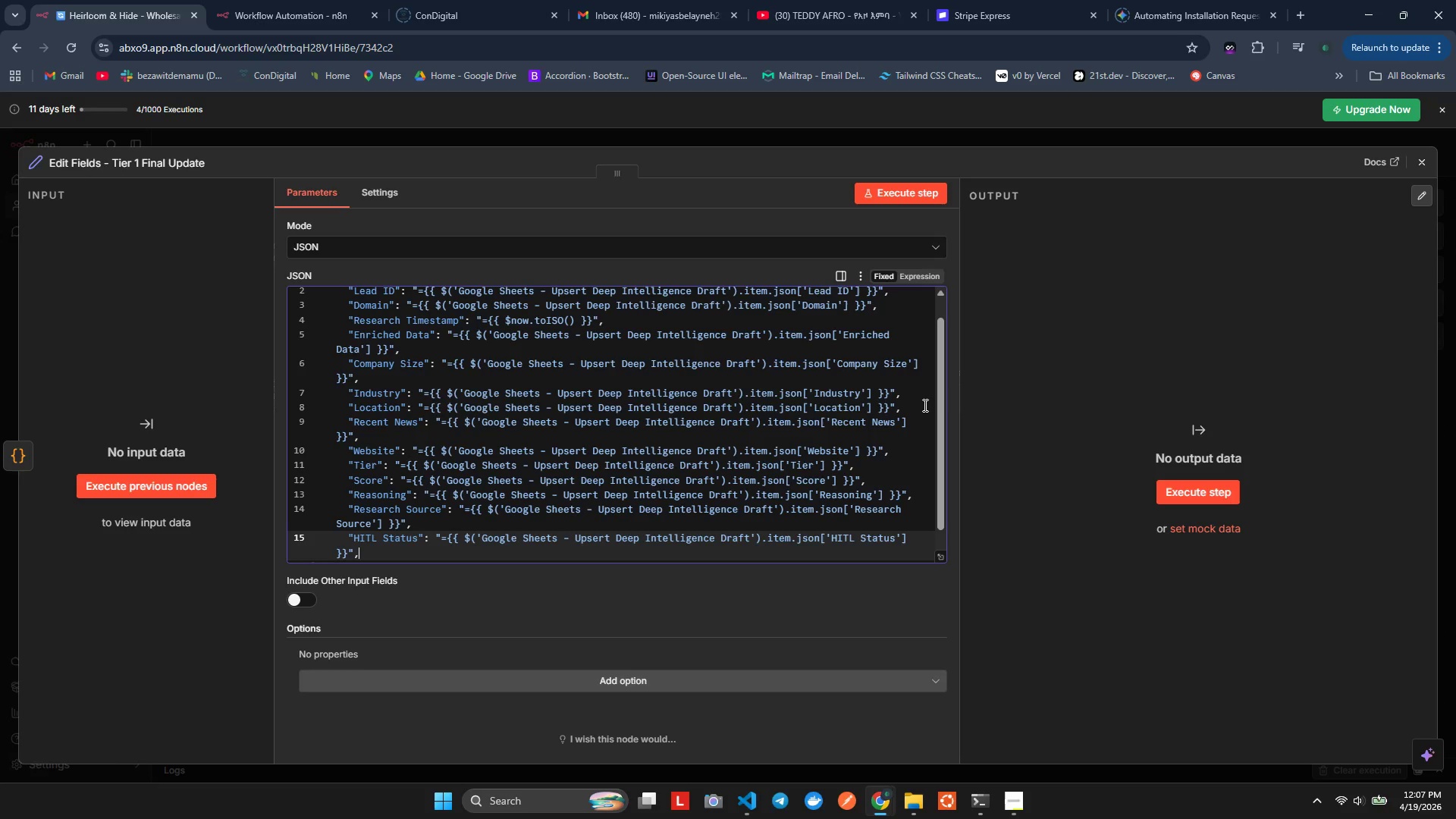 
key(ArrowRight)
 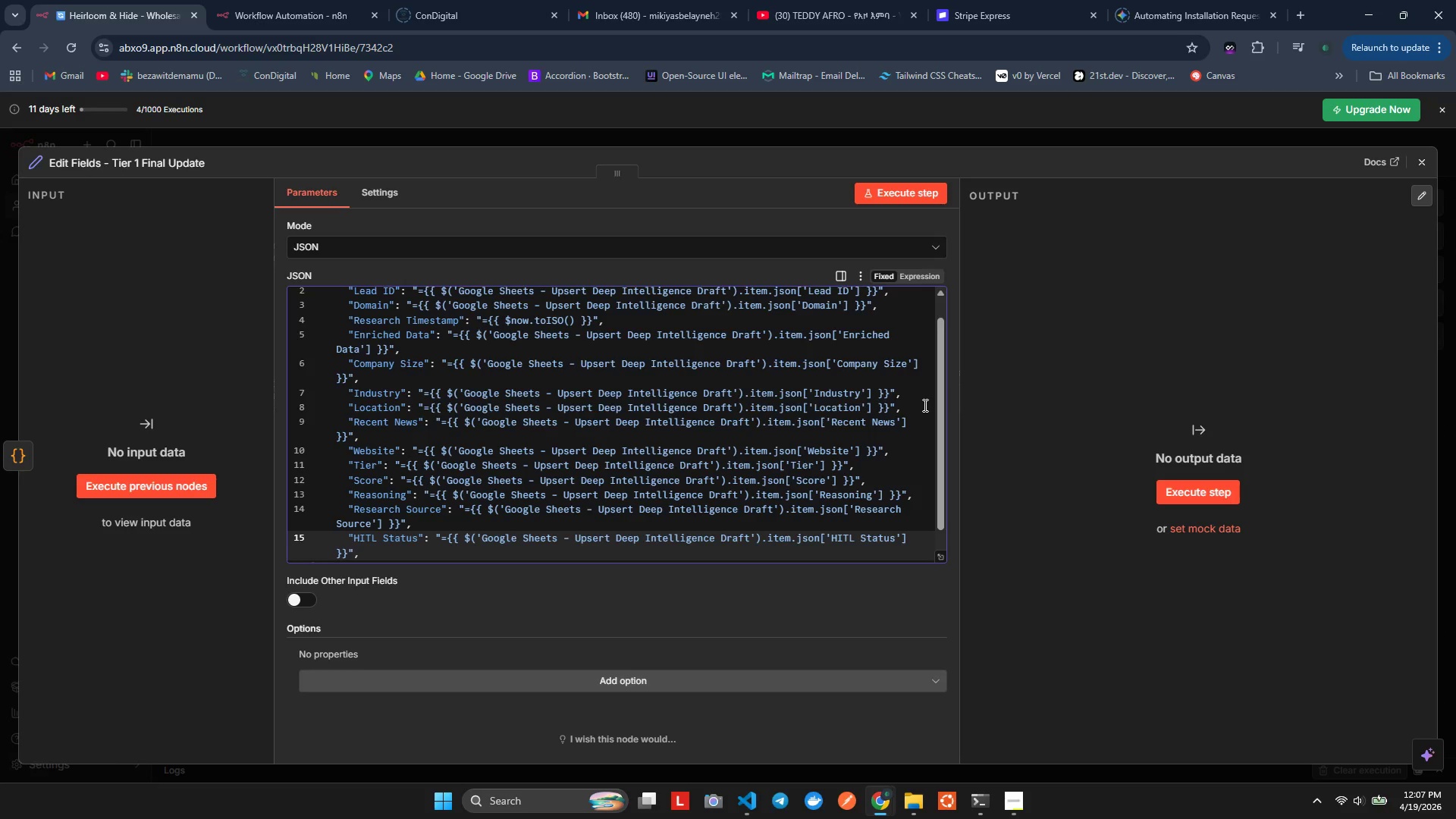 
key(Enter)
 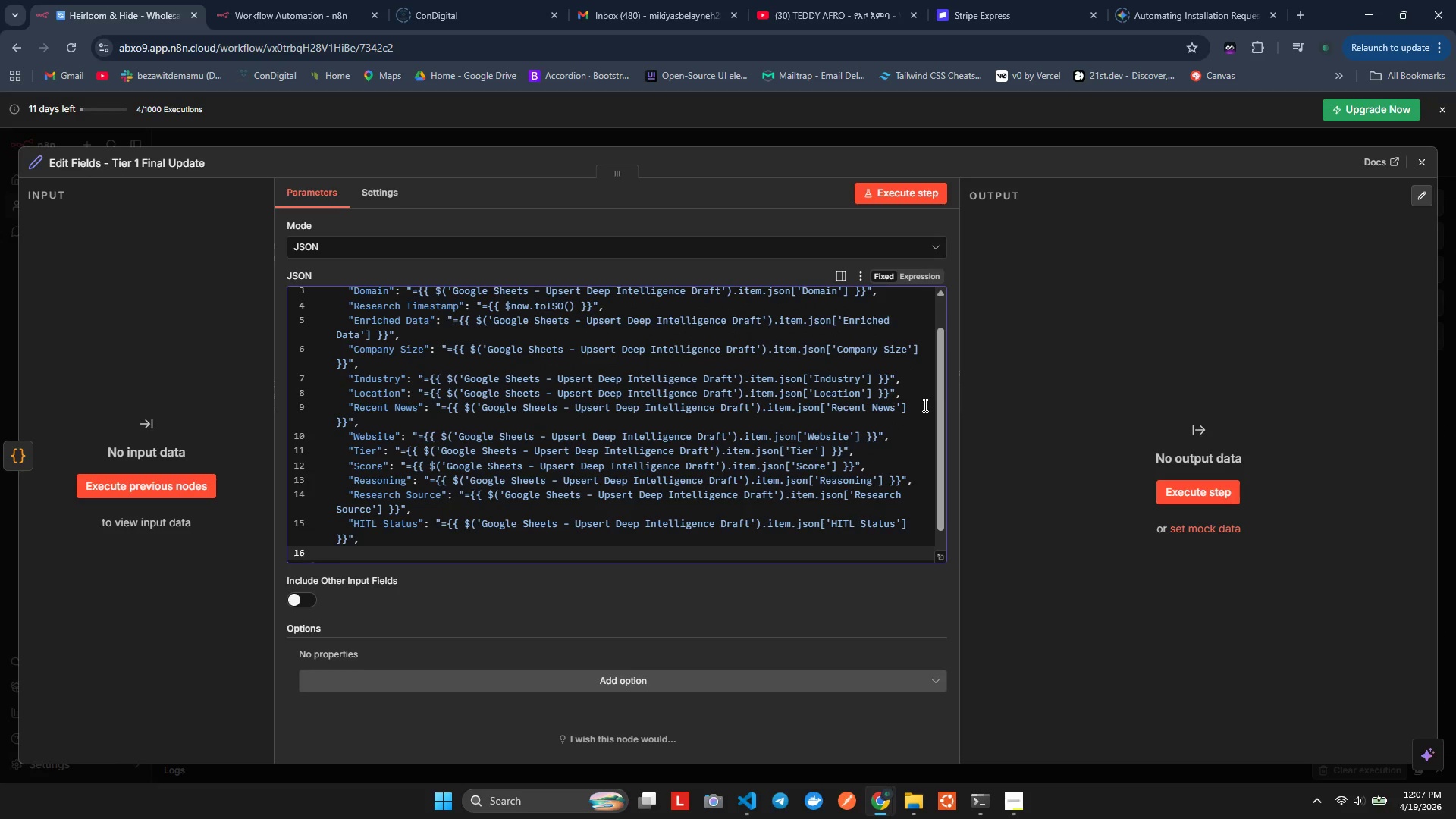 
key(Control+V)
 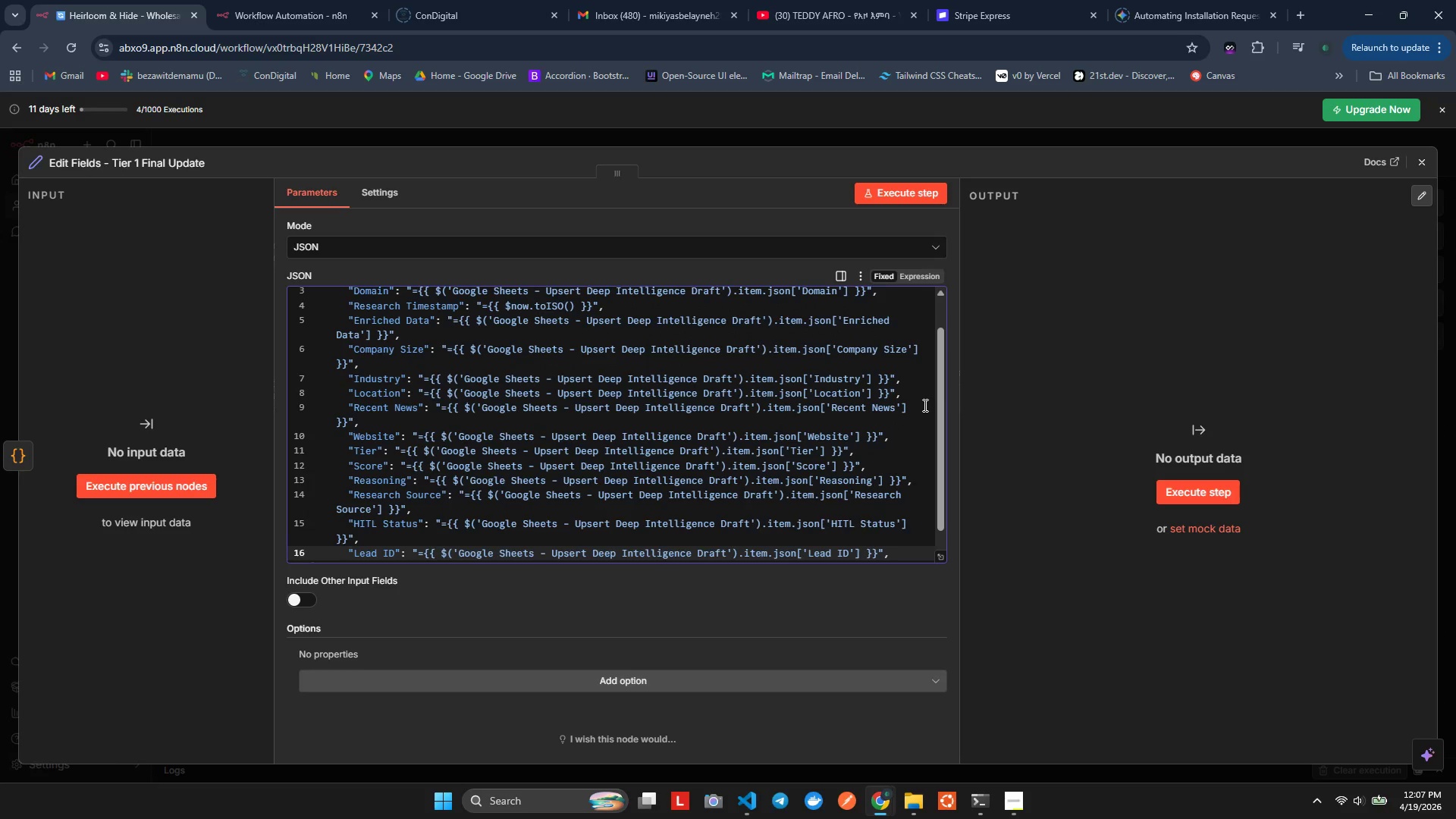 
key(ArrowUp)
 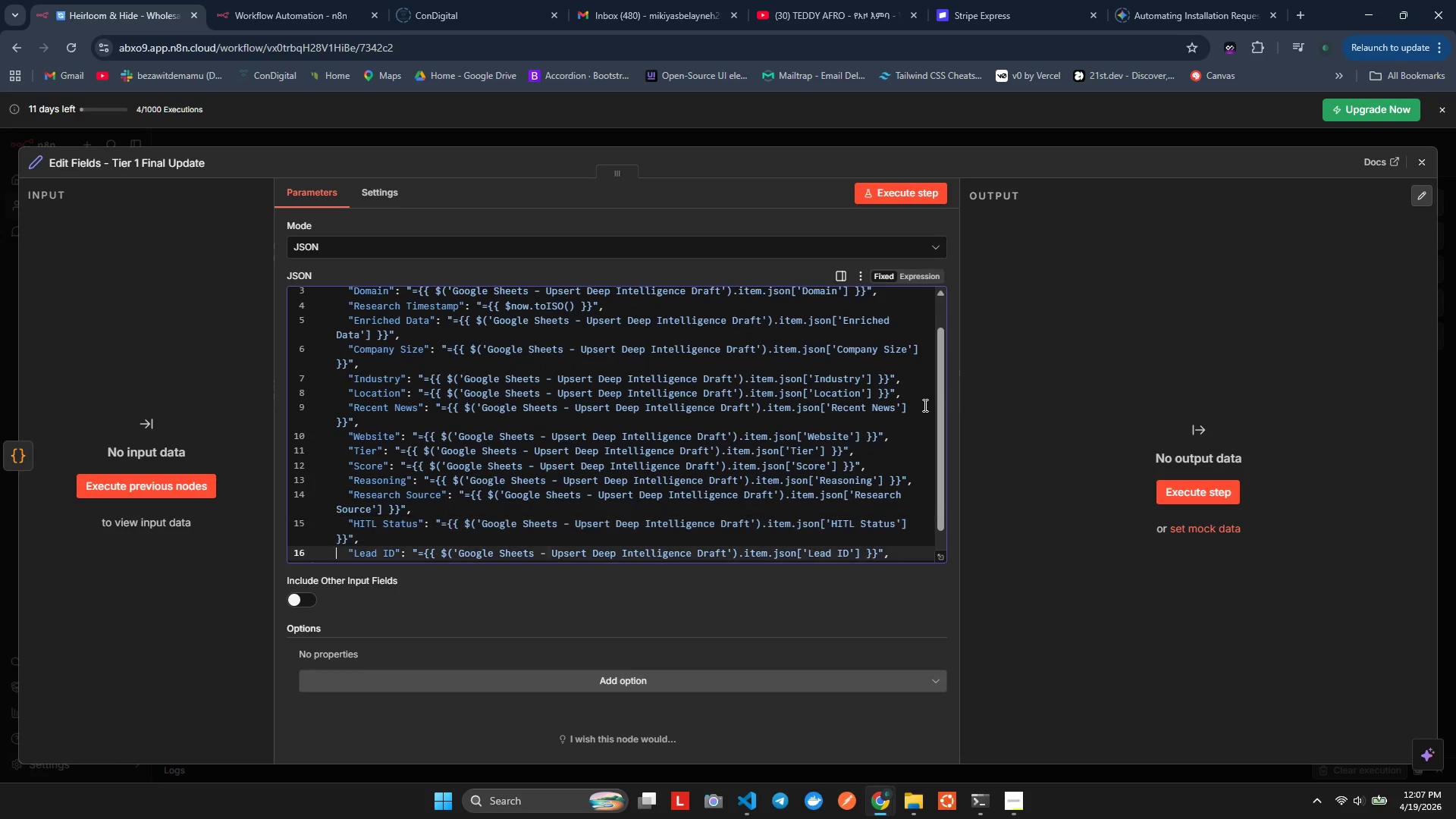 
key(ArrowRight)
 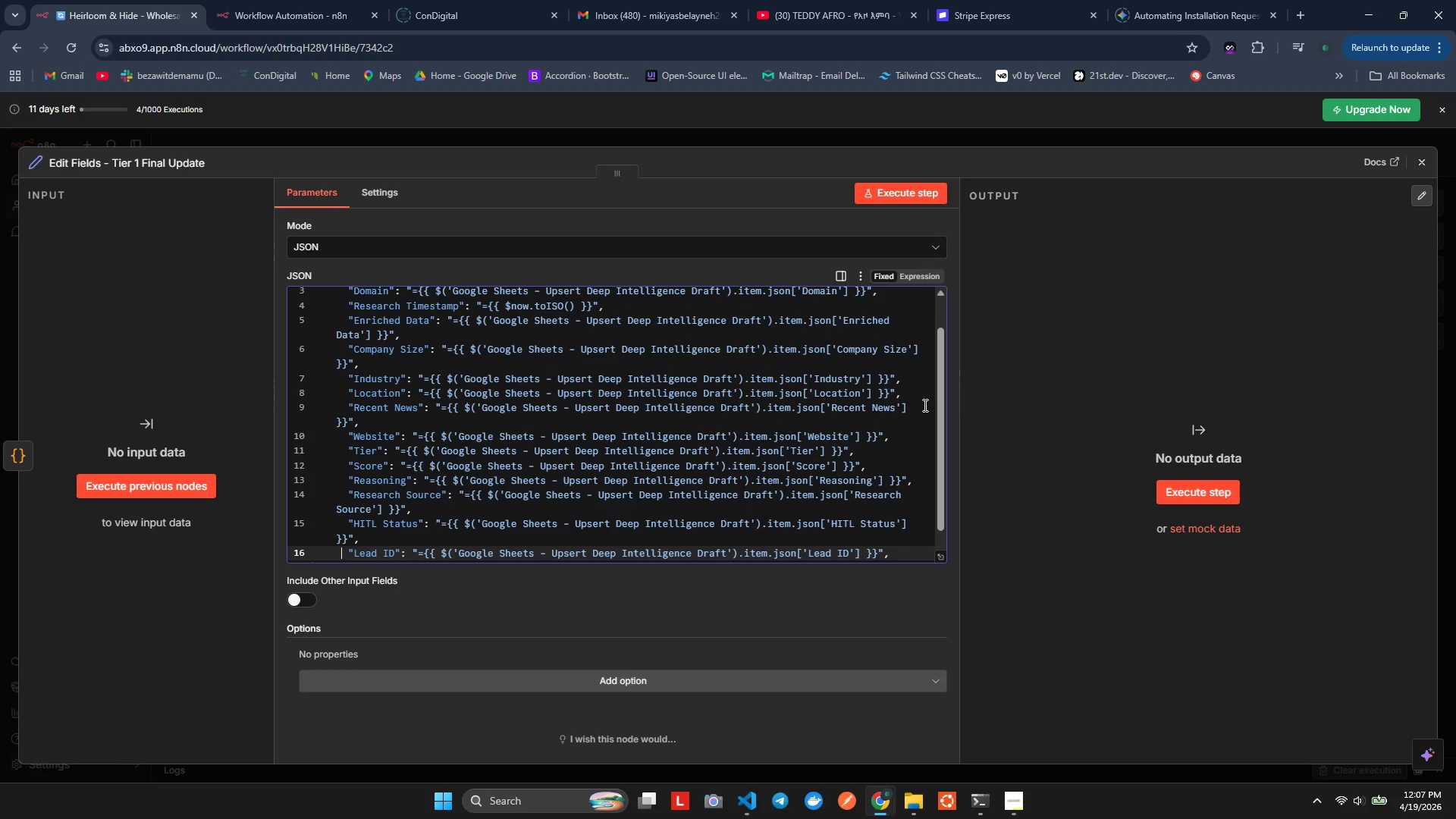 
hold_key(key=ArrowRight, duration=0.81)
 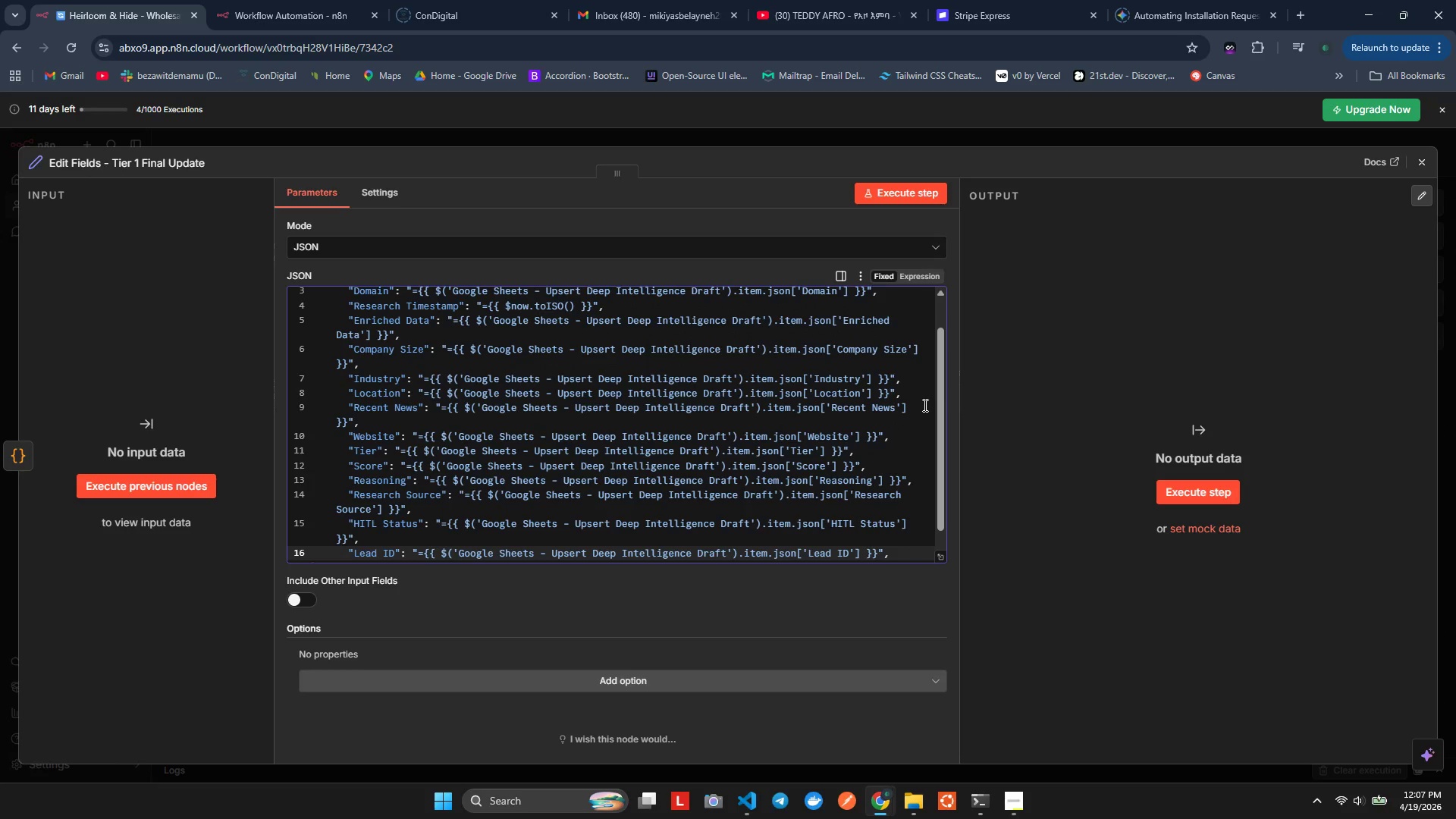 
key(Backspace)
 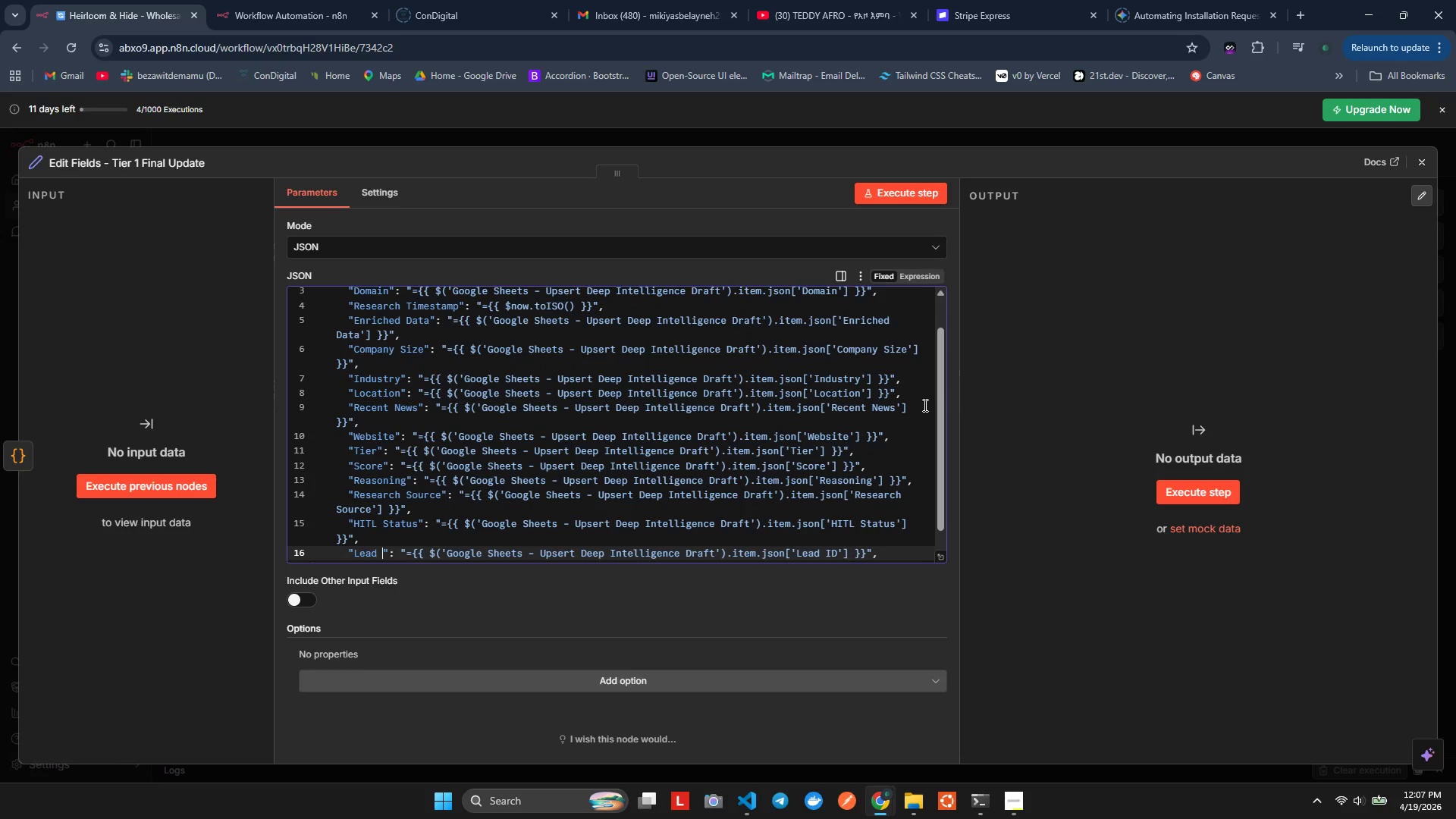 
key(Backspace)
 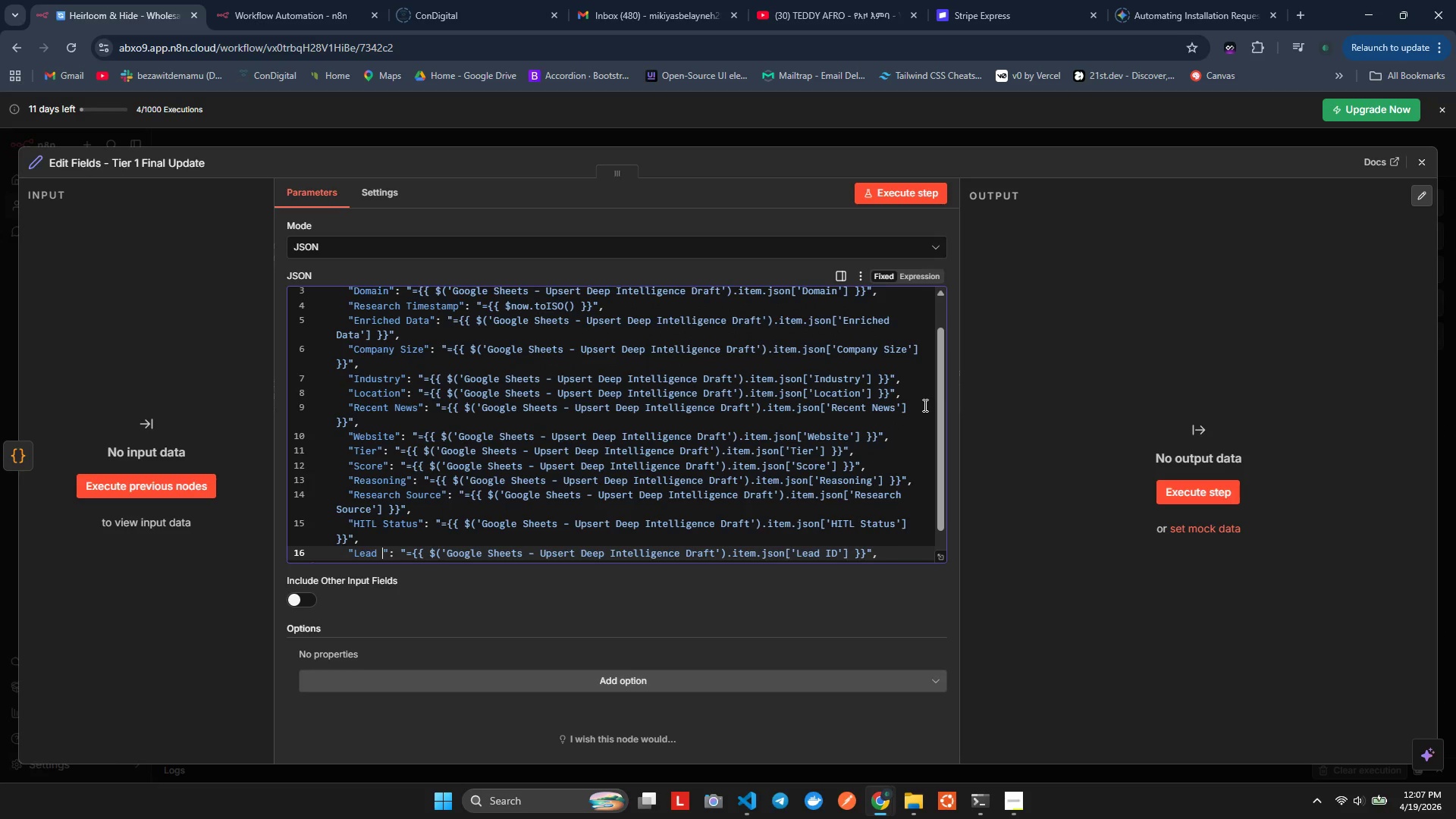 
key(Backspace)
 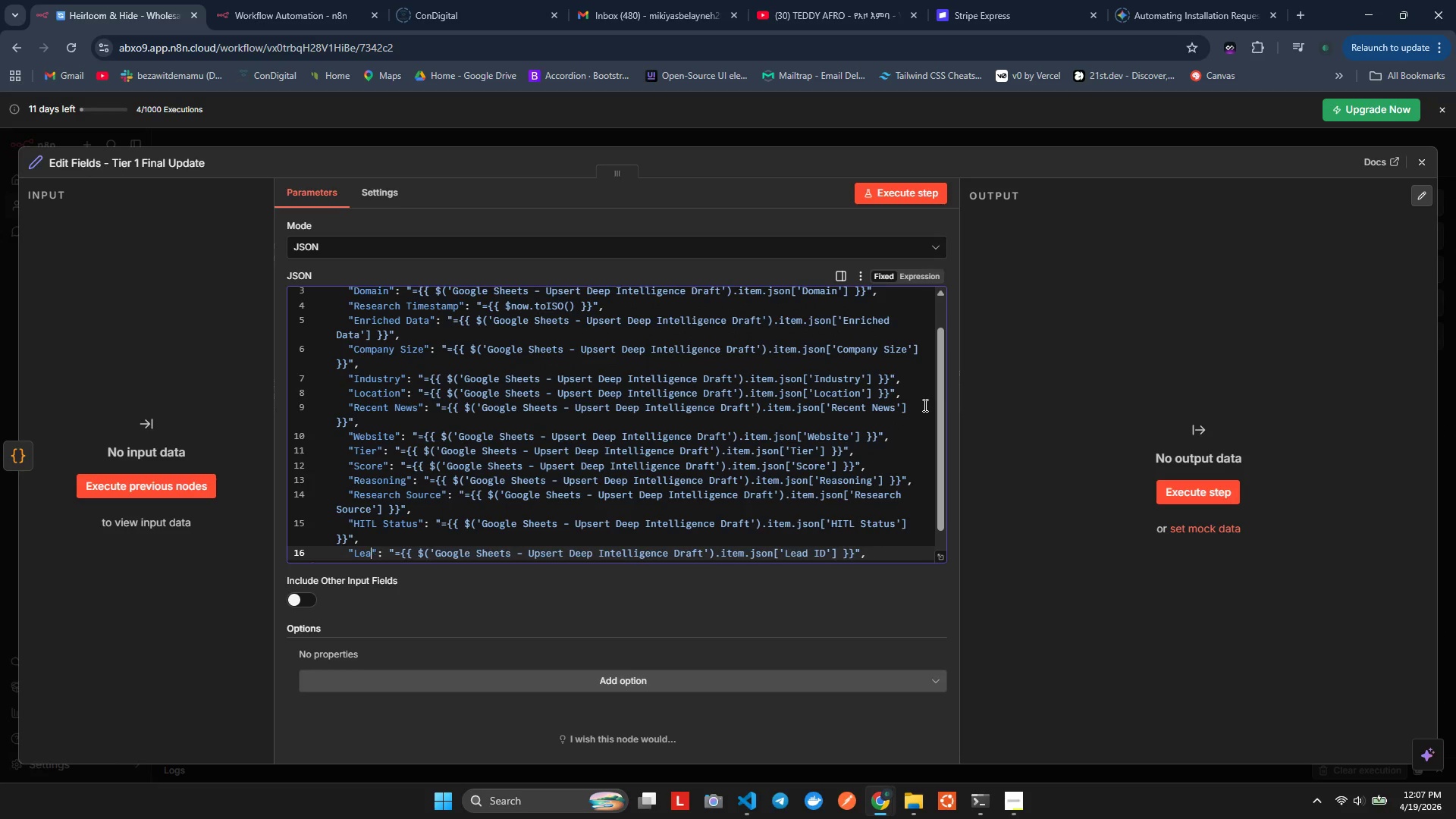 
key(Backspace)
 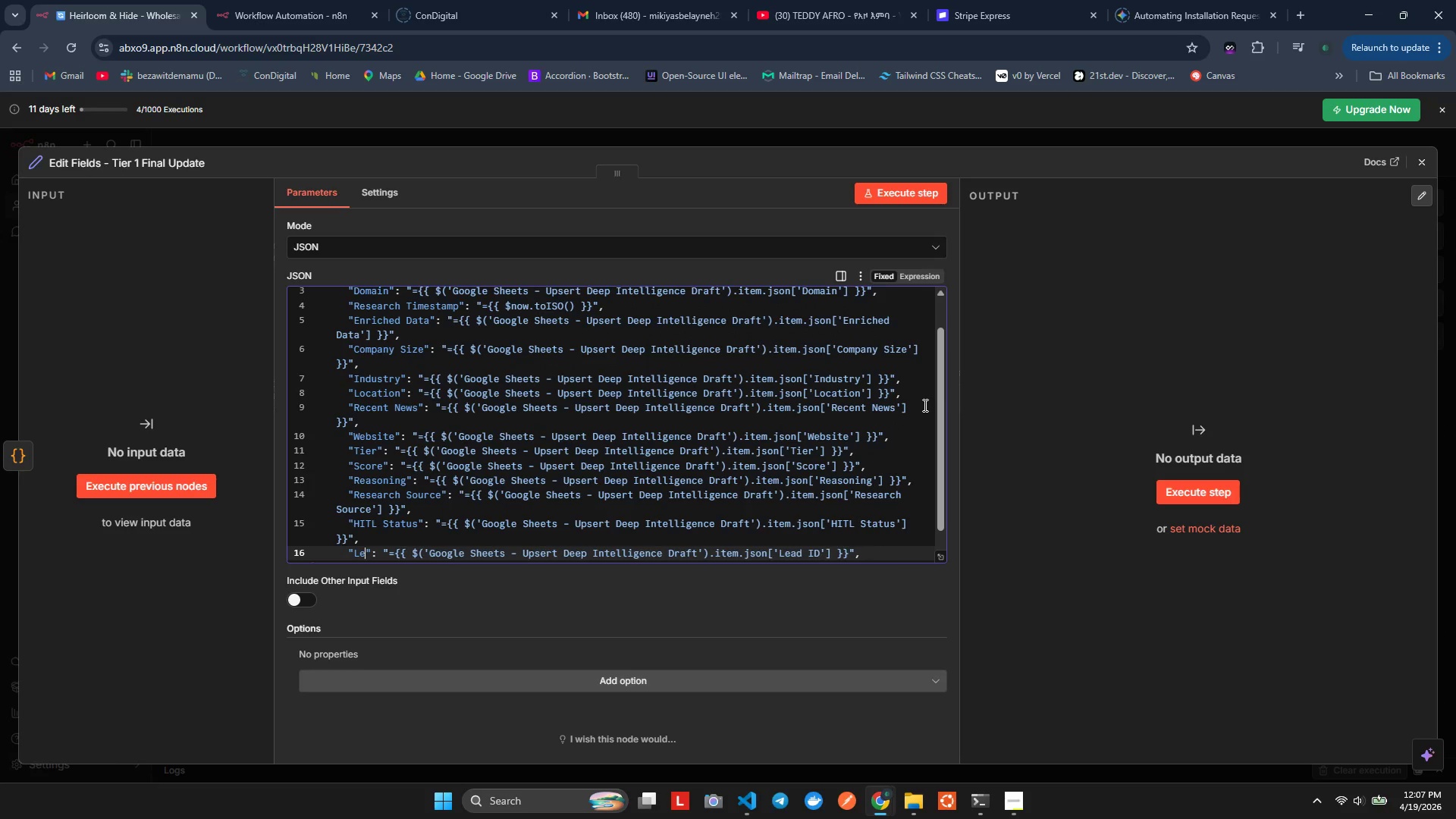 
key(Backspace)
 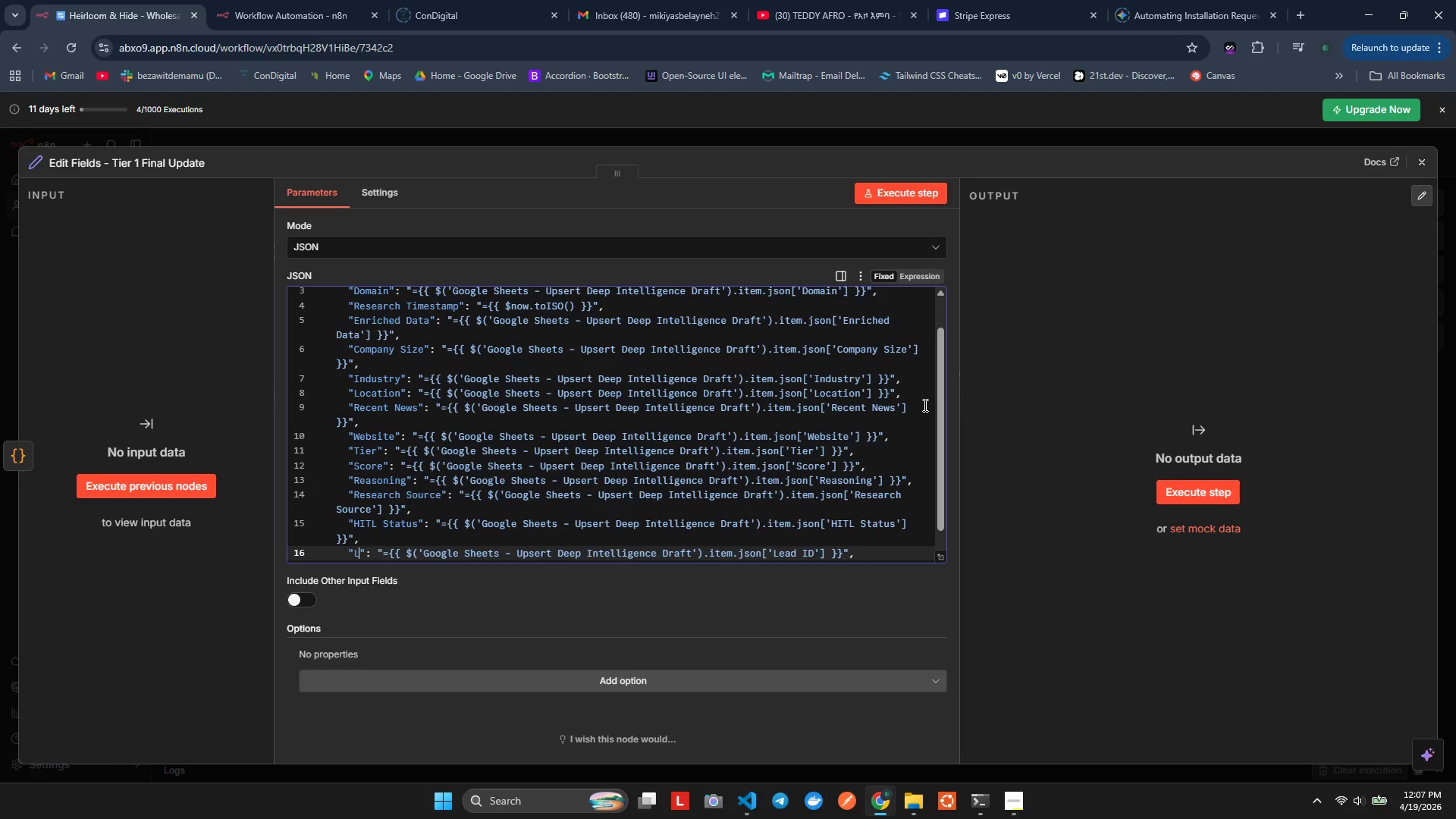 
key(Backspace)
 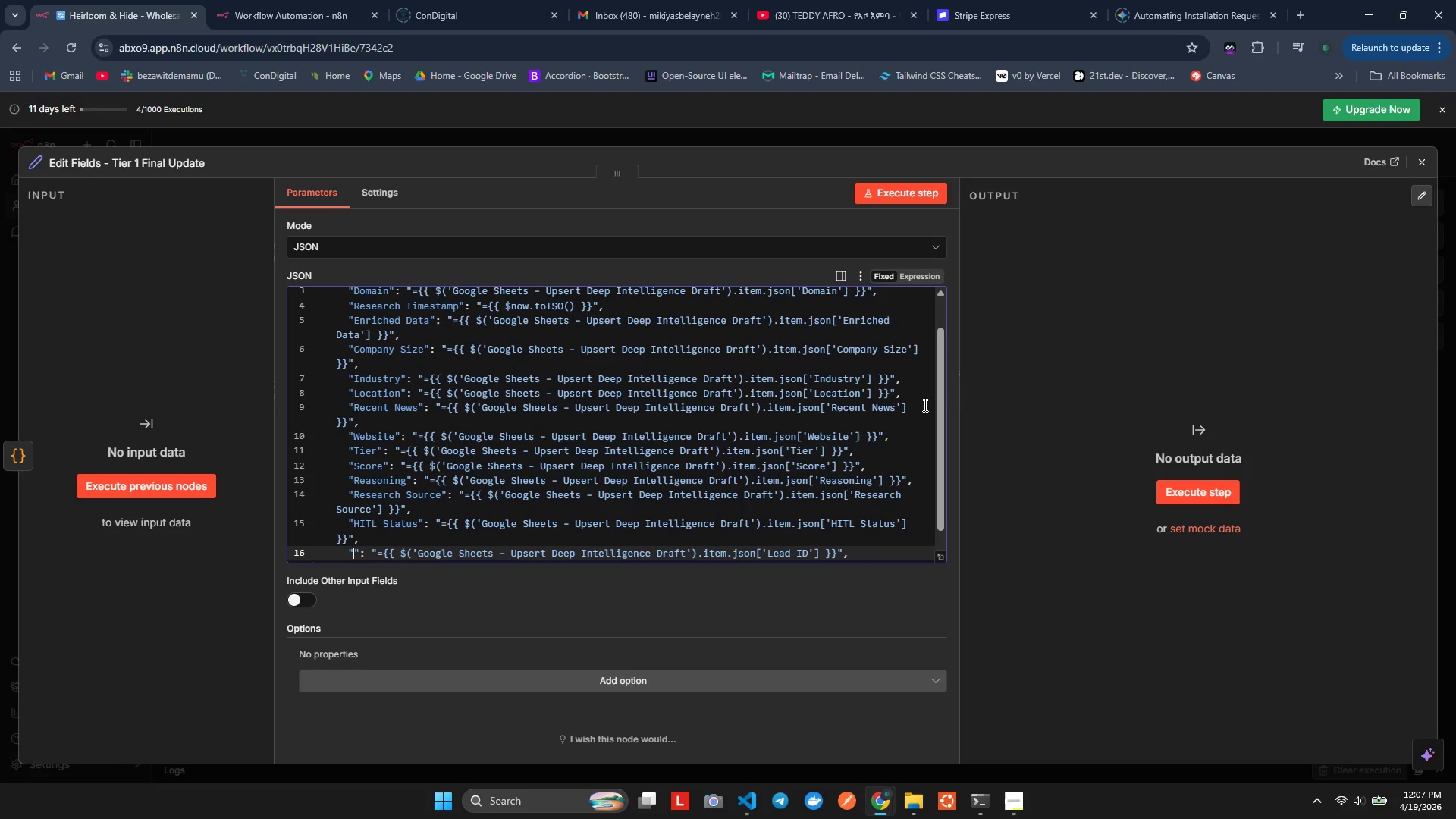 
key(Backspace)
 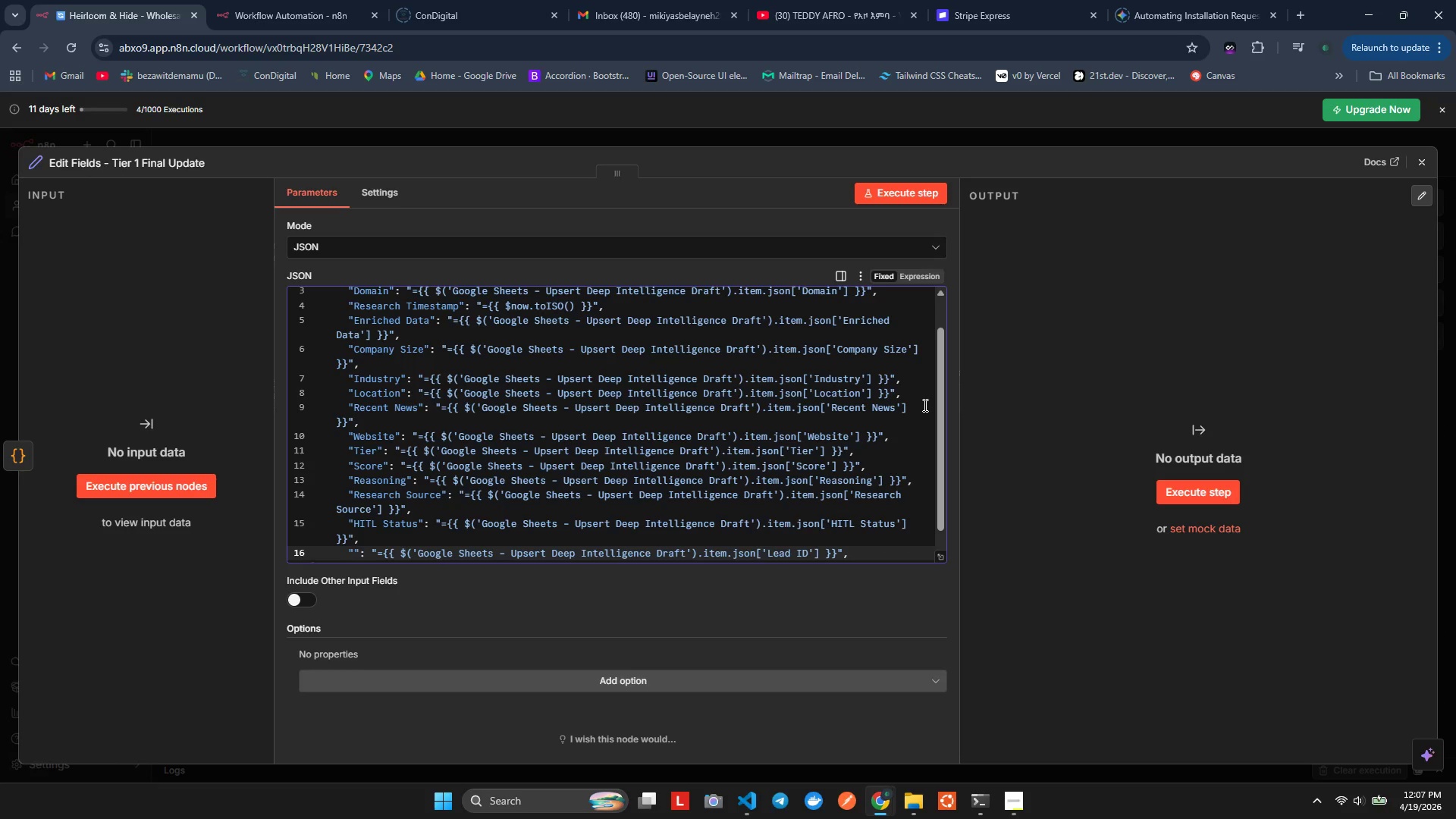 
wait(6.67)
 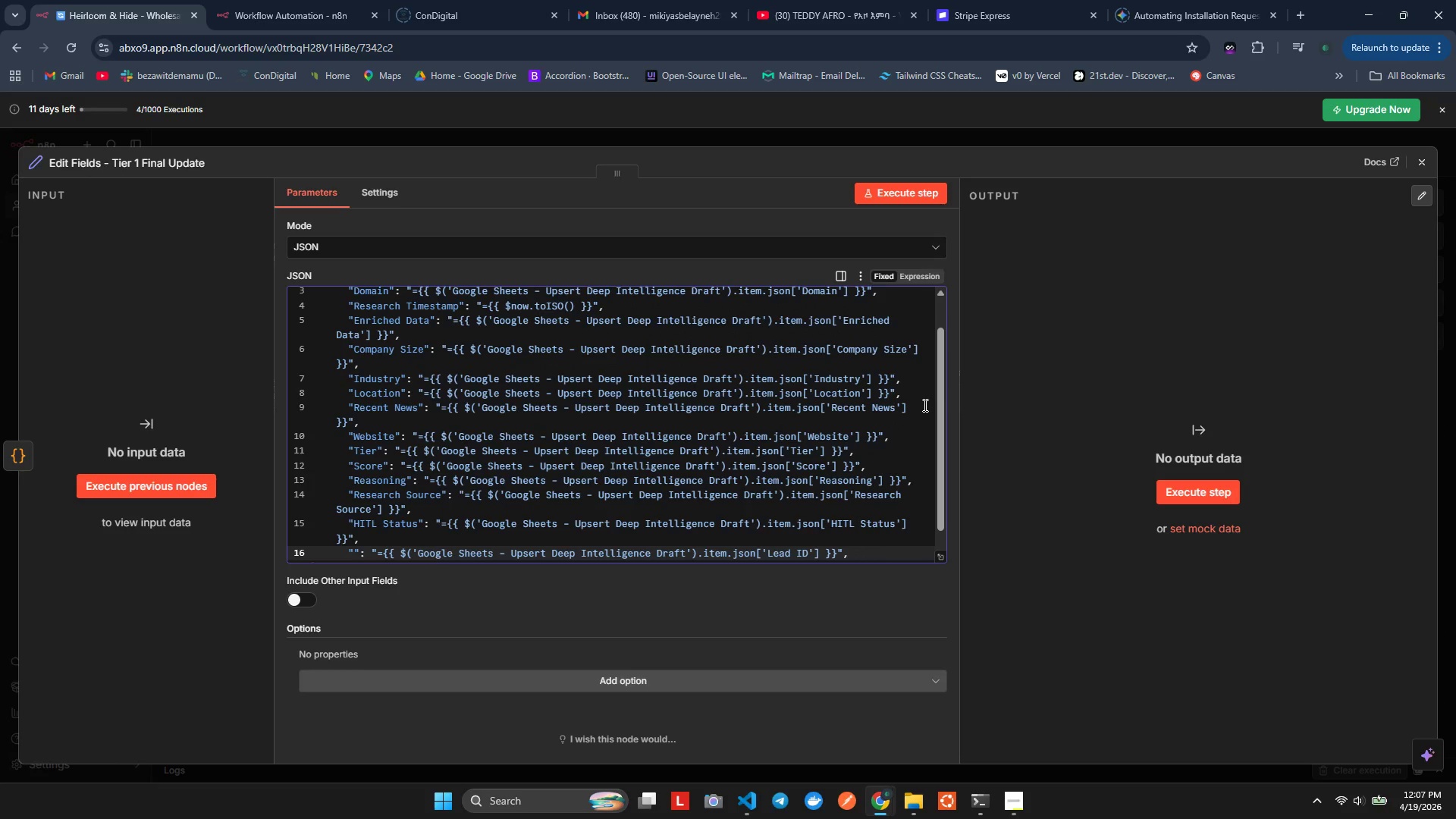 
type(HITL Resume URL)
 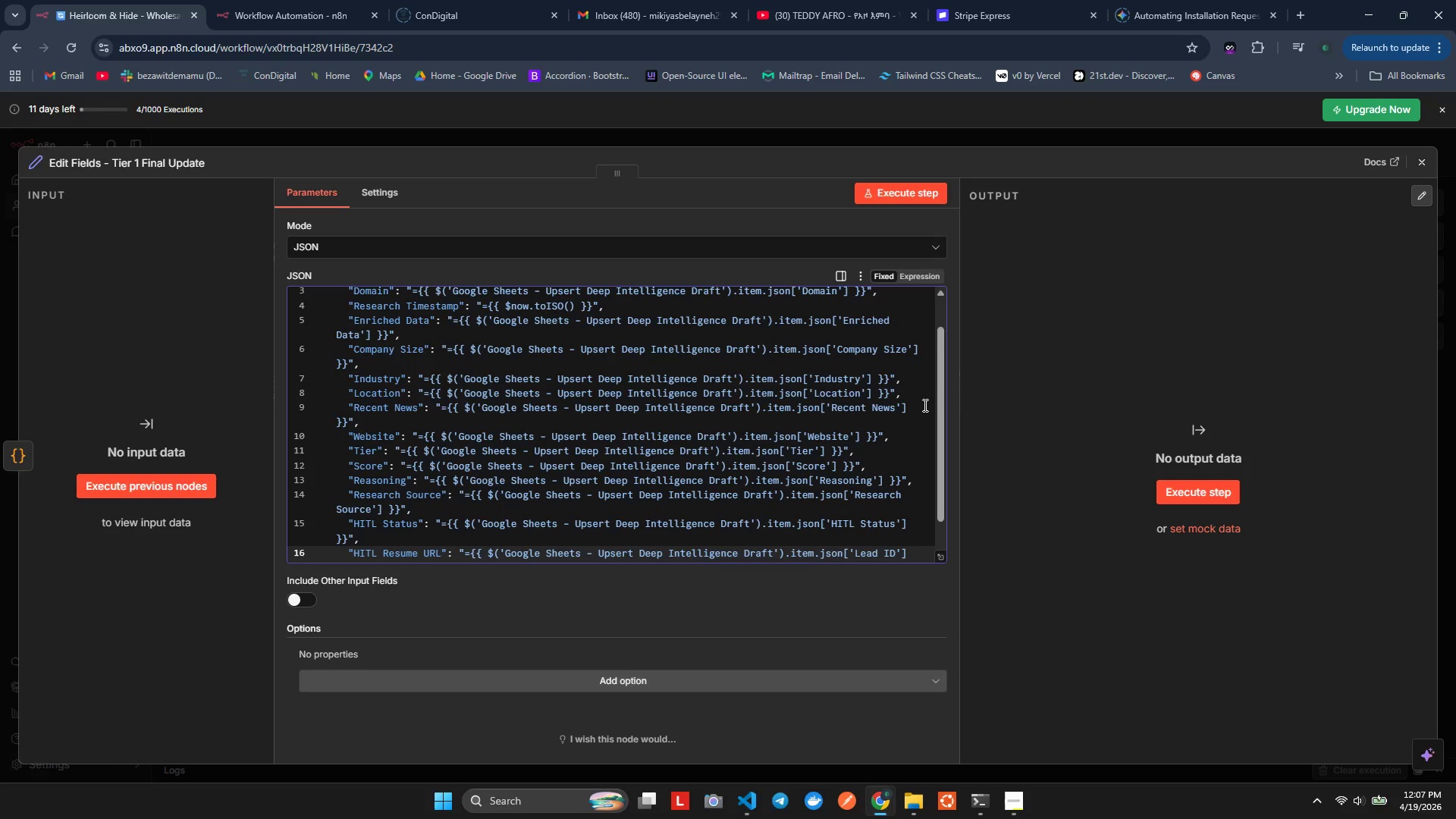 
key(ArrowRight)
 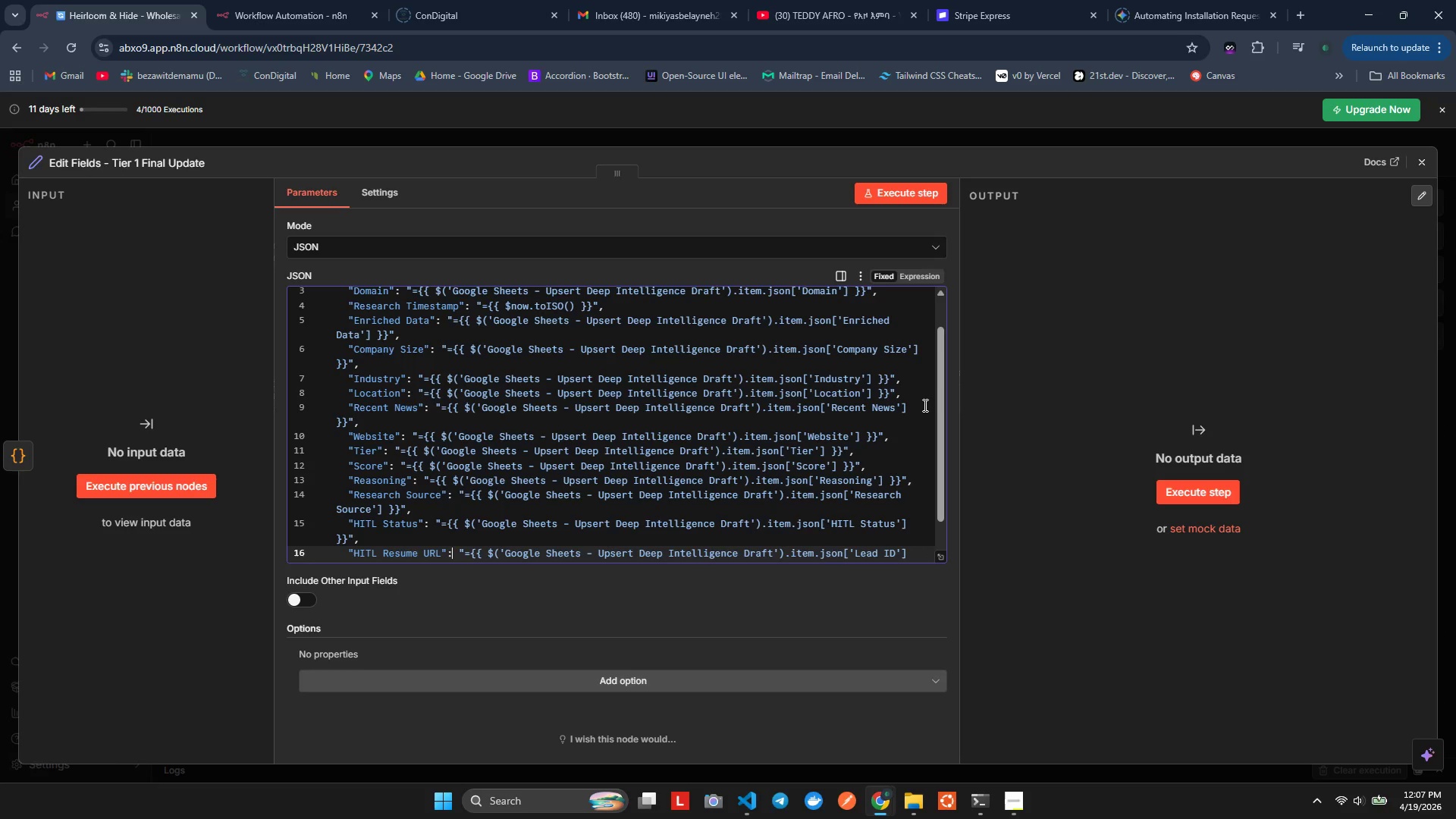 
key(ArrowRight)
 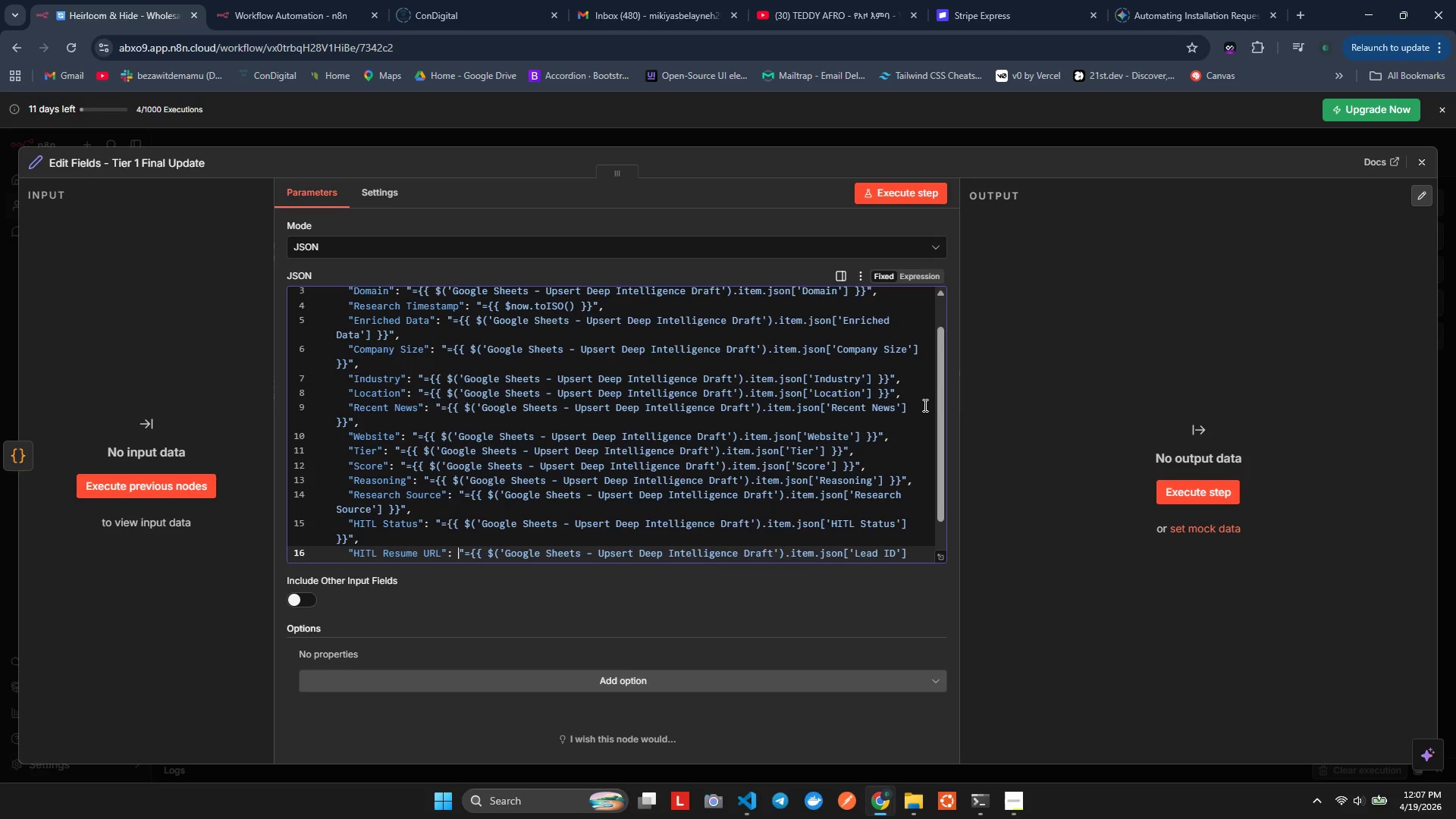 
key(ArrowRight)
 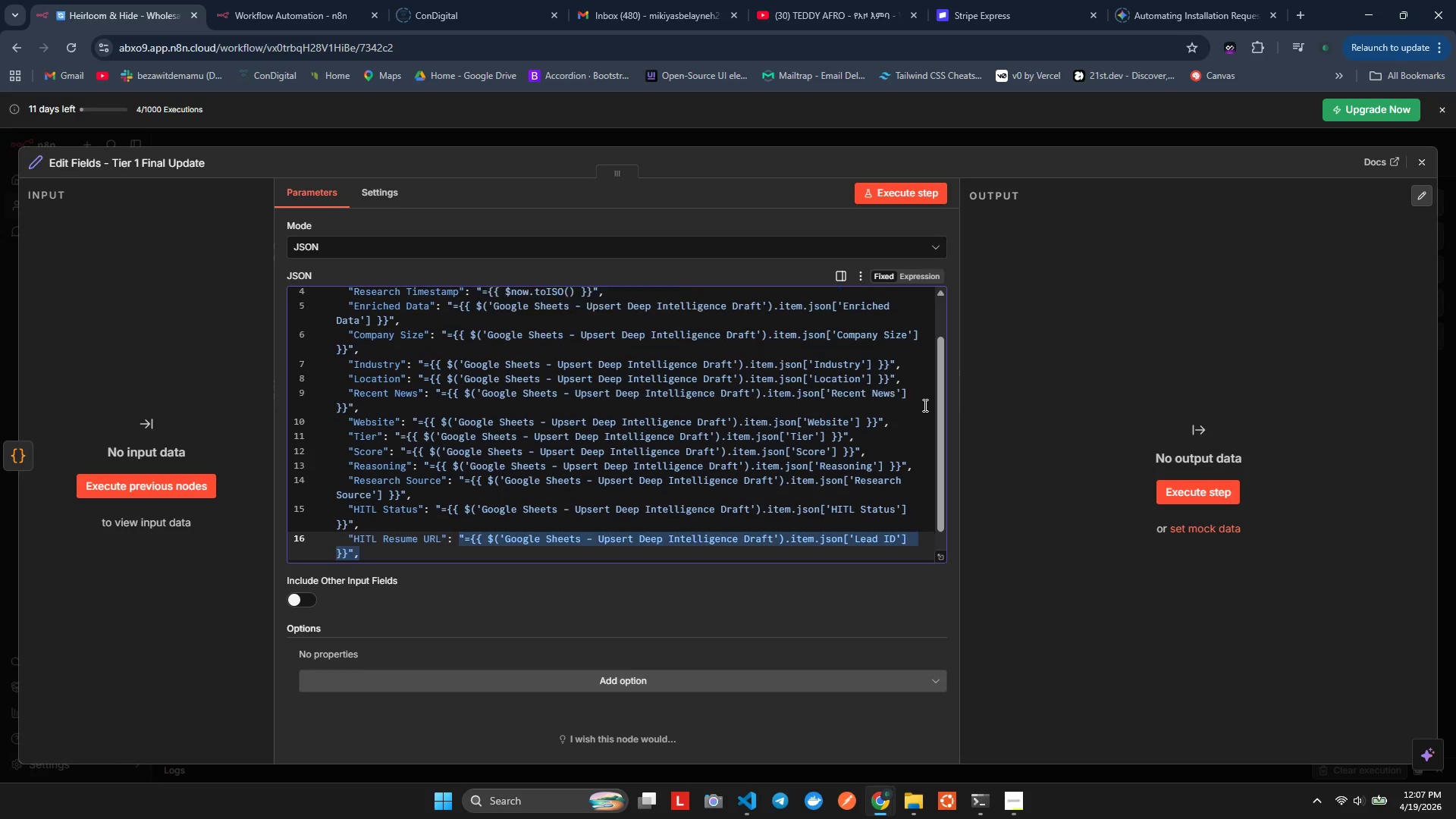 
key(Shift+ArrowDown)
 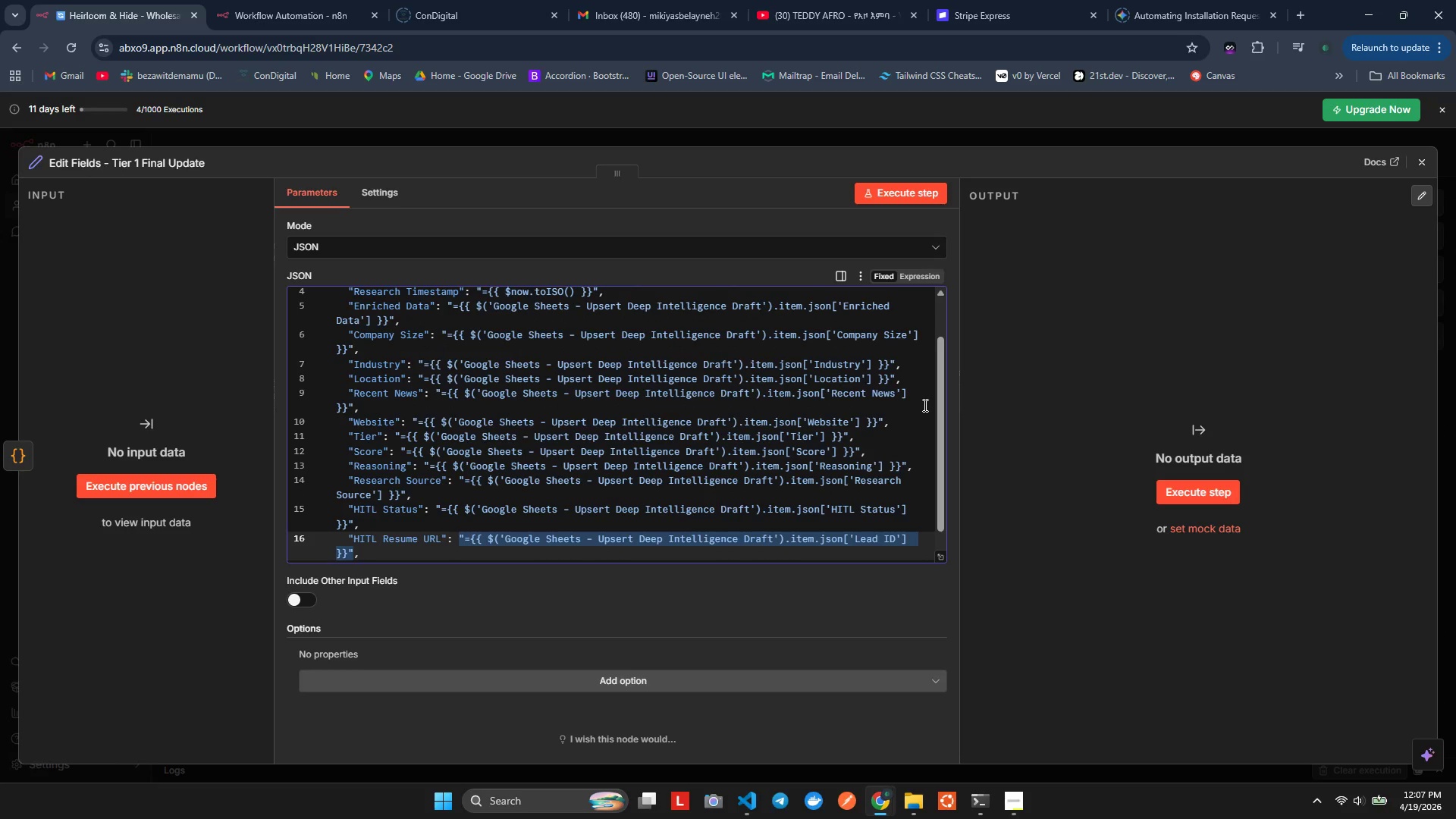 
key(Shift+ArrowLeft)
 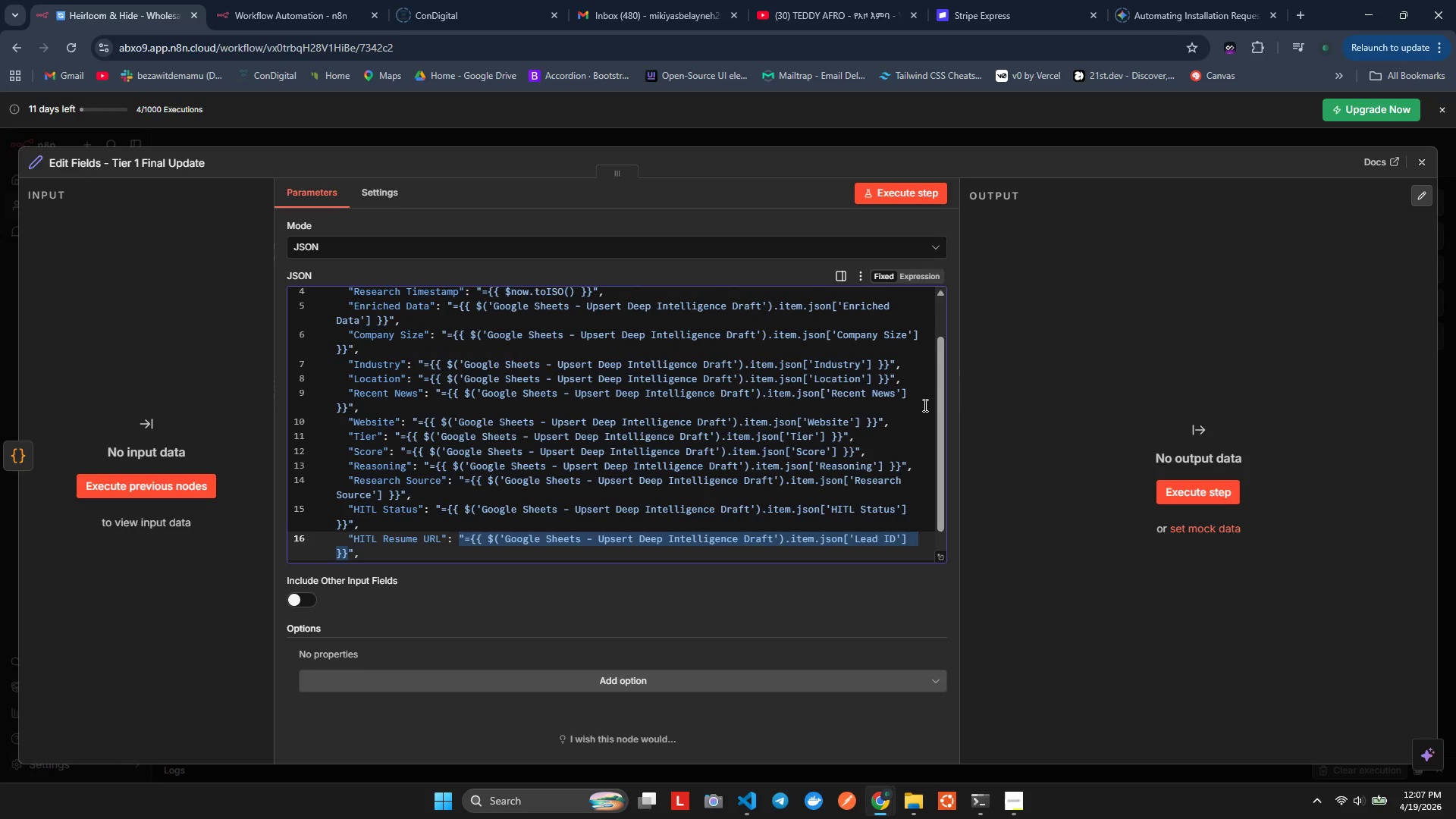 
key(Shift+ArrowLeft)
 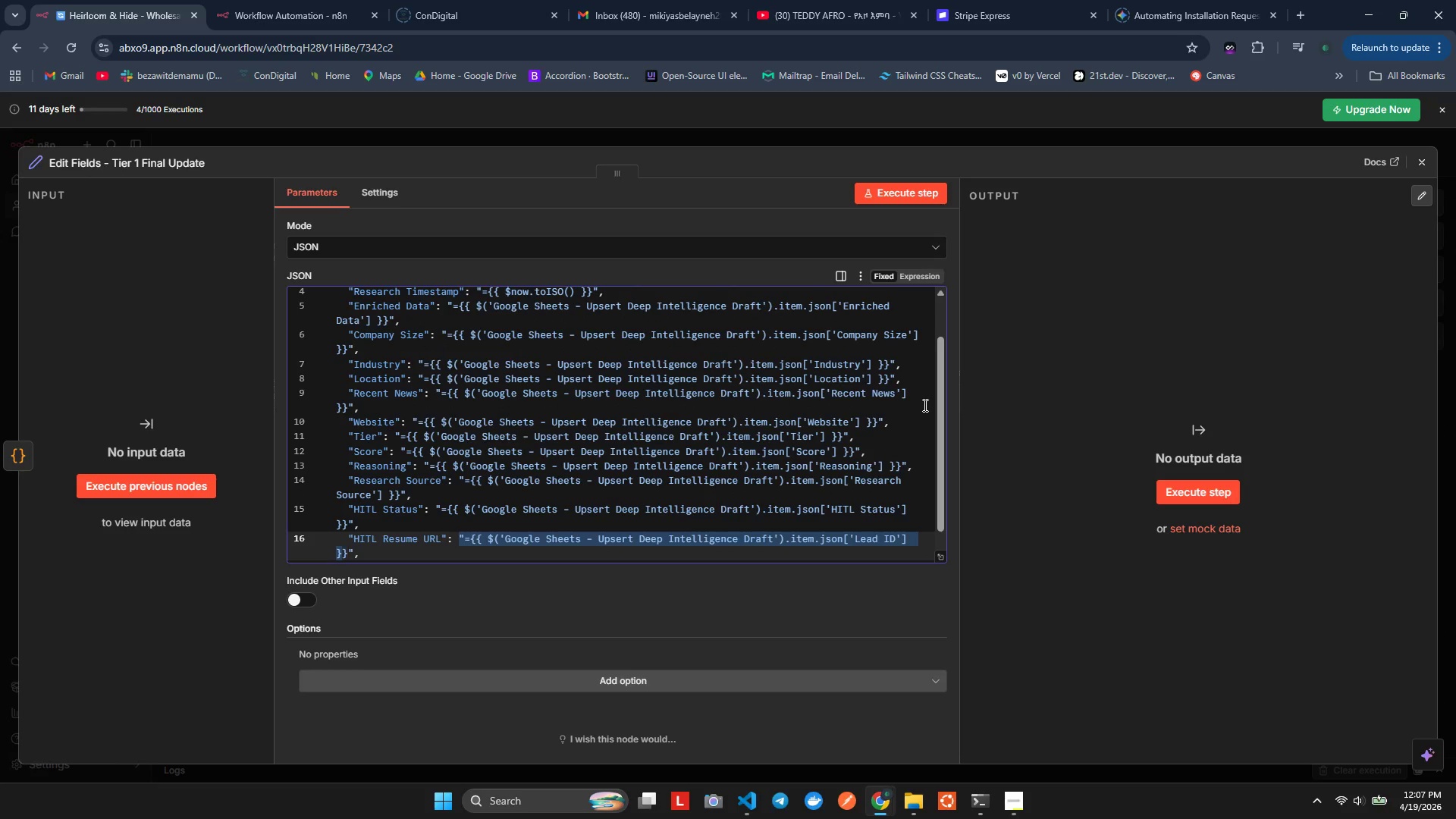 
key(Shift+ArrowLeft)
 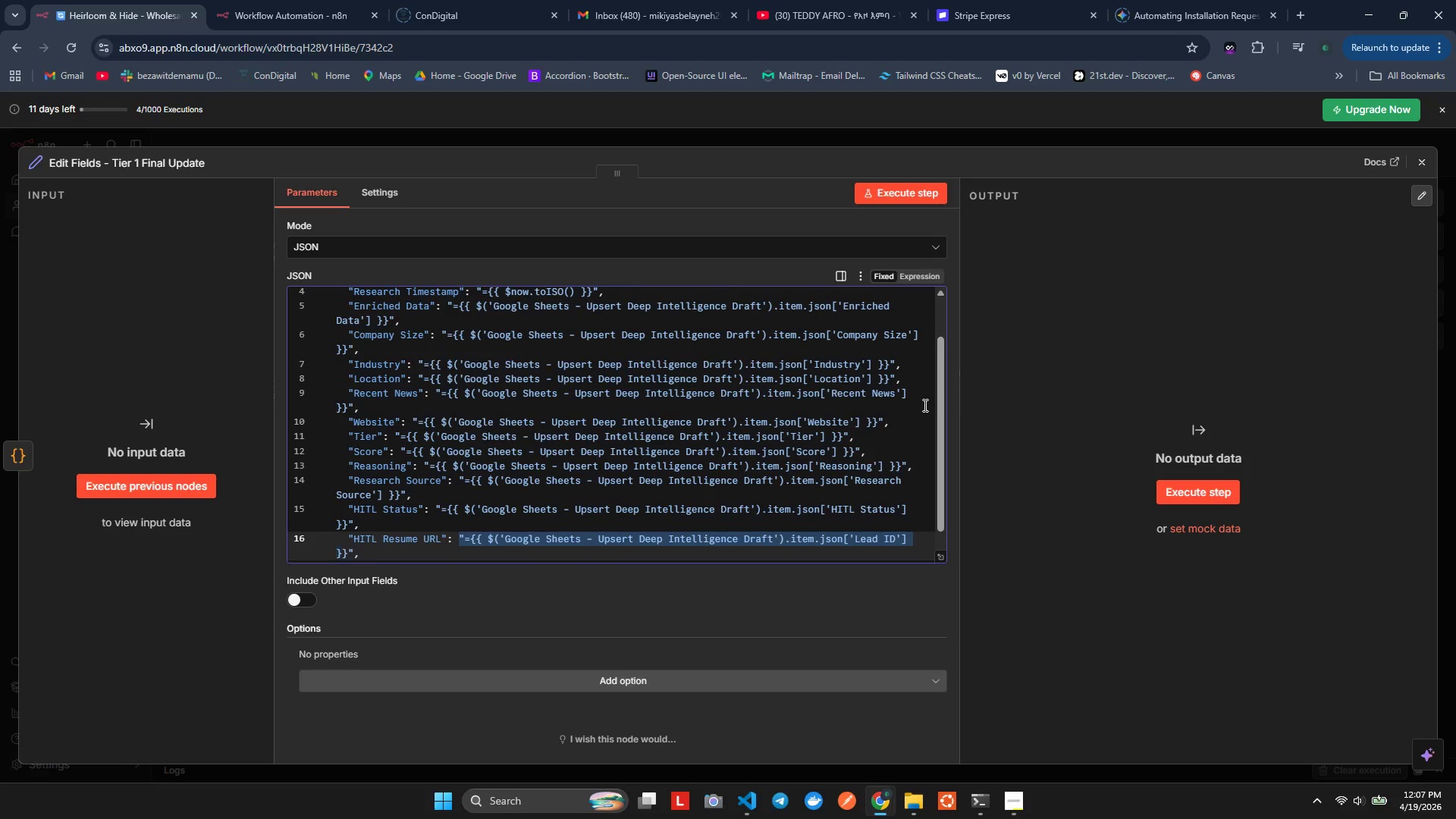 
key(Shift+ArrowLeft)
 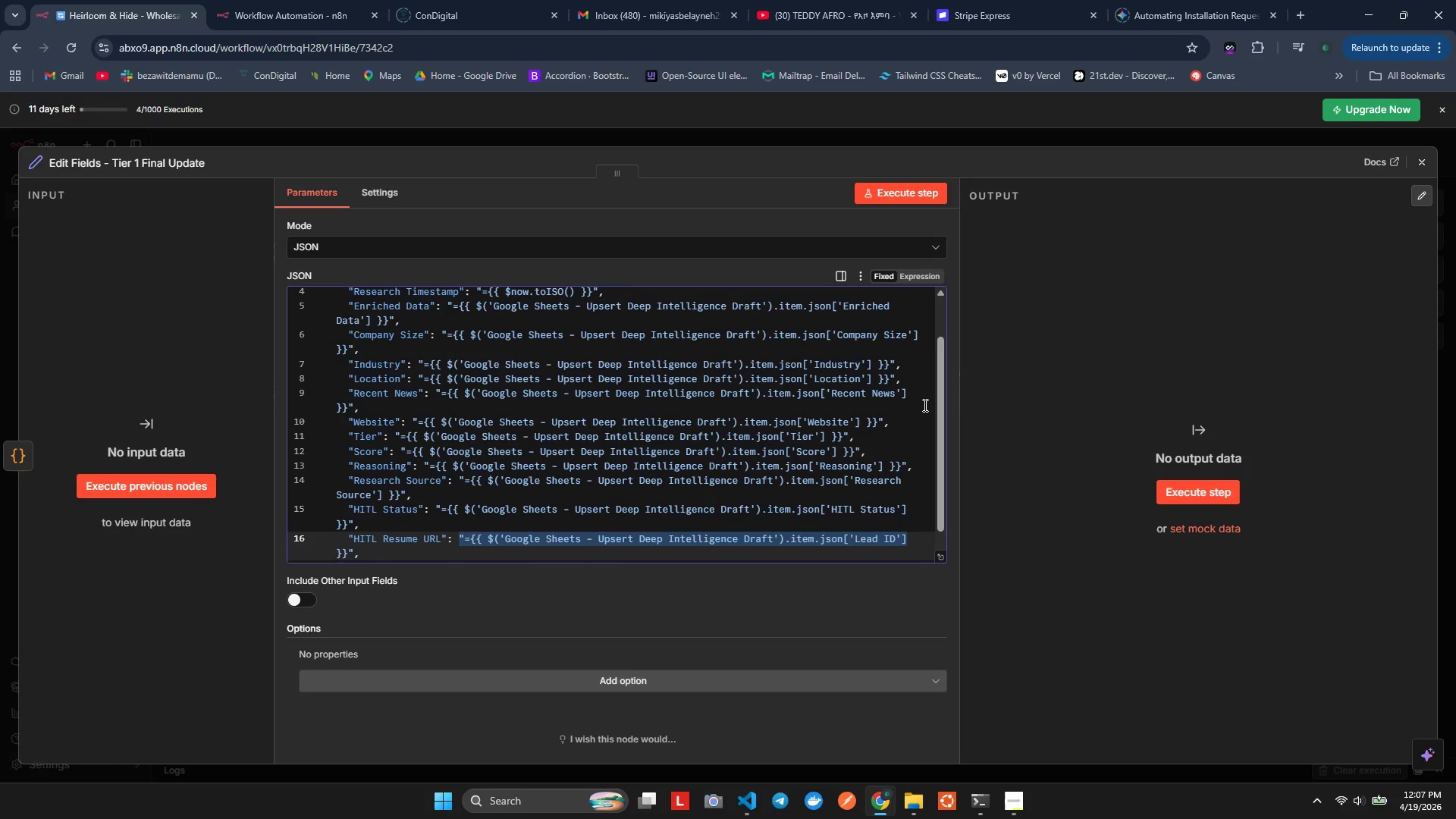 
key(Shift+ArrowLeft)
 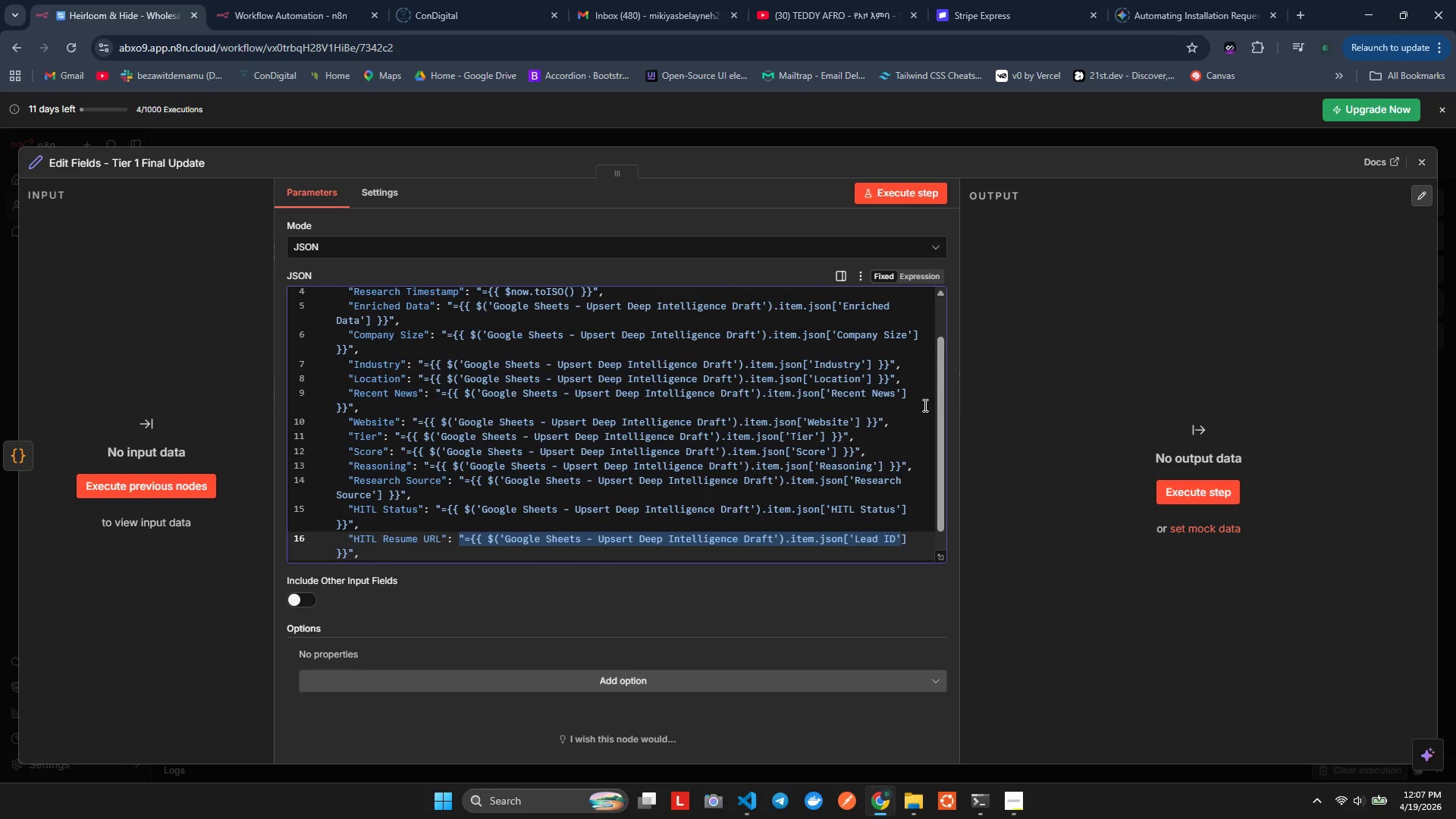 
key(Shift+ArrowLeft)
 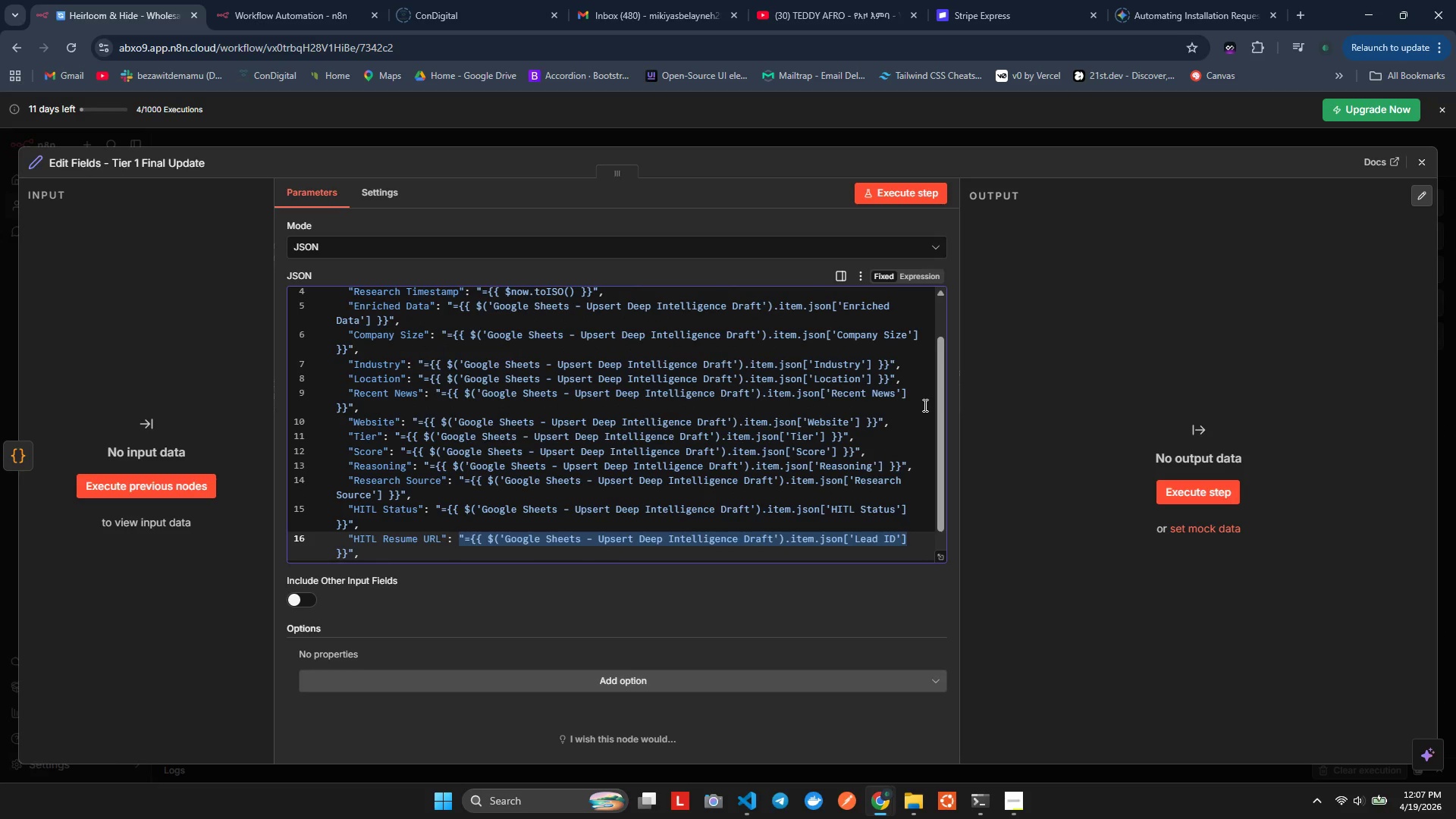 
key(Shift+ArrowRight)
 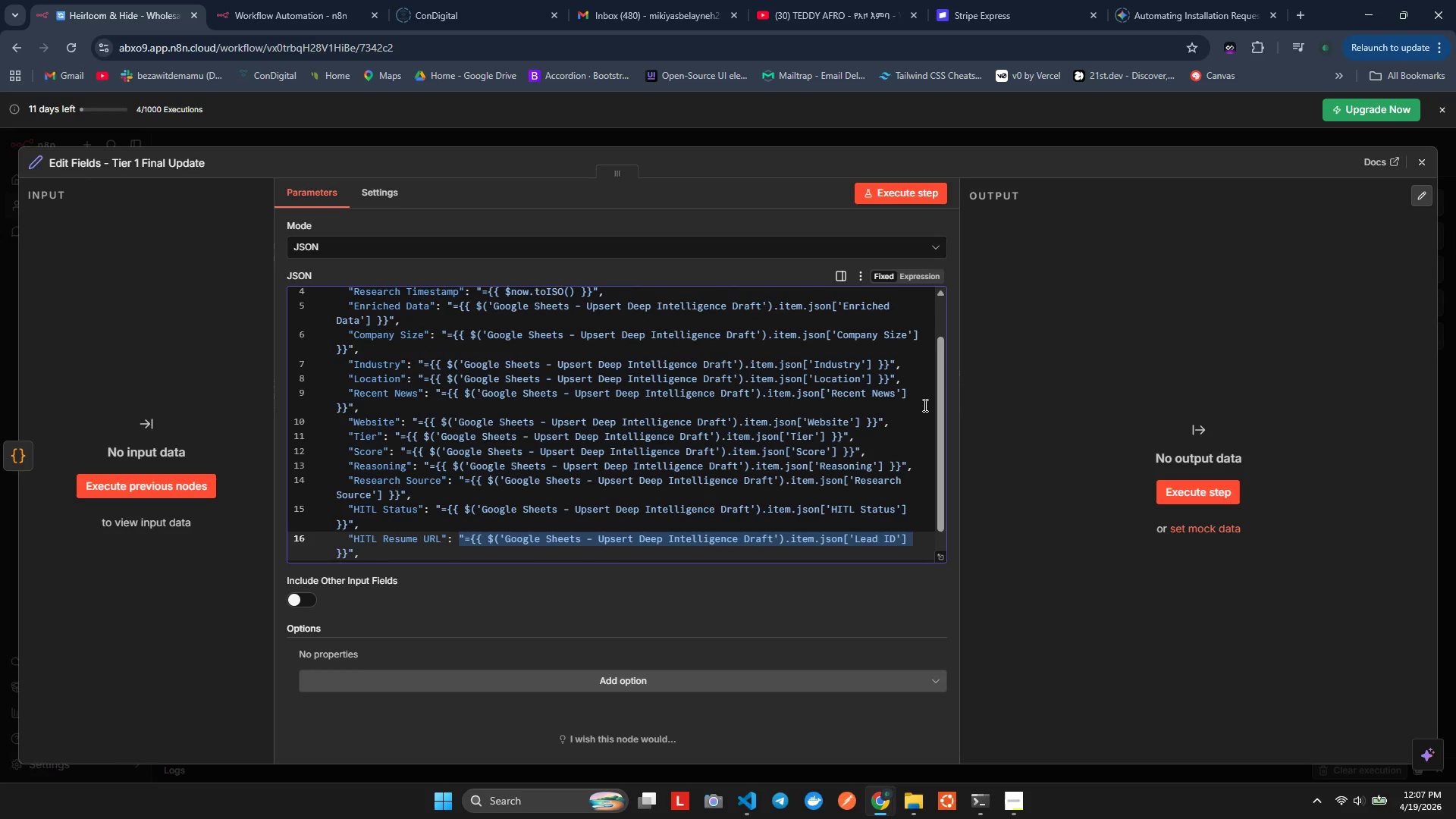 
key(Shift+ArrowRight)
 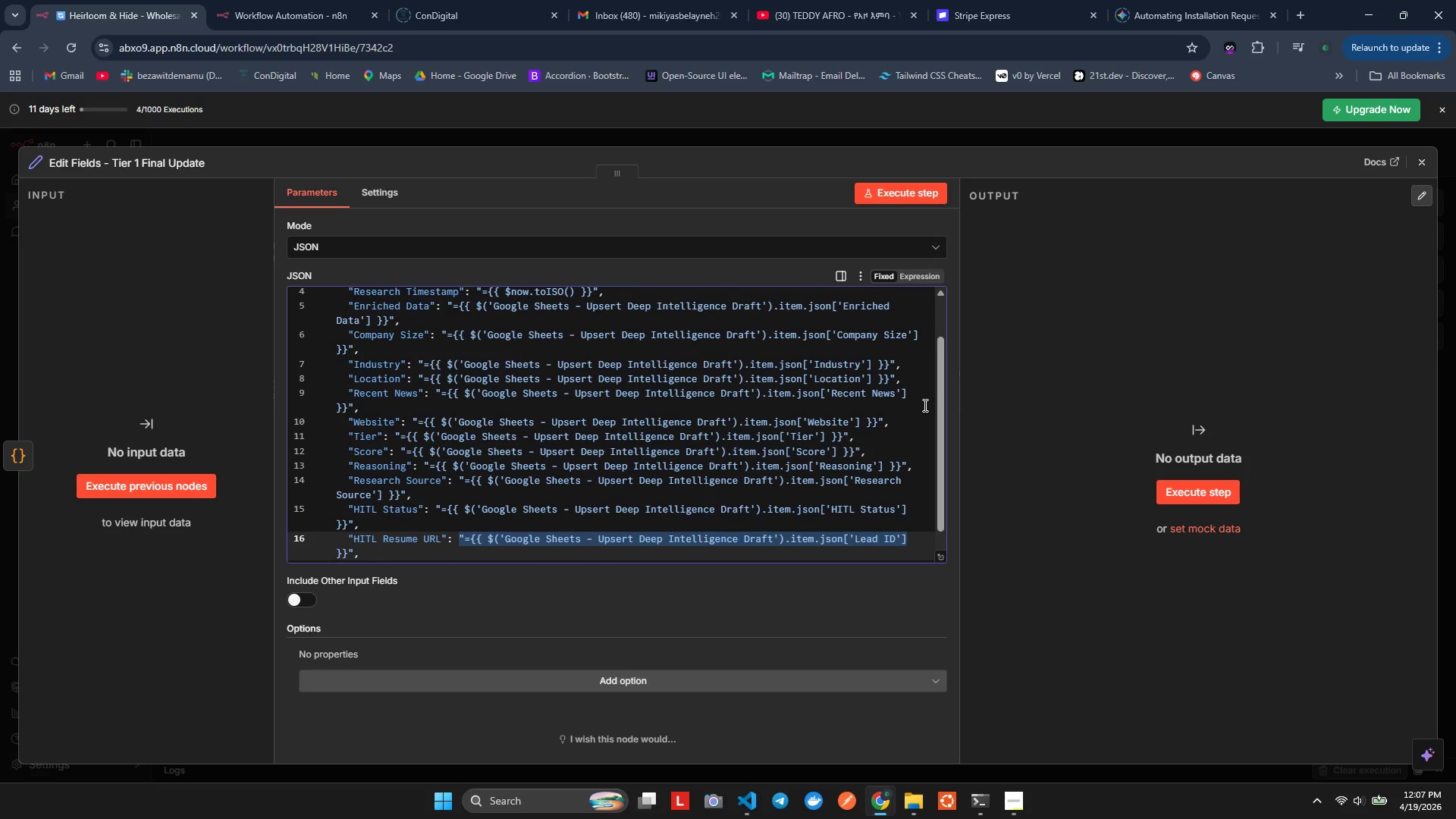 
key(Shift+ArrowLeft)
 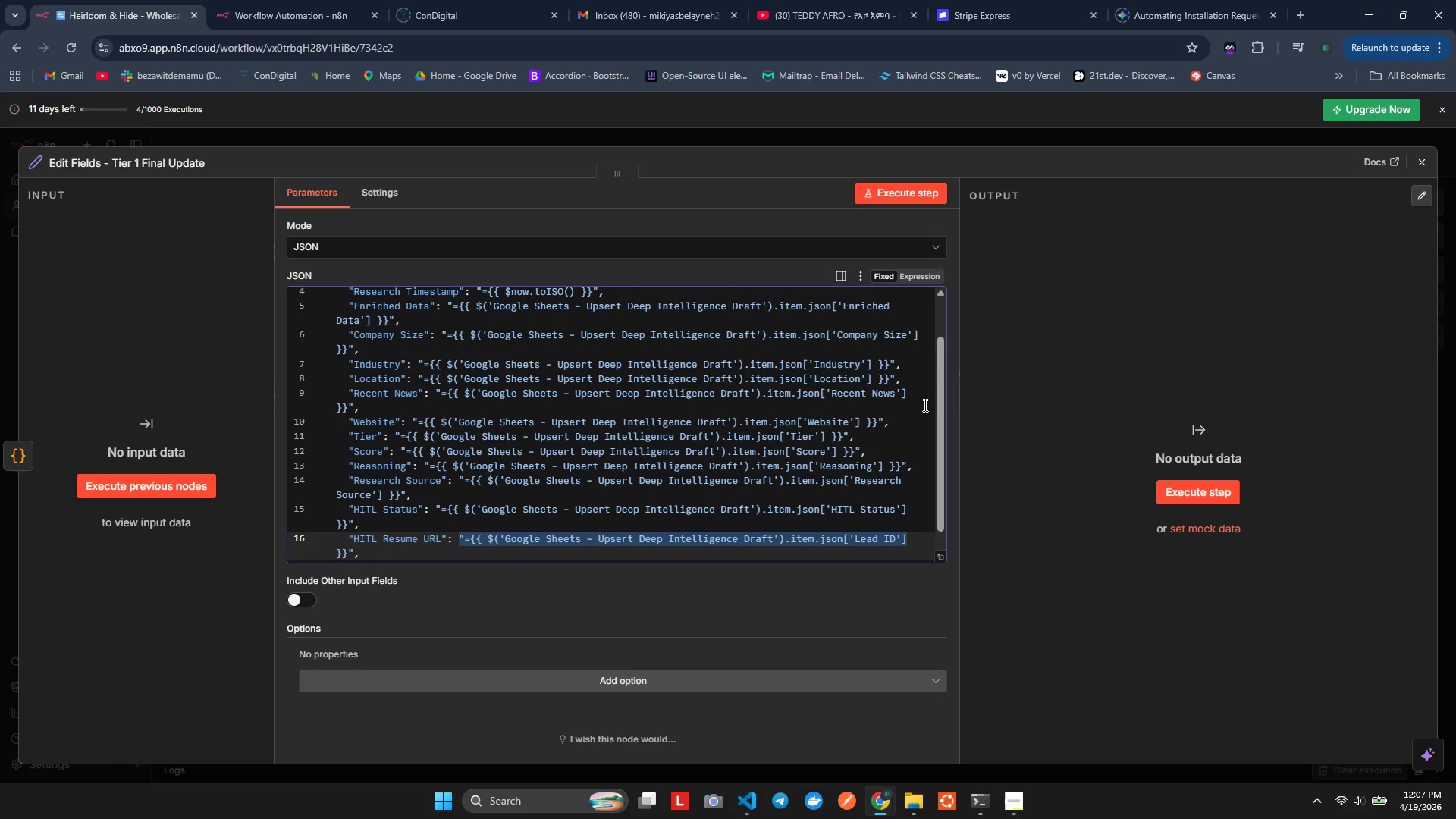 
key(Backspace)
 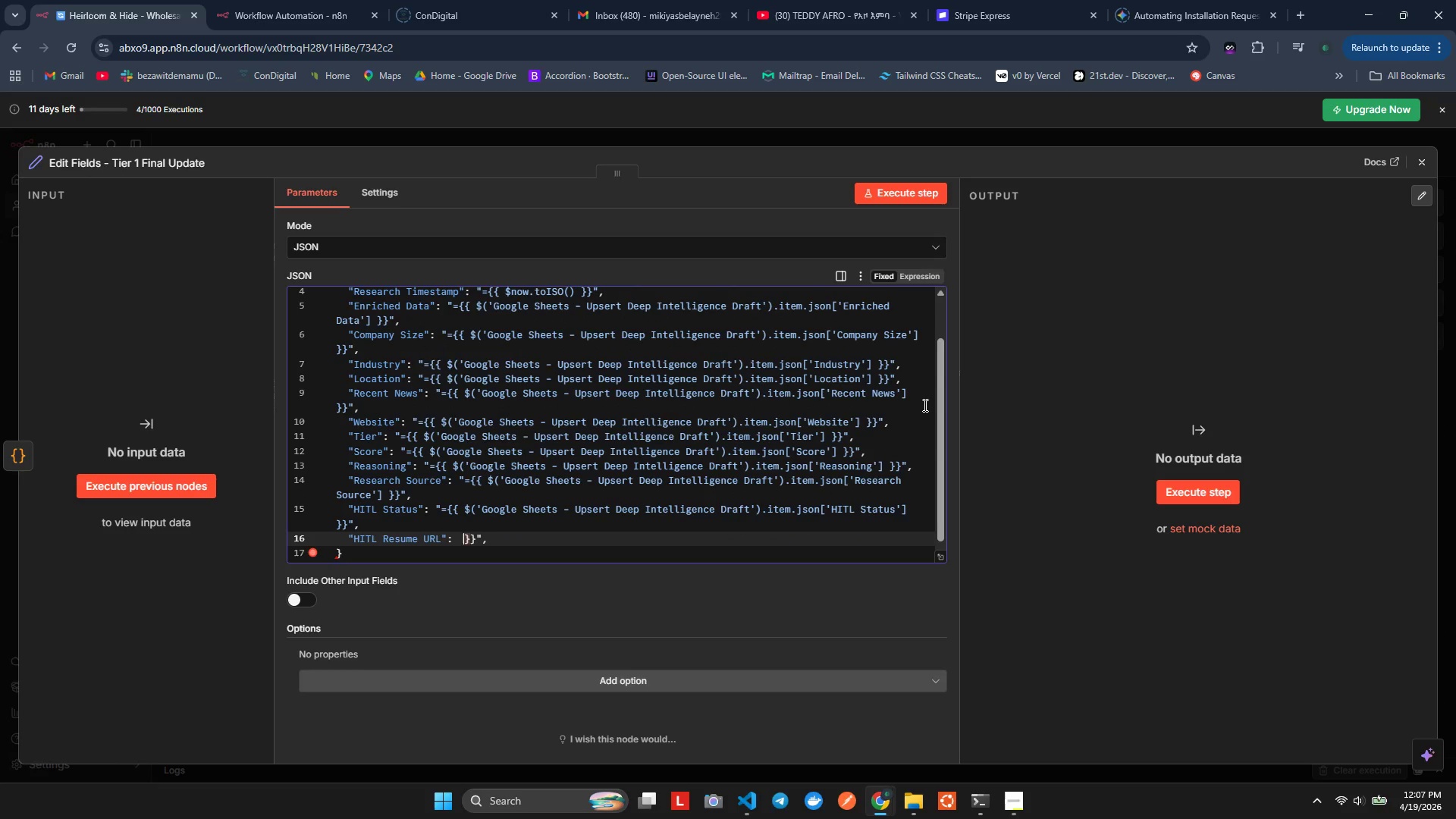 
key(ArrowRight)
 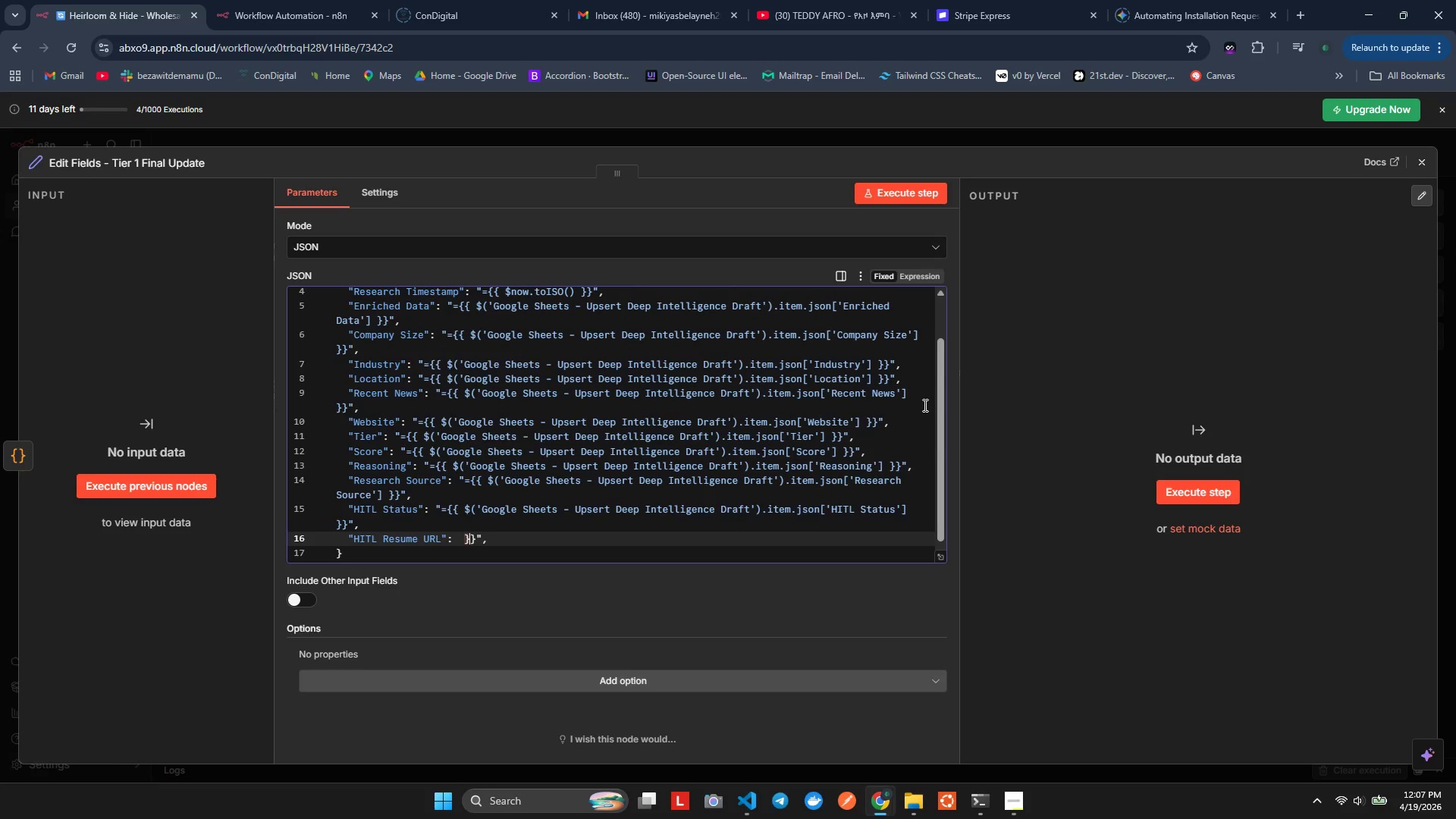 
key(ArrowRight)
 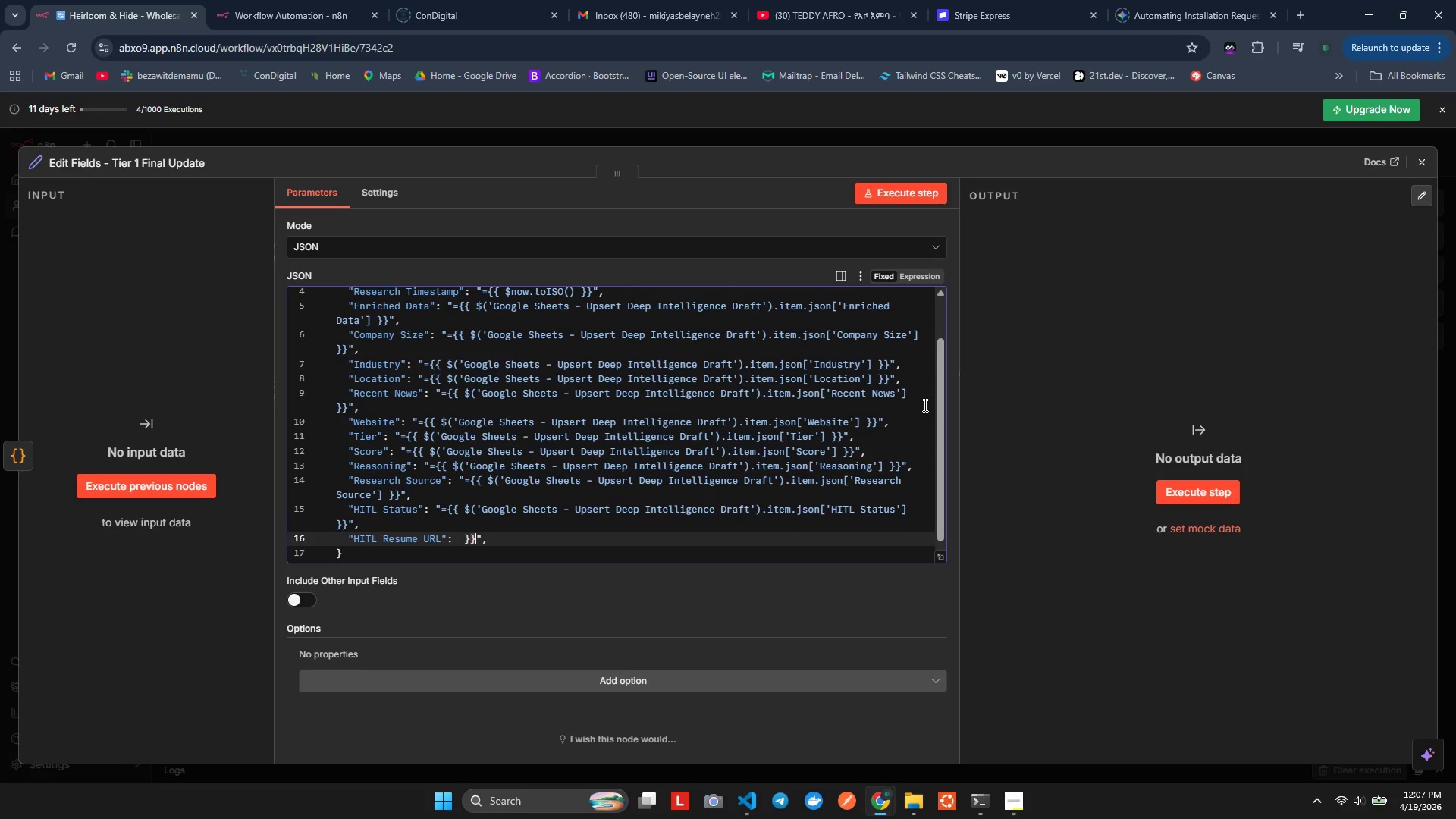 
key(ArrowRight)
 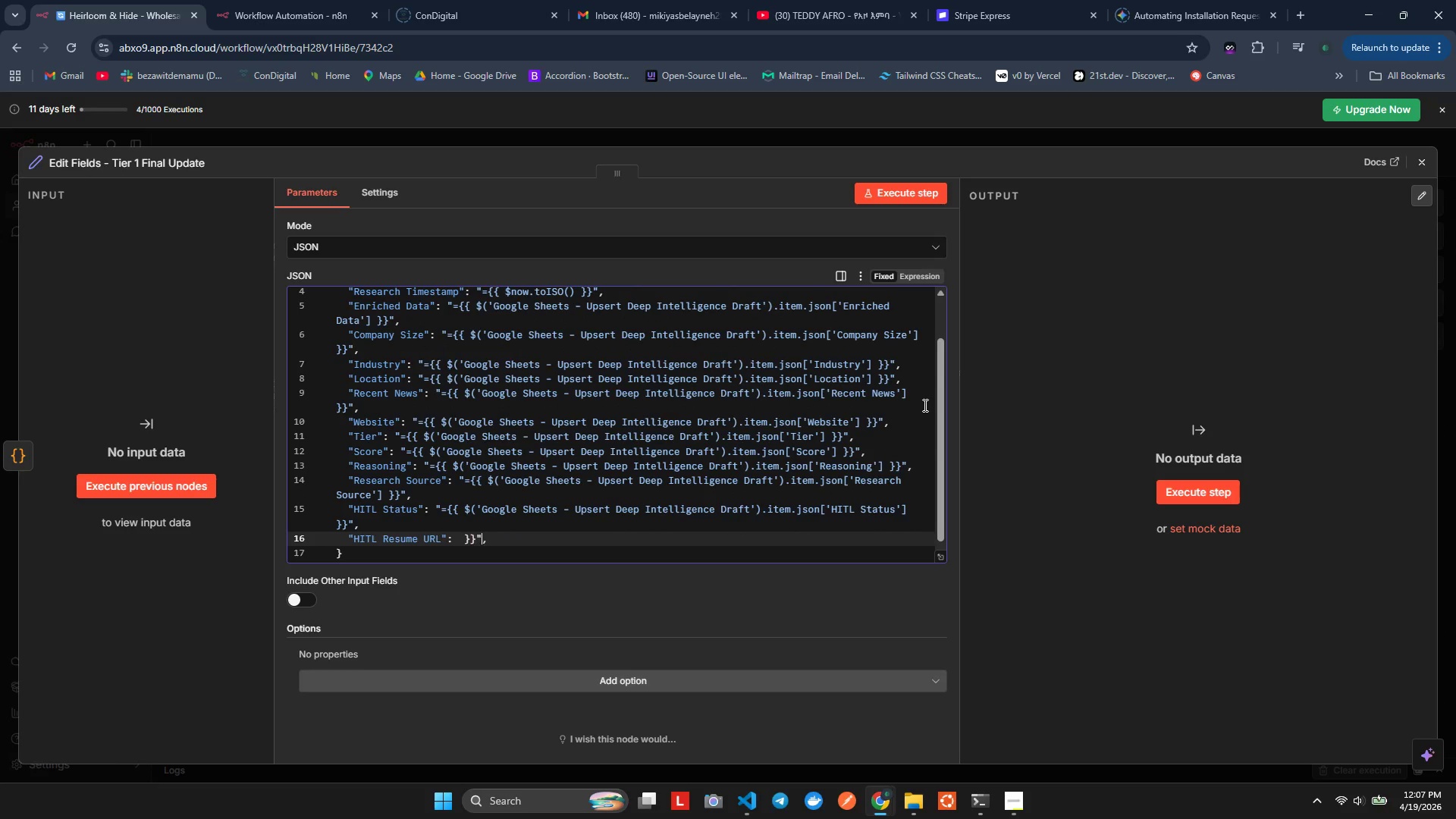 
key(ArrowRight)
 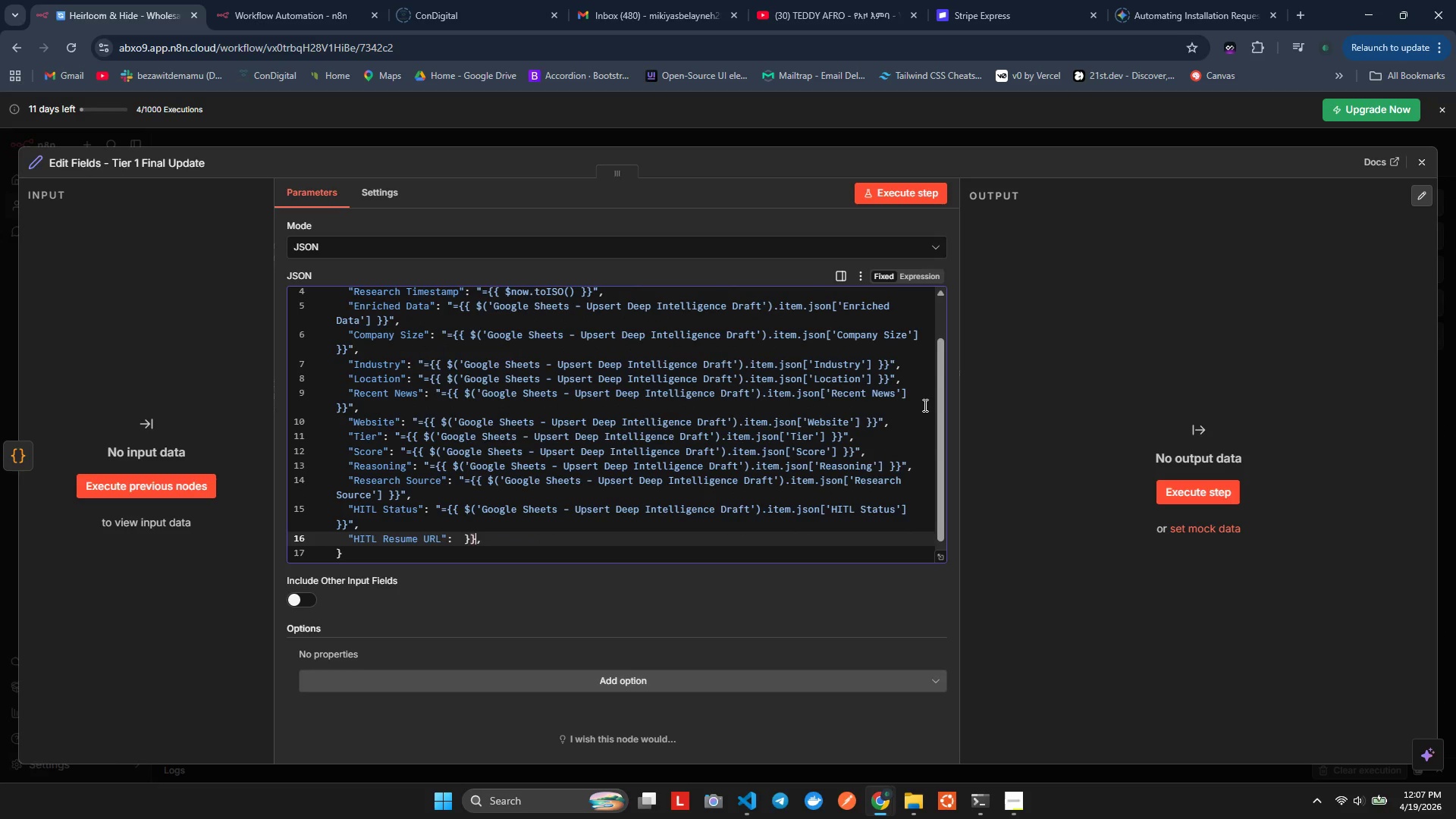 
key(Backspace)
 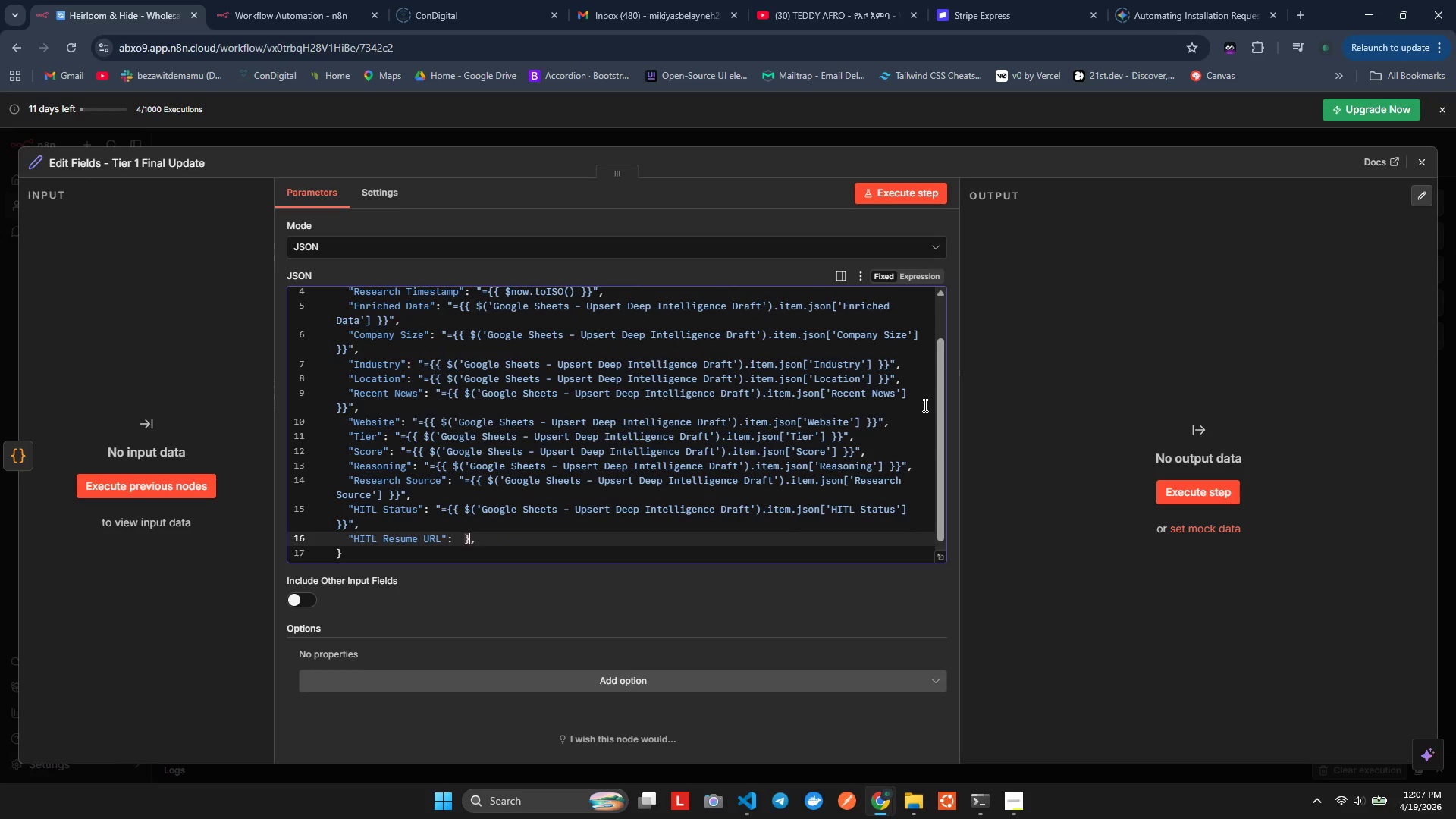 
key(Backspace)
 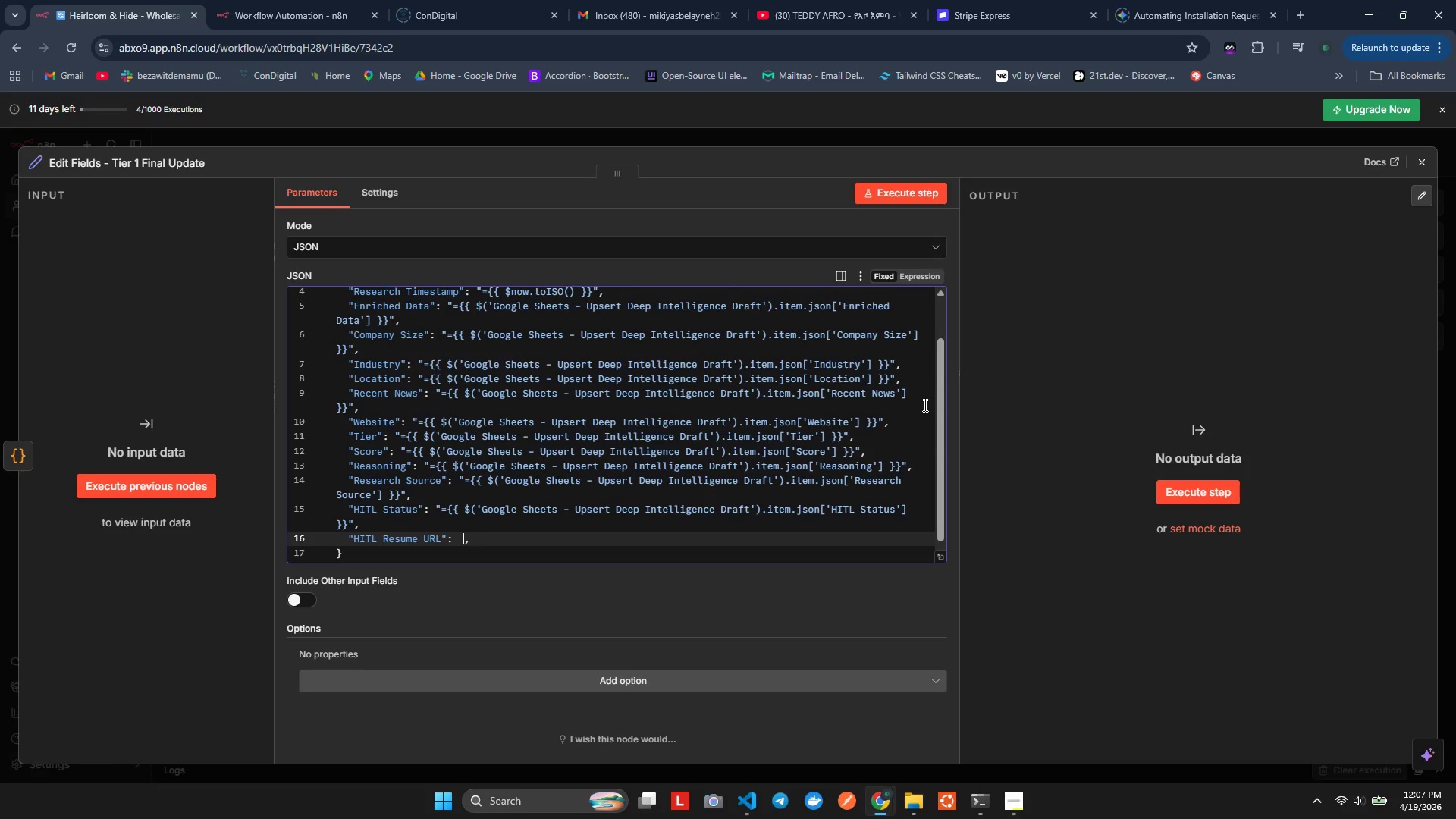 
key(Backspace)
 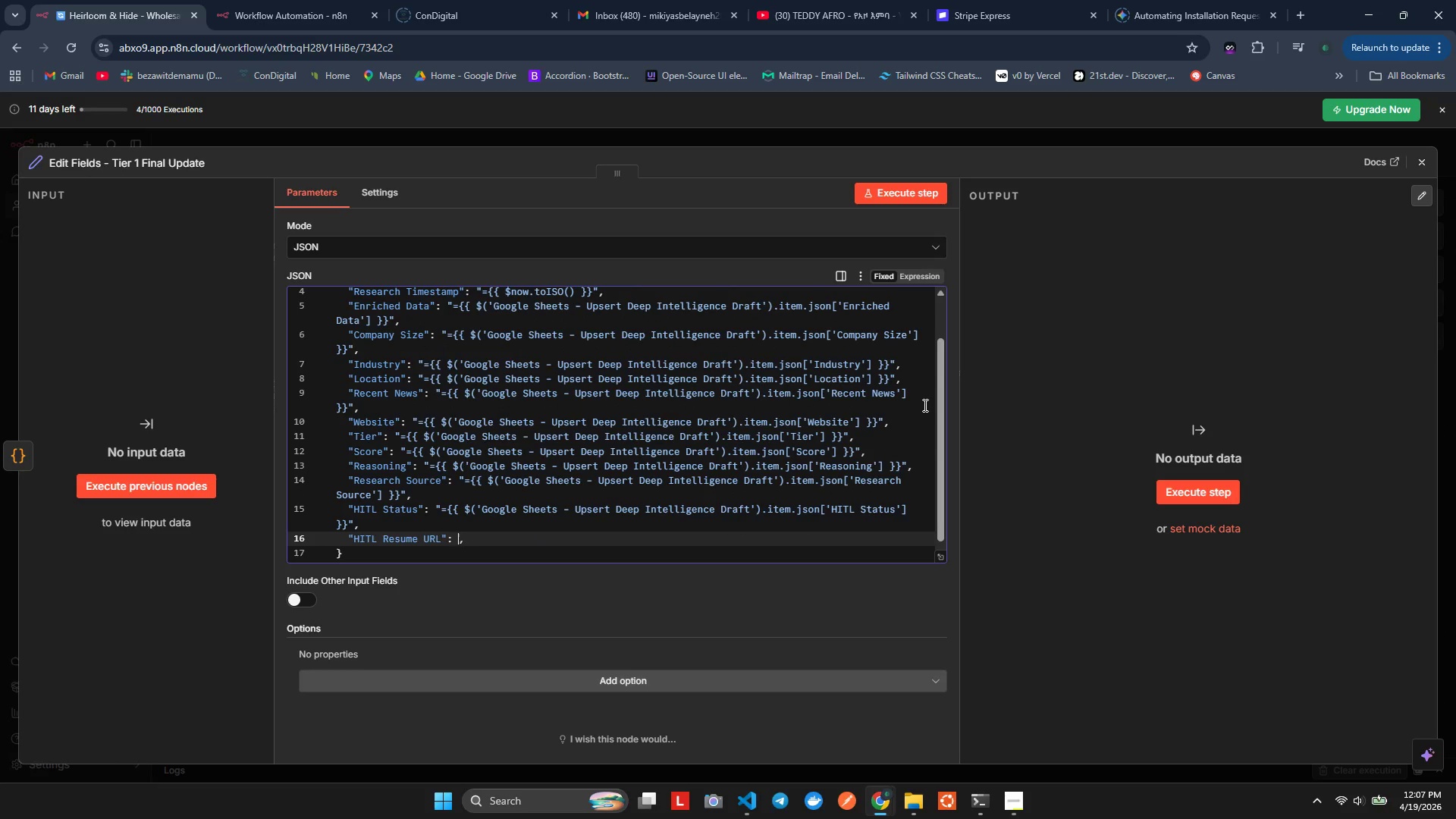 
key(Backspace)
 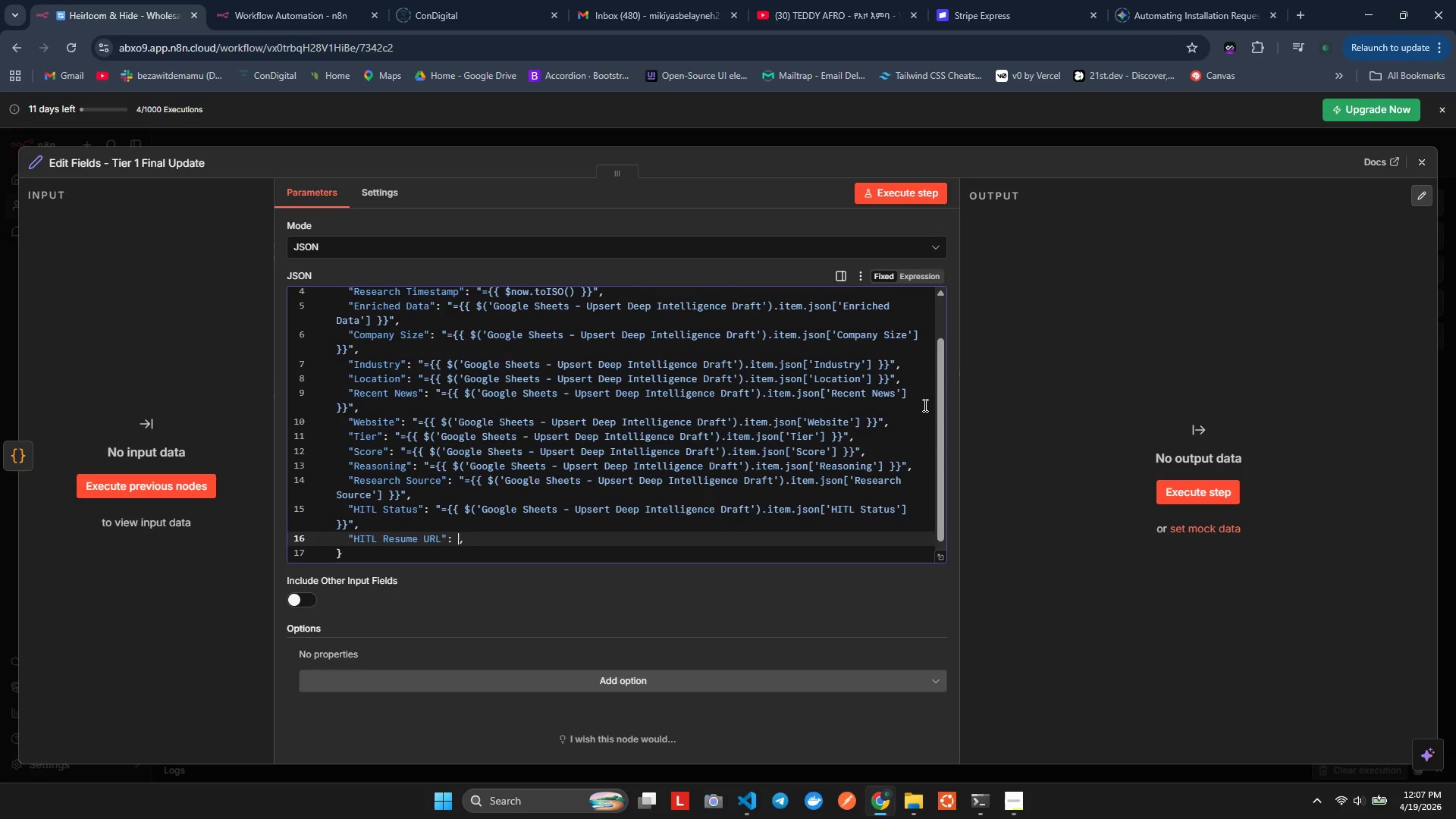 
key(Space)
 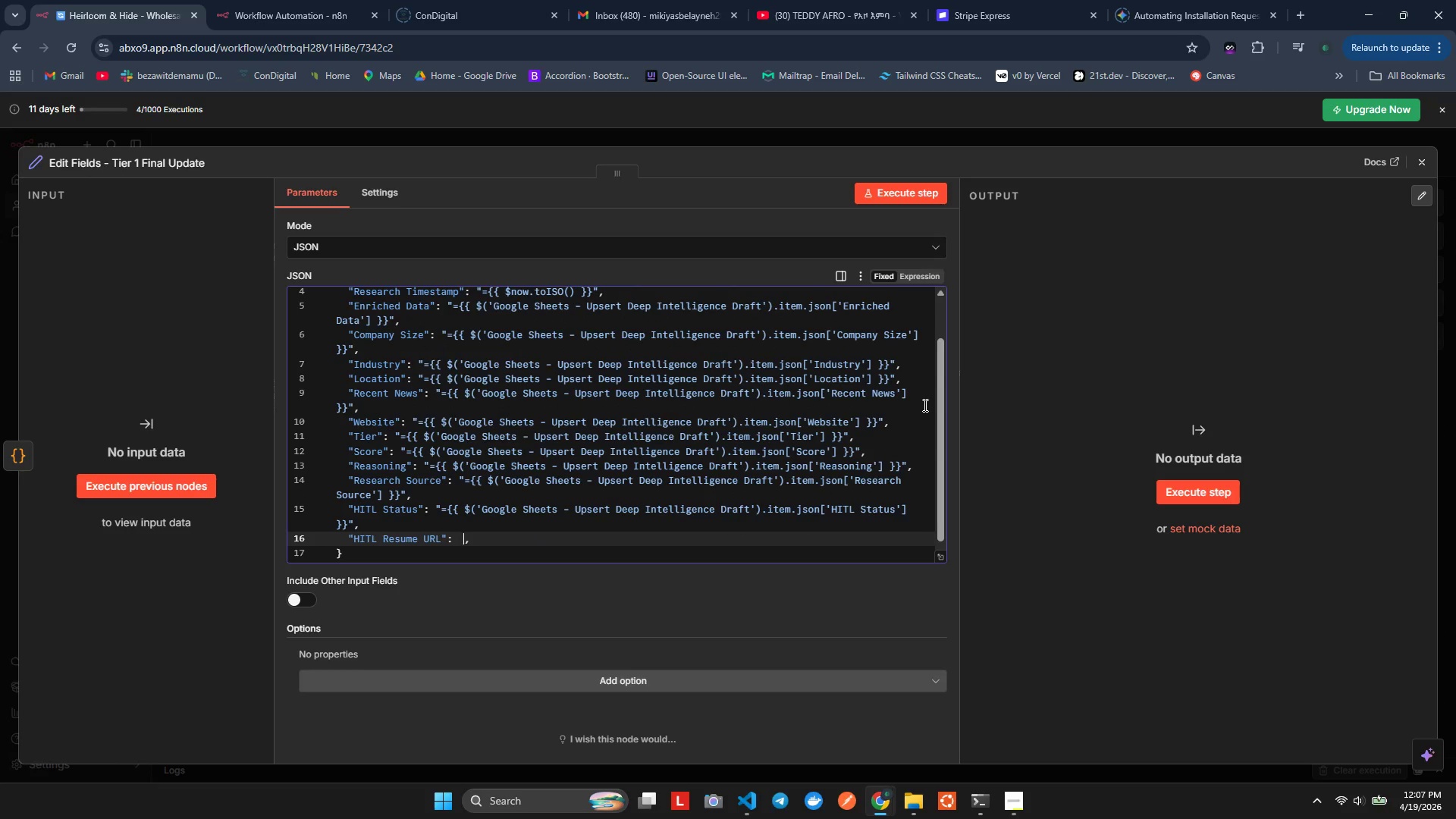 
key(Shift+Quote)
 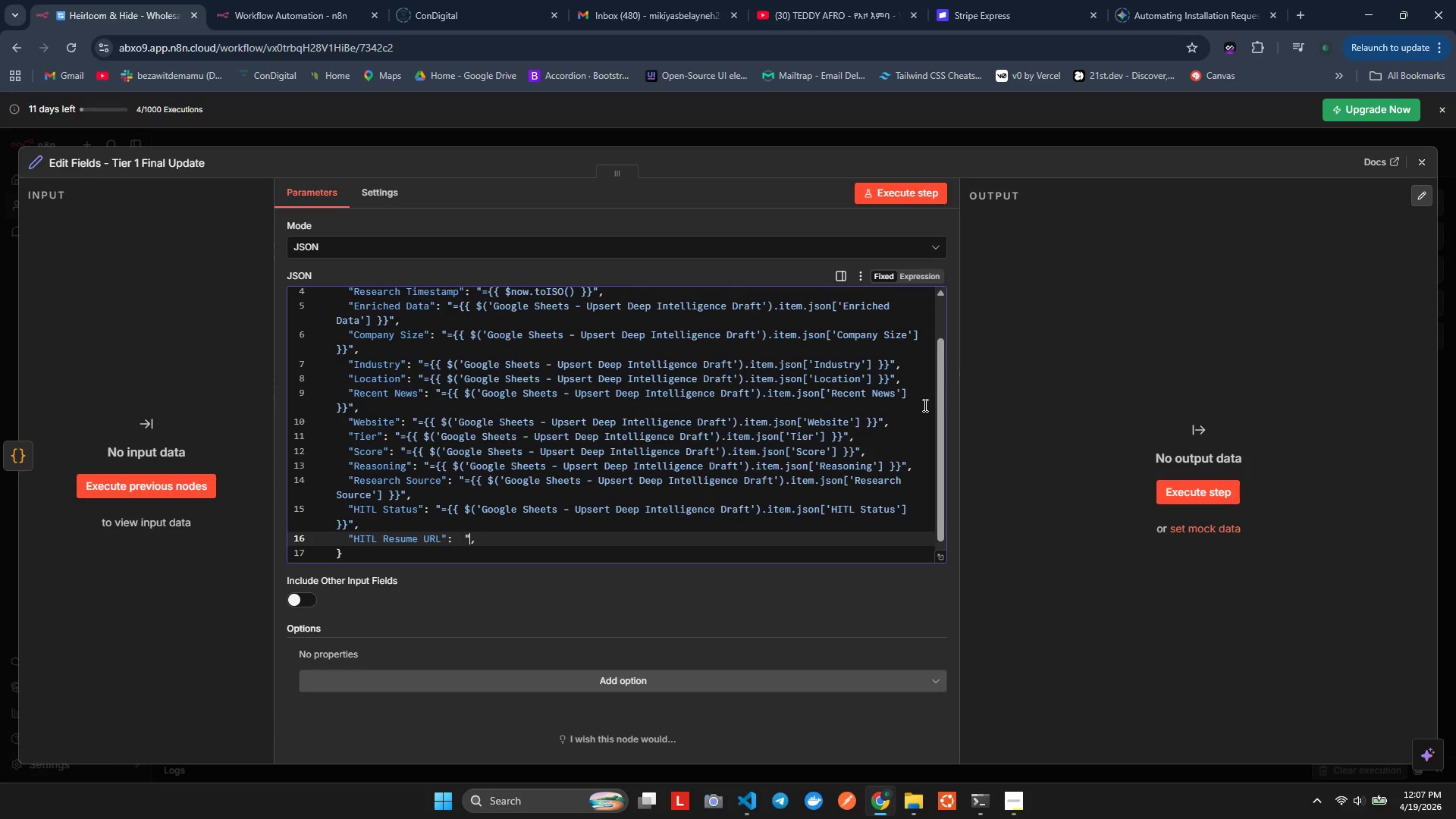 
key(Shift+Quote)
 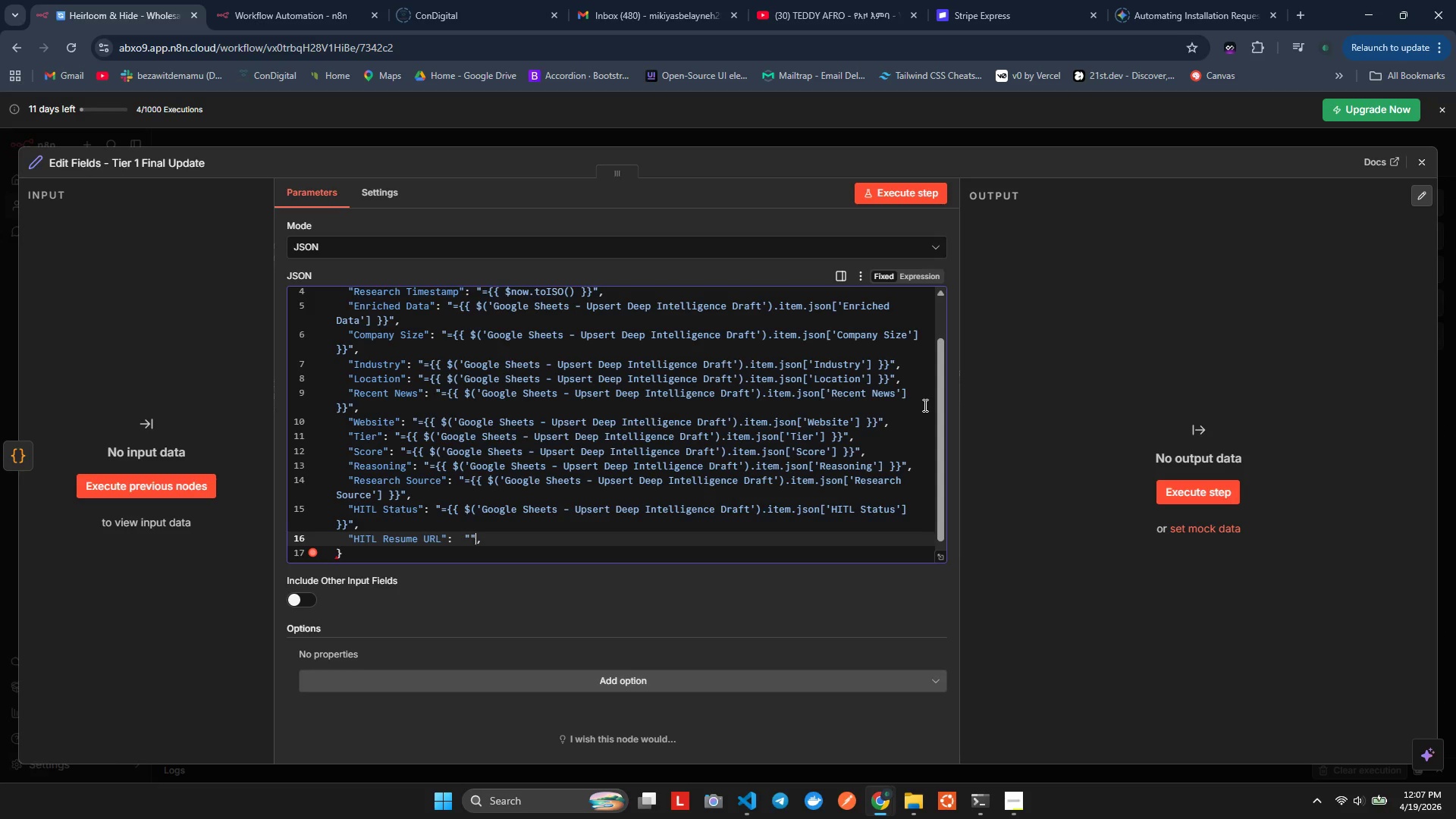 
key(ArrowRight)
 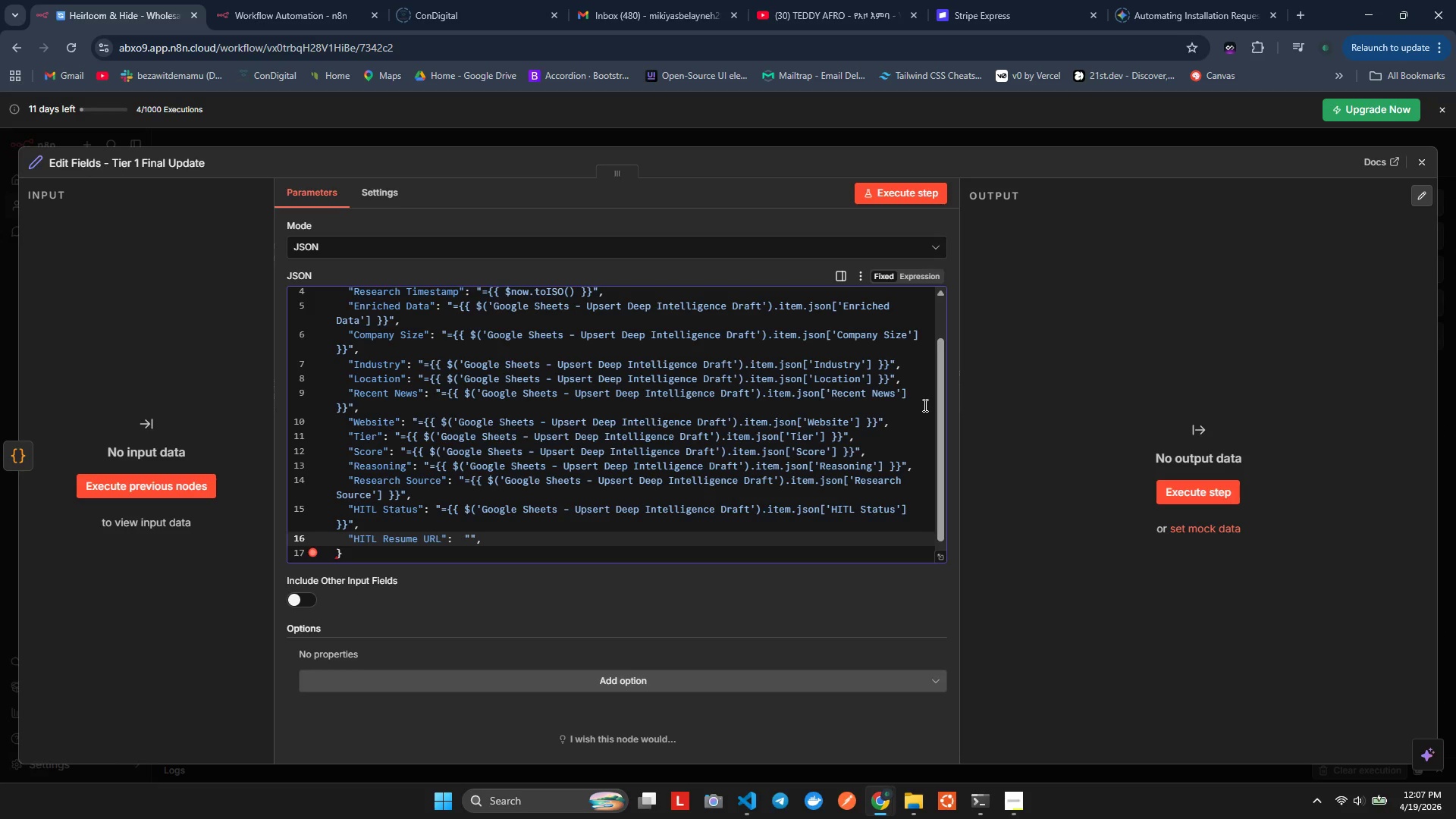 
key(Enter)
 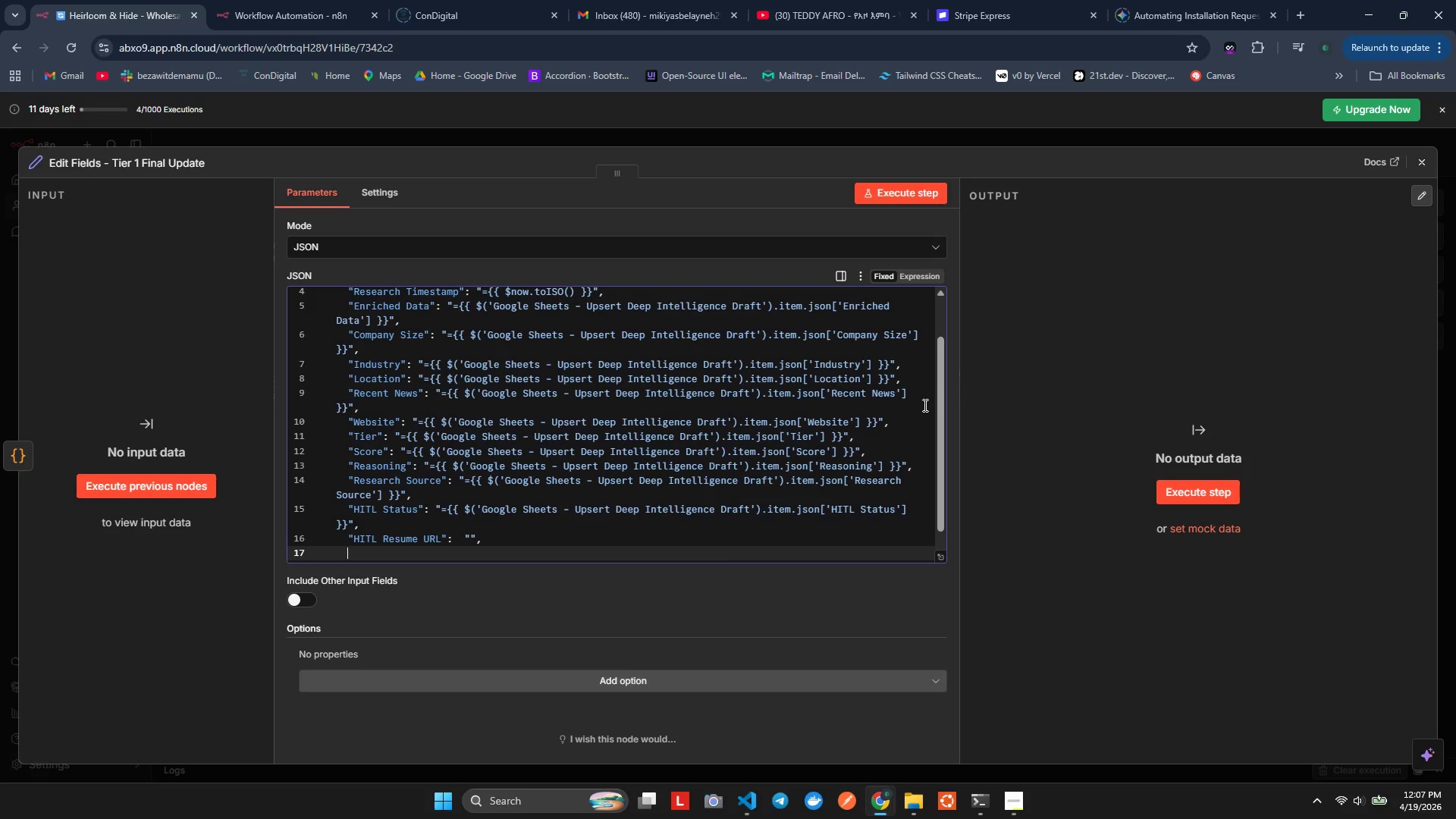 
key(Control+V)
 